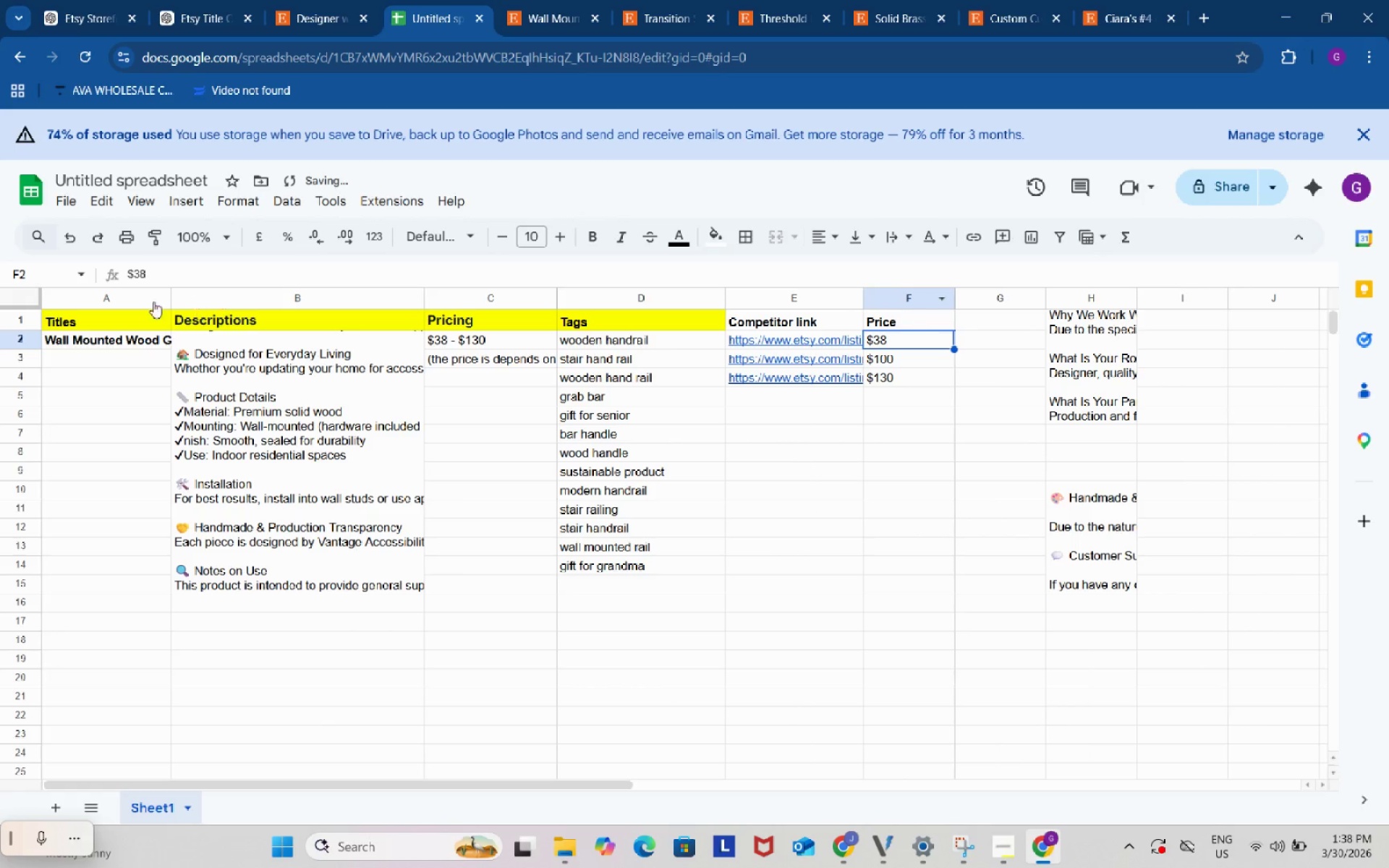 
left_click_drag(start_coordinate=[121, 315], to_coordinate=[881, 321])
 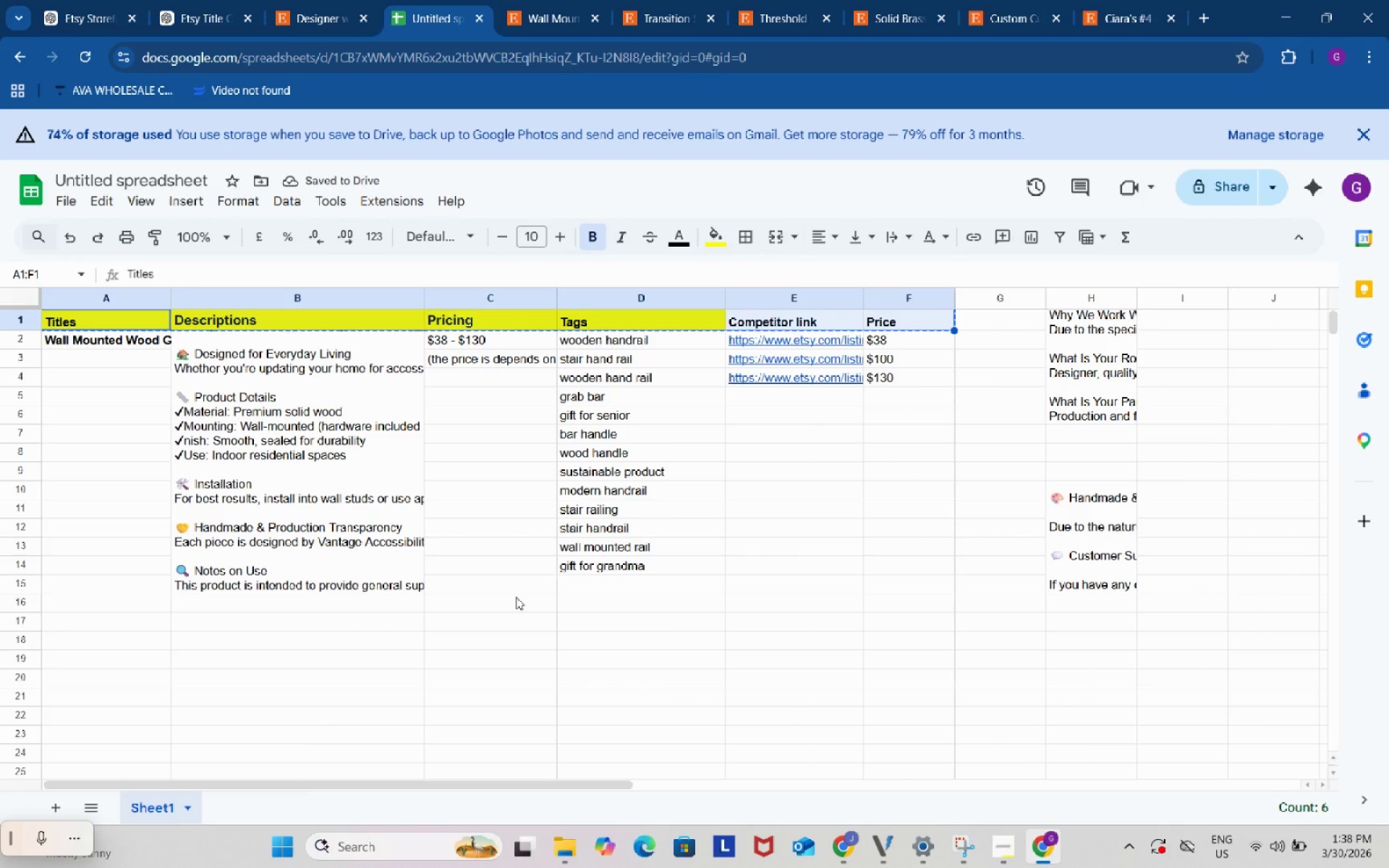 
hold_key(key=ControlLeft, duration=0.47)
 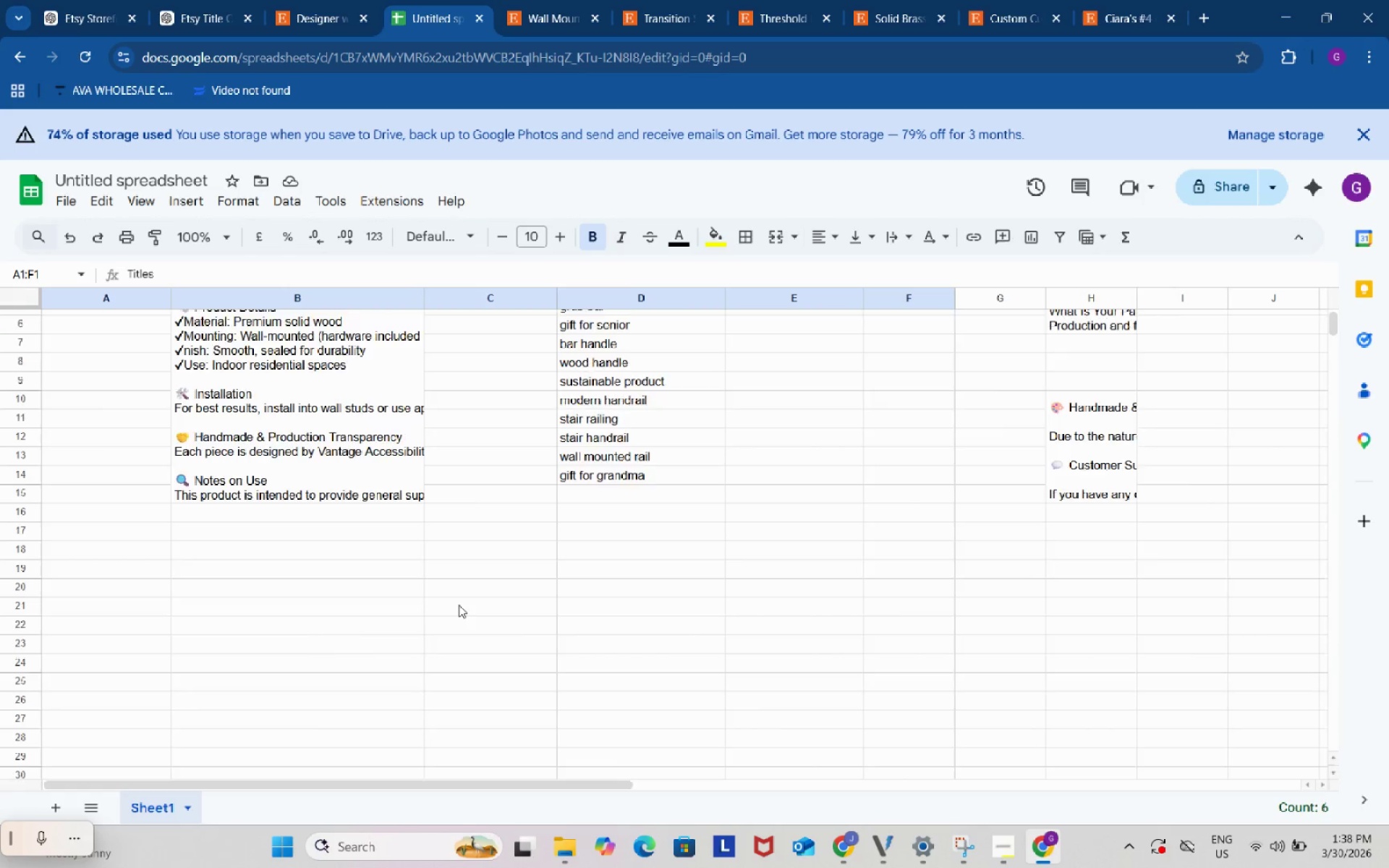 
hold_key(key=C, duration=0.31)
 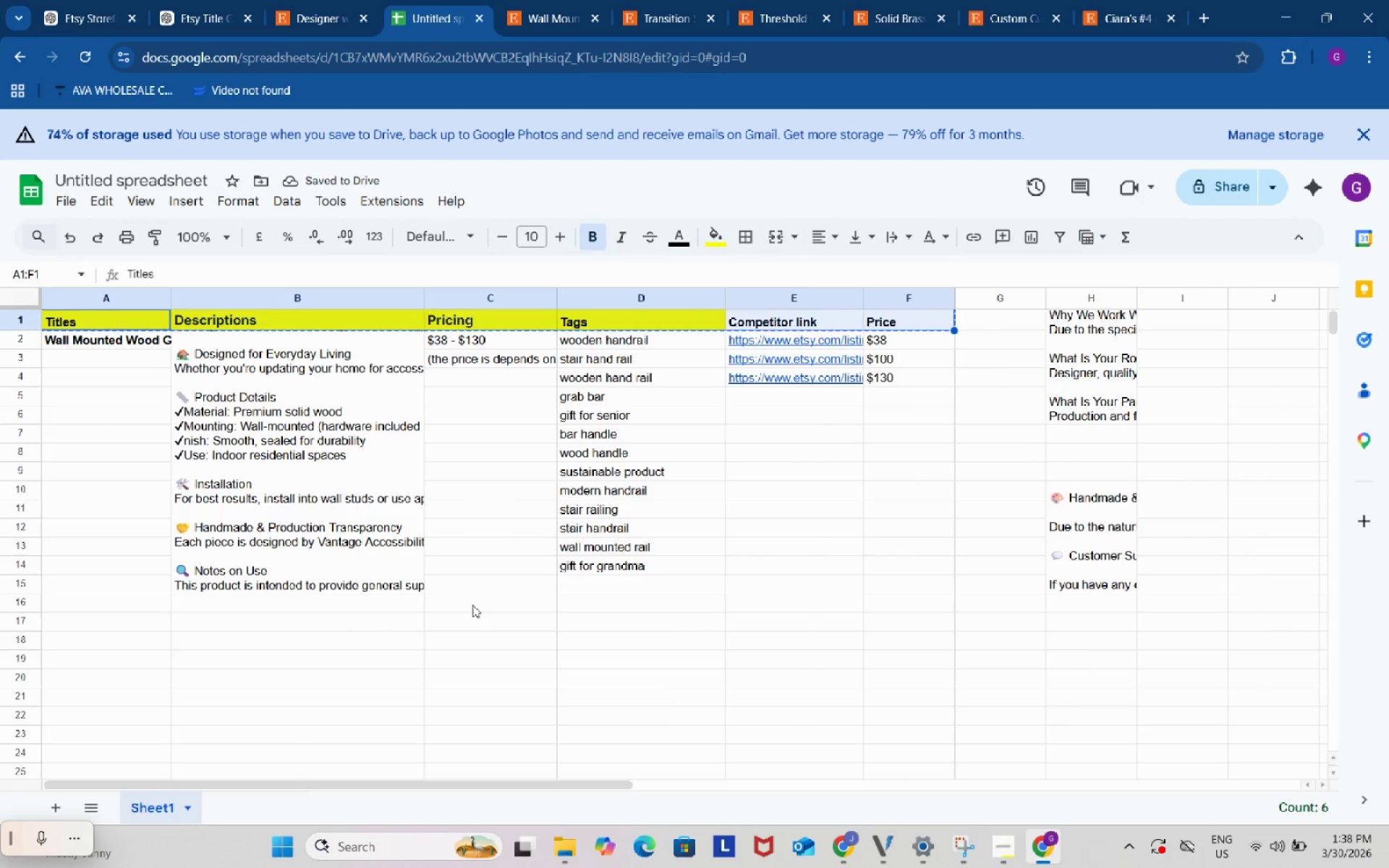 
scroll: coordinate [459, 605], scroll_direction: down, amount: 3.0
 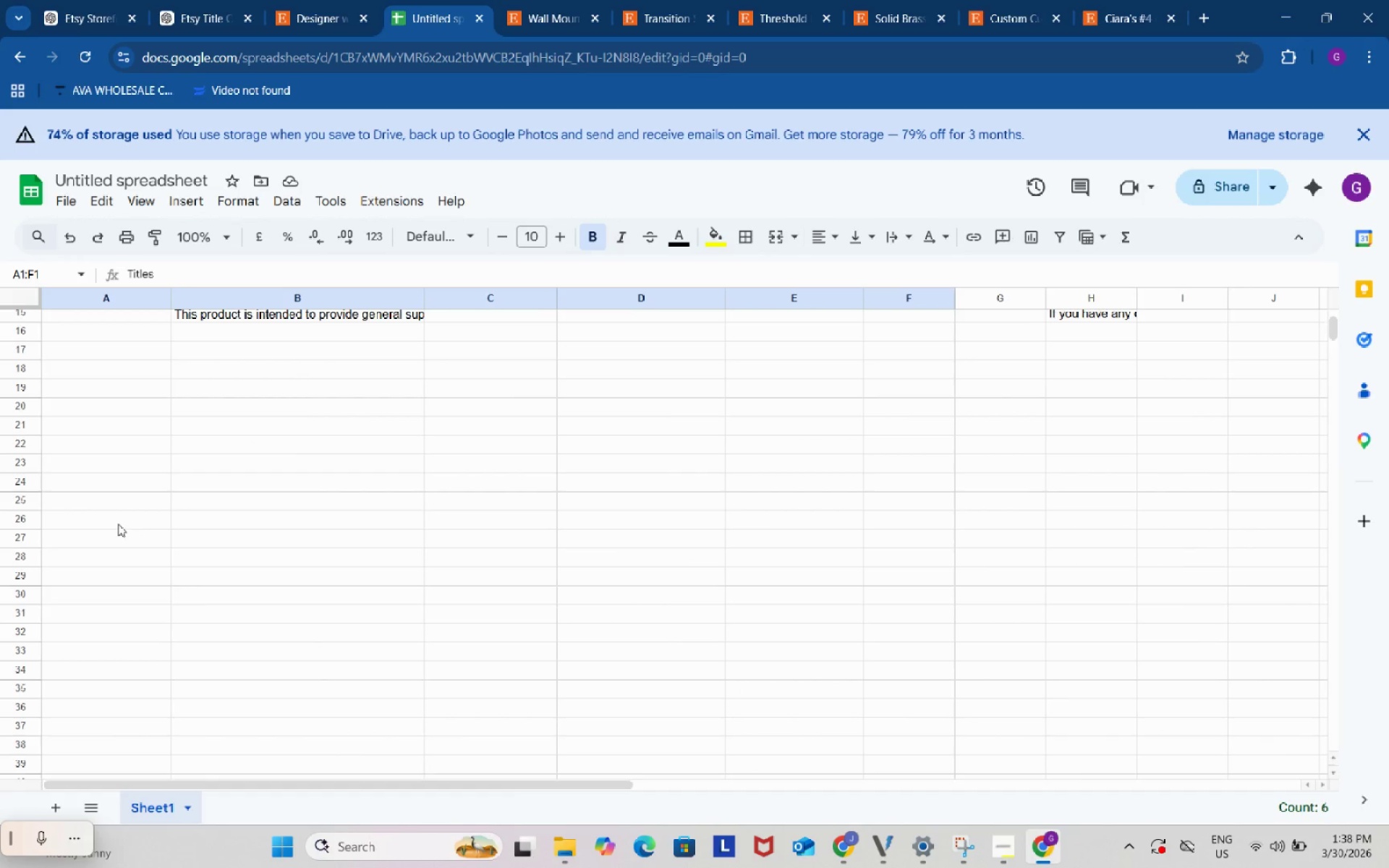 
left_click([116, 524])
 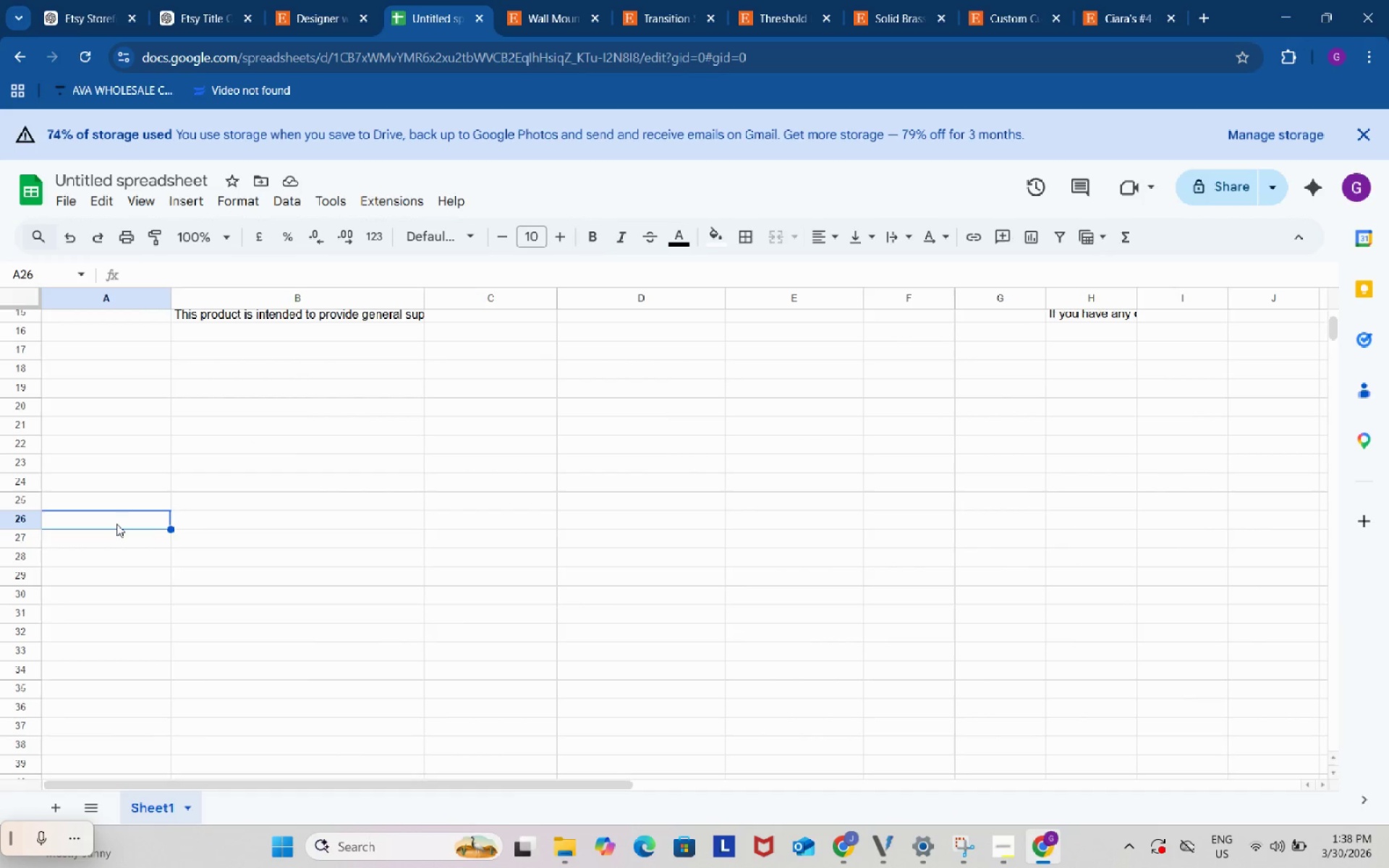 
key(Control+ControlLeft)
 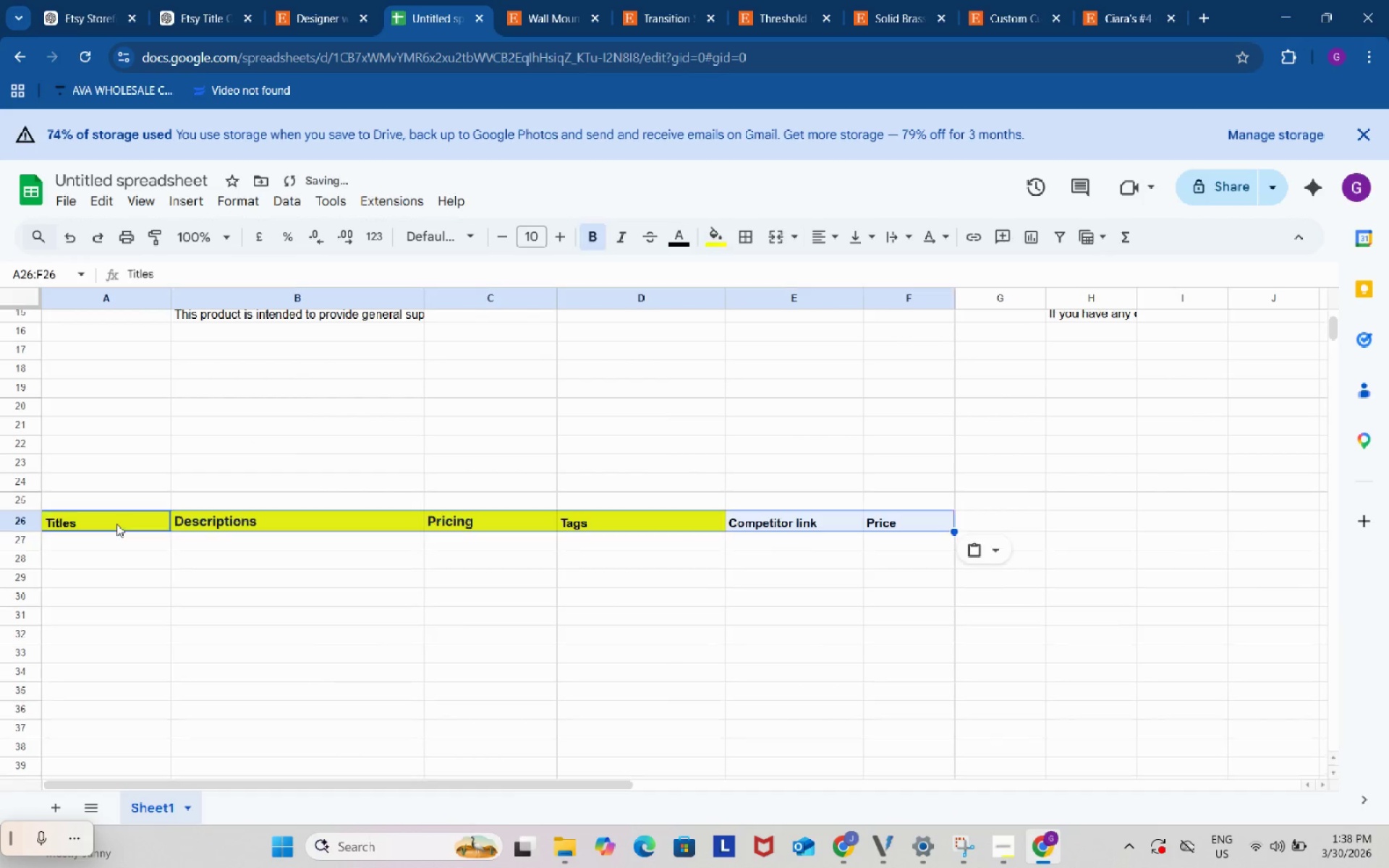 
key(Control+V)
 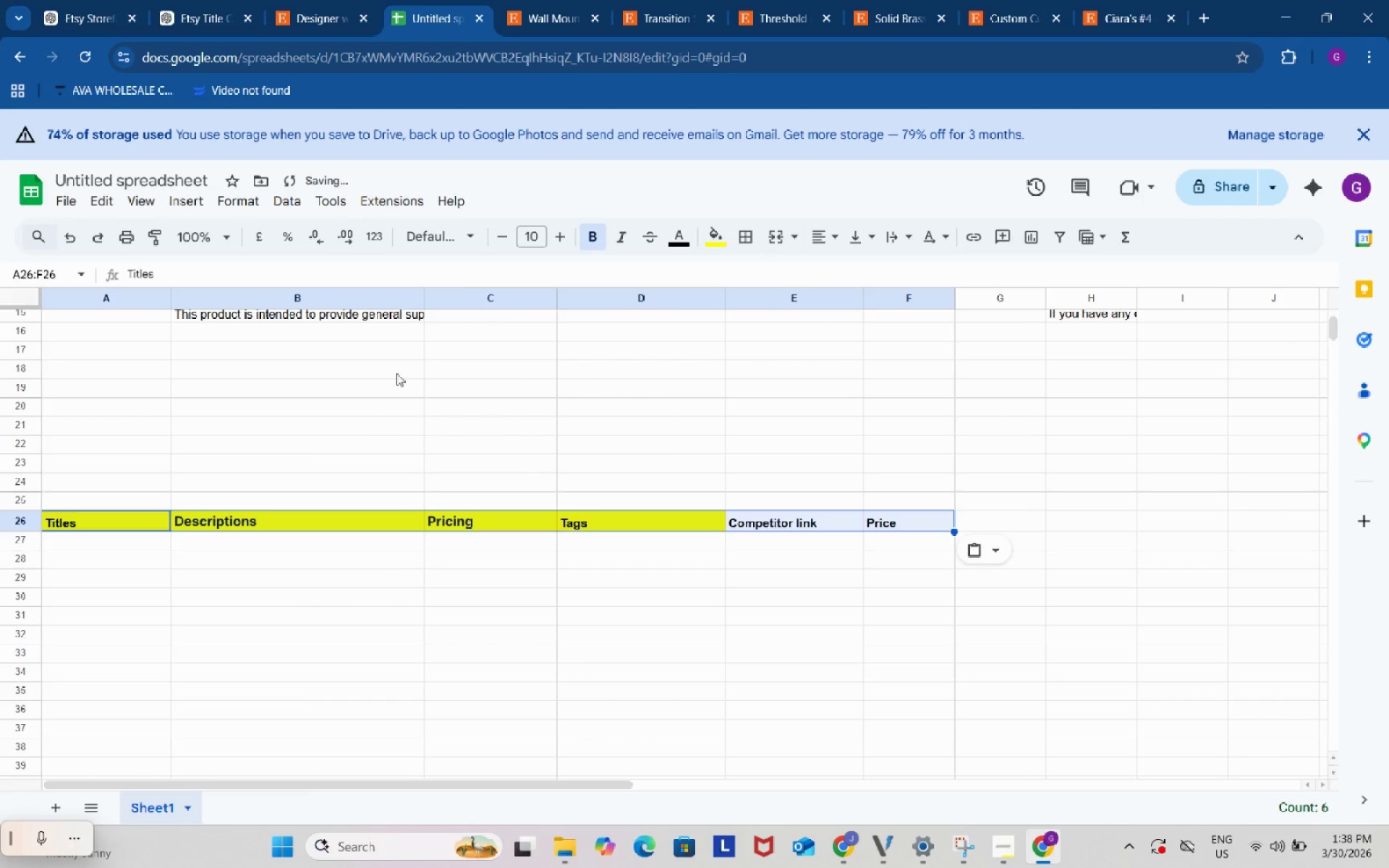 
left_click([631, 412])
 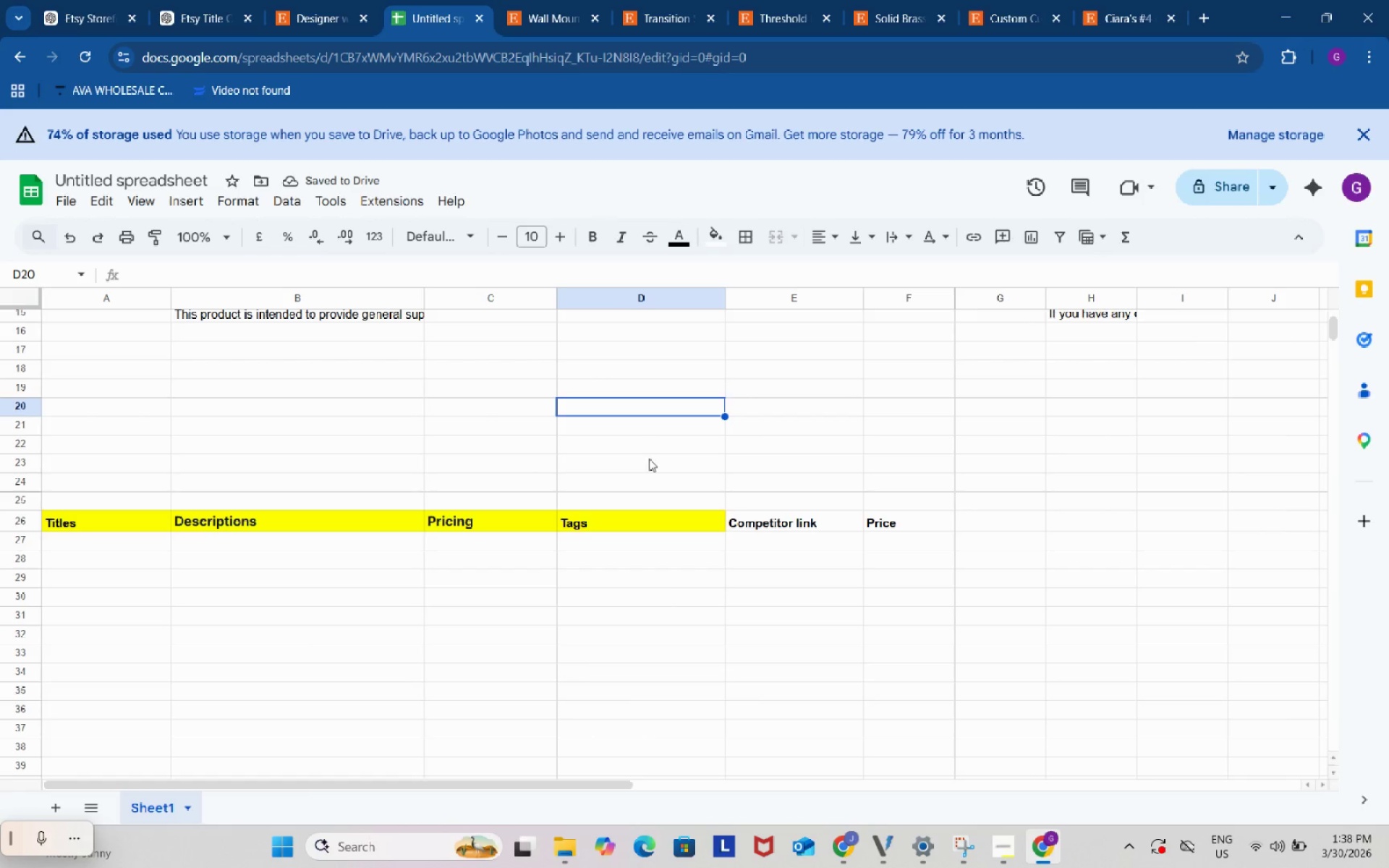 
scroll: coordinate [645, 465], scroll_direction: down, amount: 2.0
 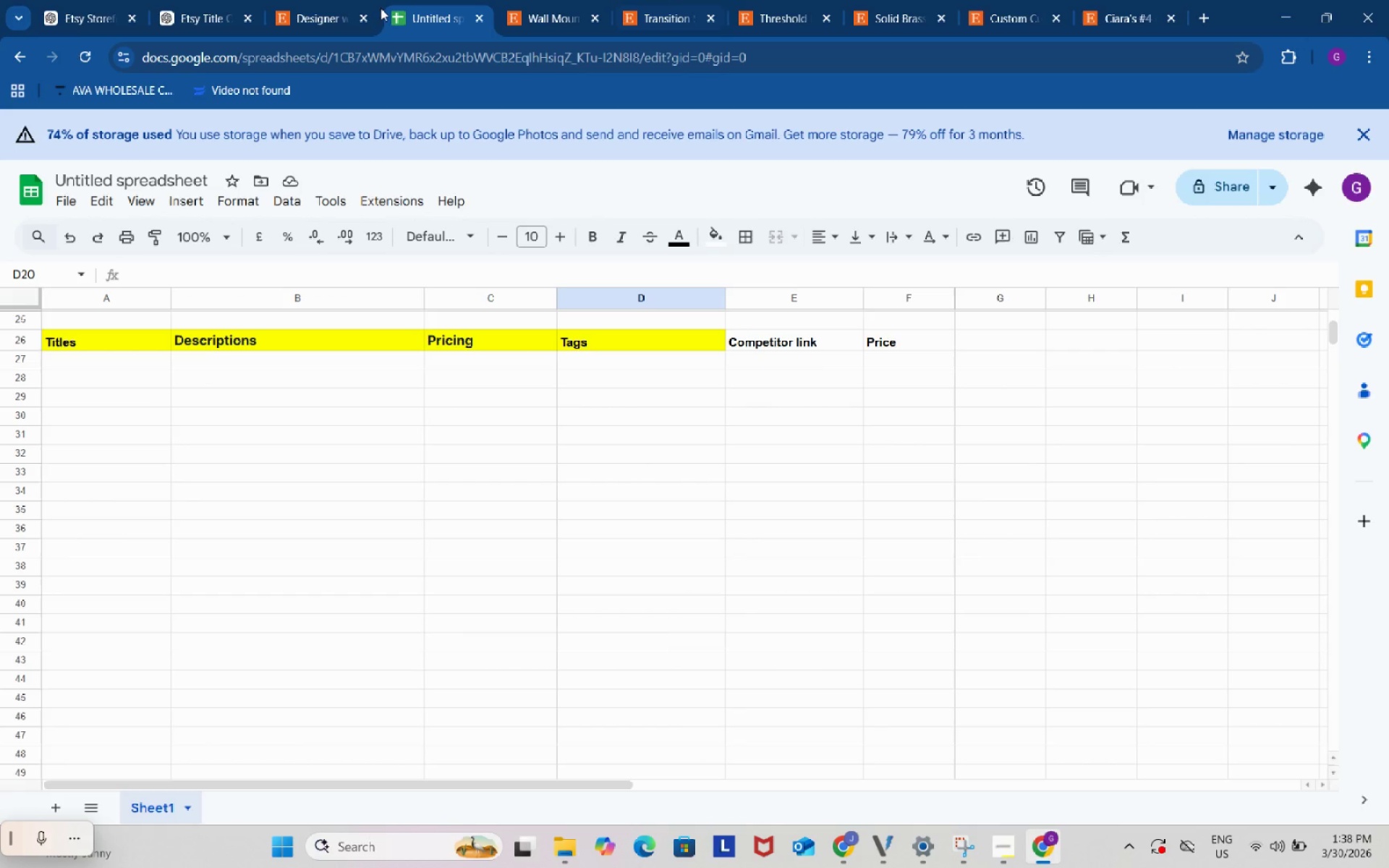 
left_click([188, 4])
 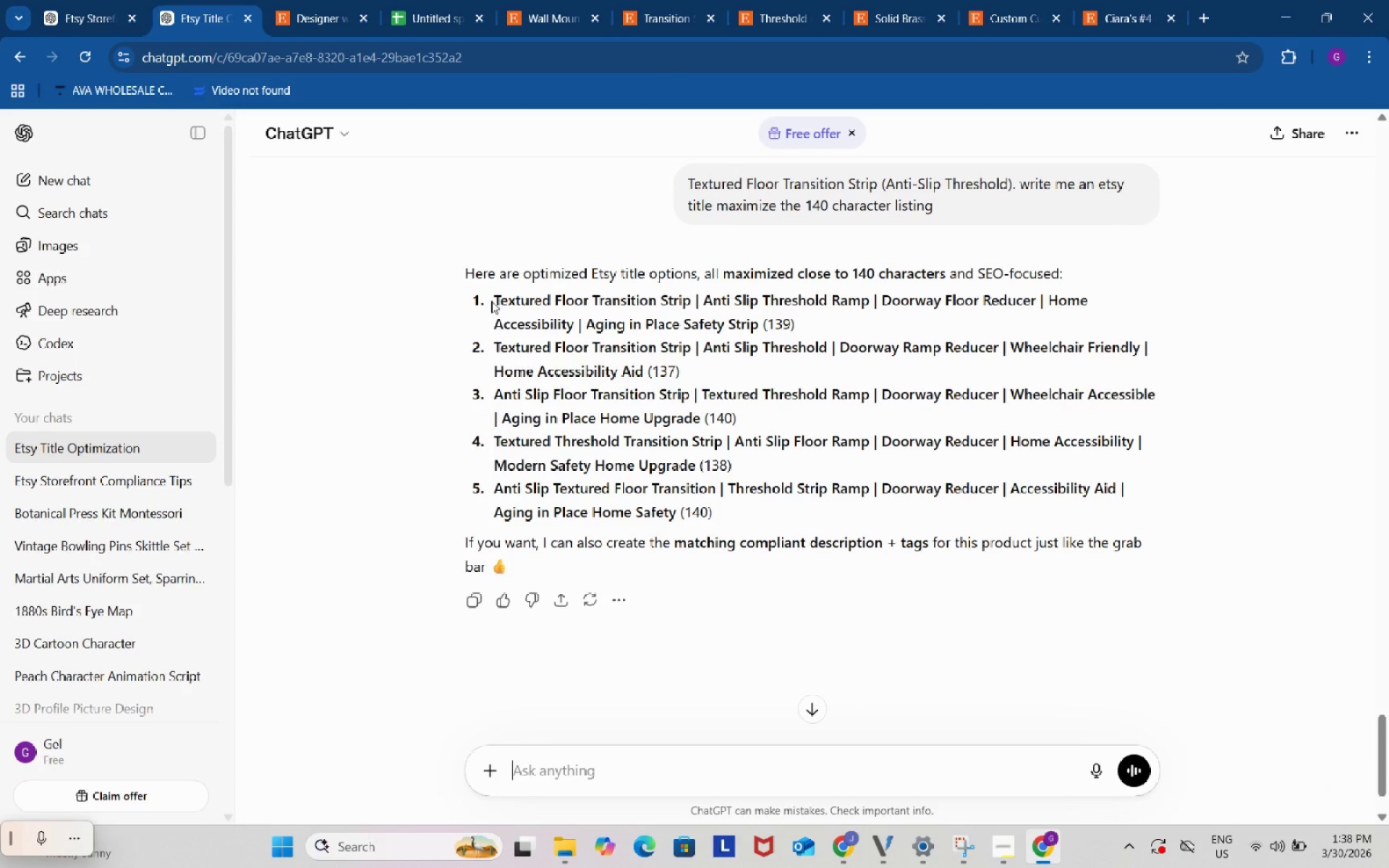 
left_click_drag(start_coordinate=[492, 301], to_coordinate=[681, 319])
 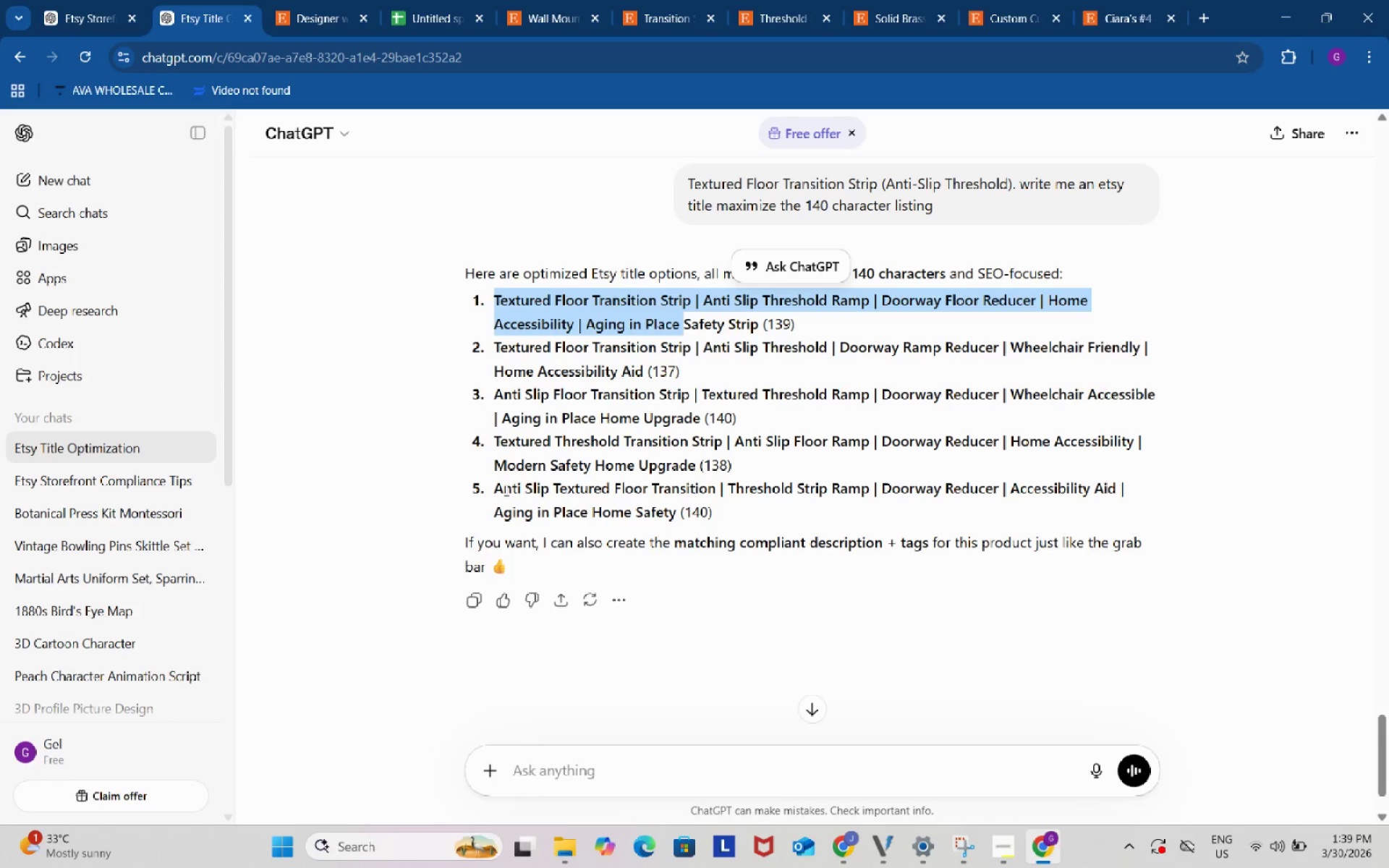 
left_click_drag(start_coordinate=[490, 442], to_coordinate=[692, 464])
 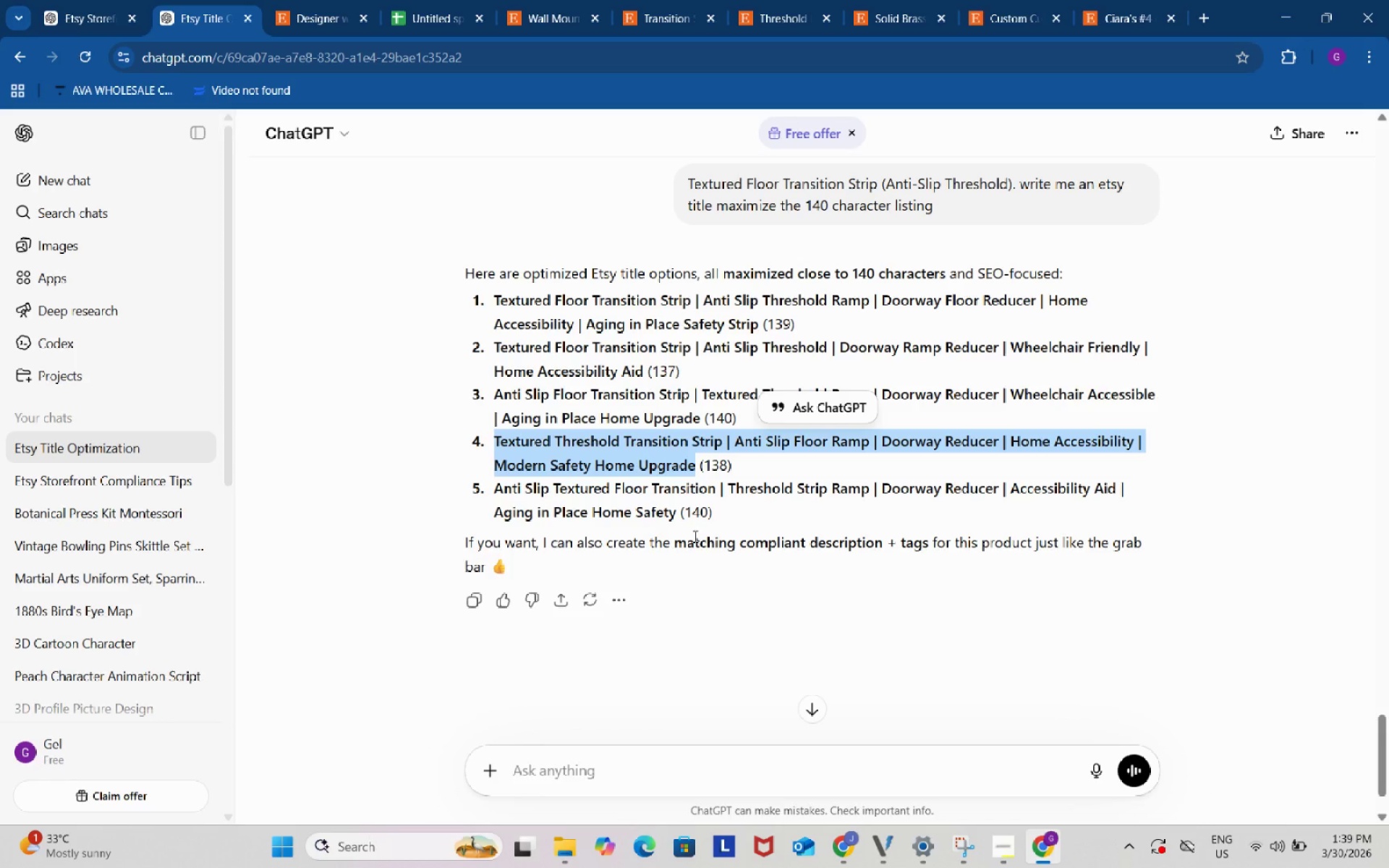 
key(Control+ControlLeft)
 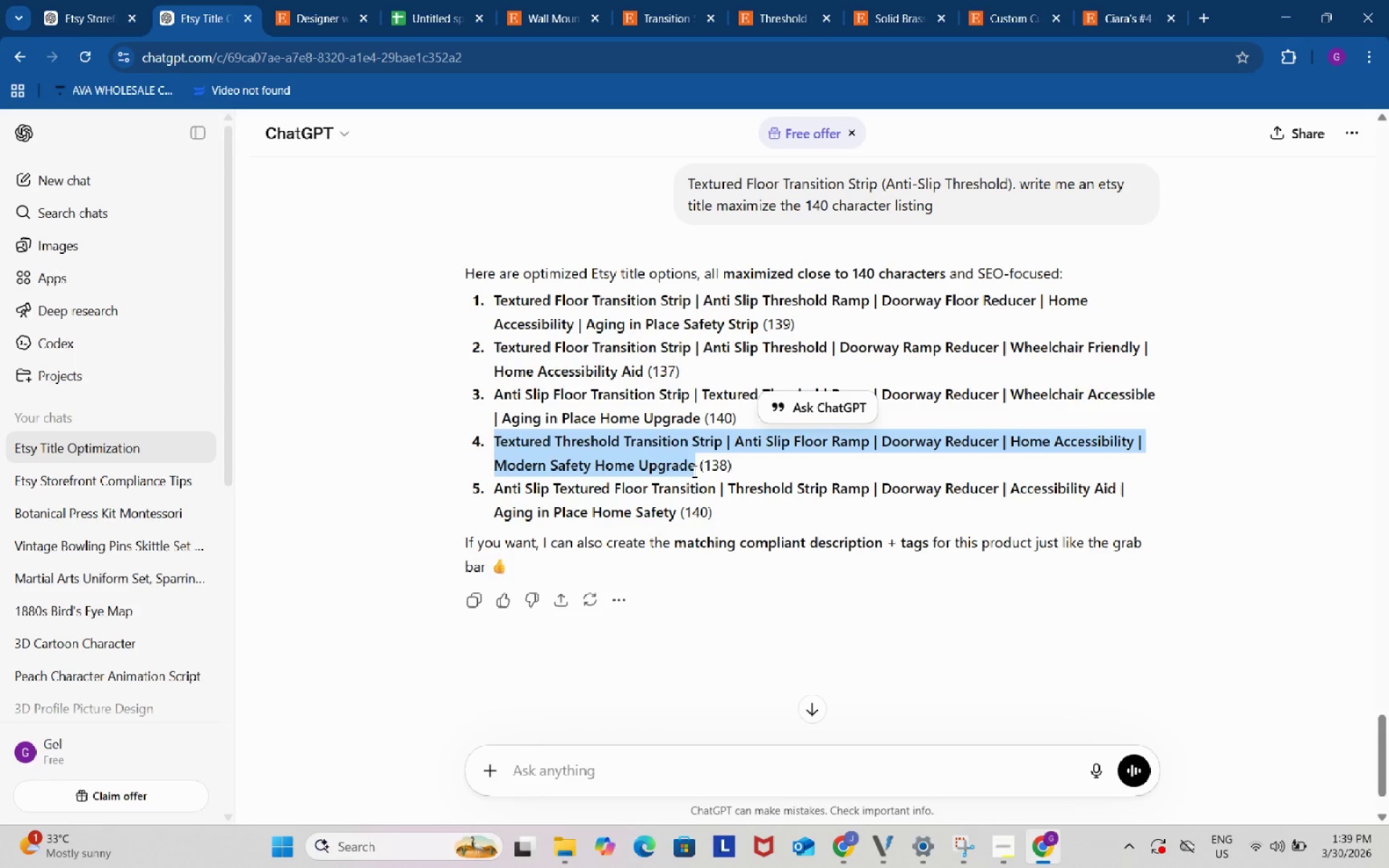 
key(Control+C)
 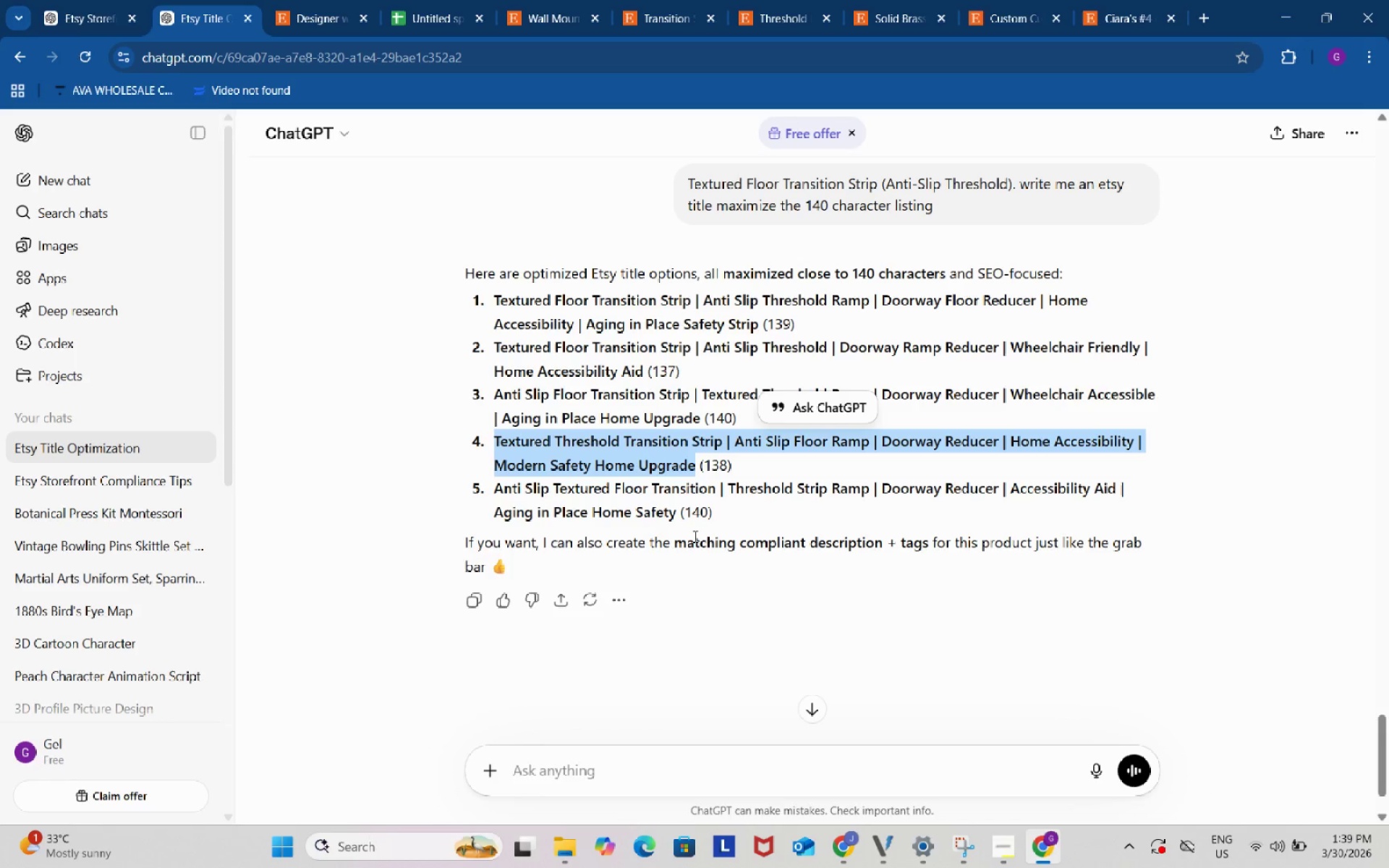 
key(Control+ControlLeft)
 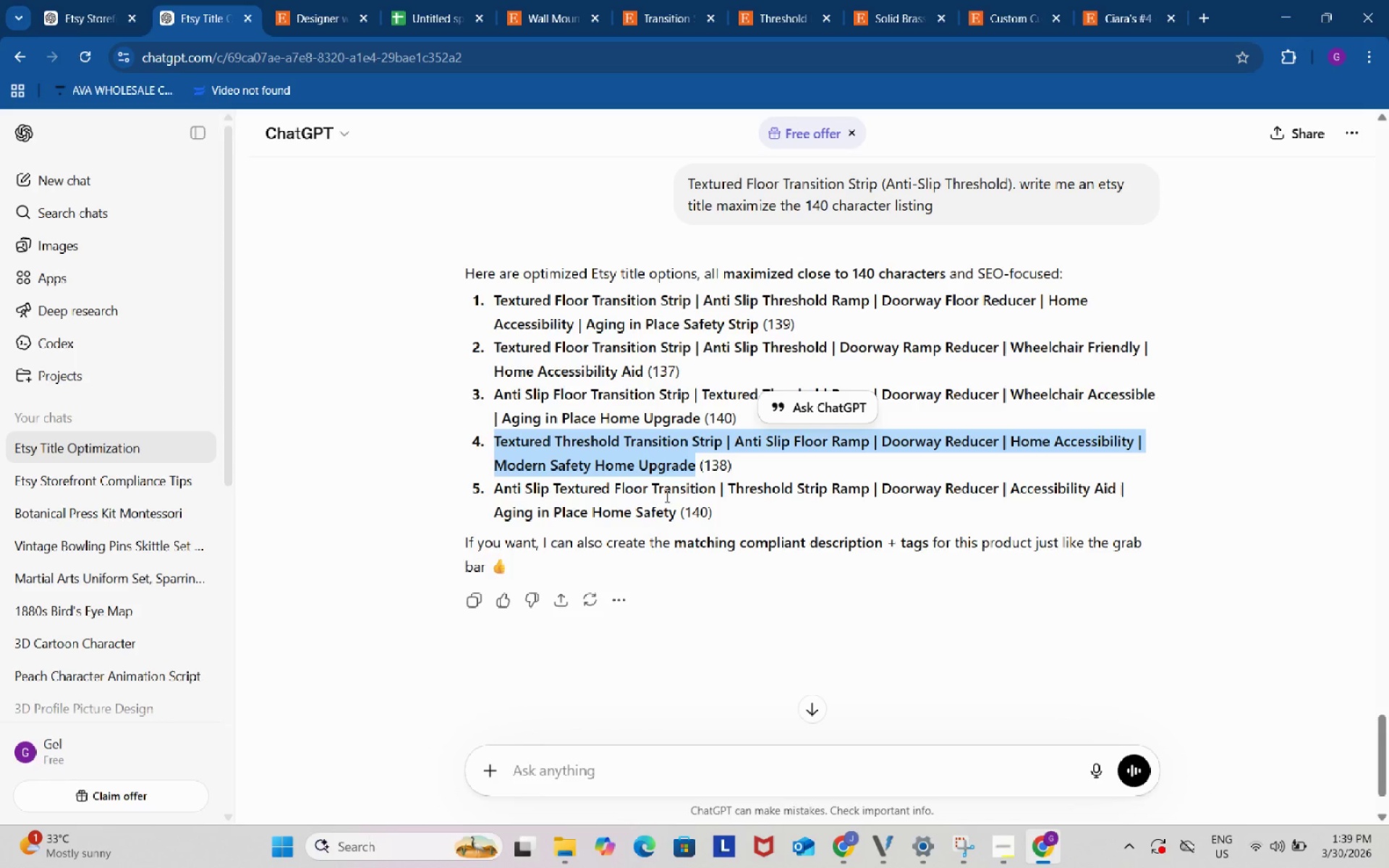 
key(Control+C)
 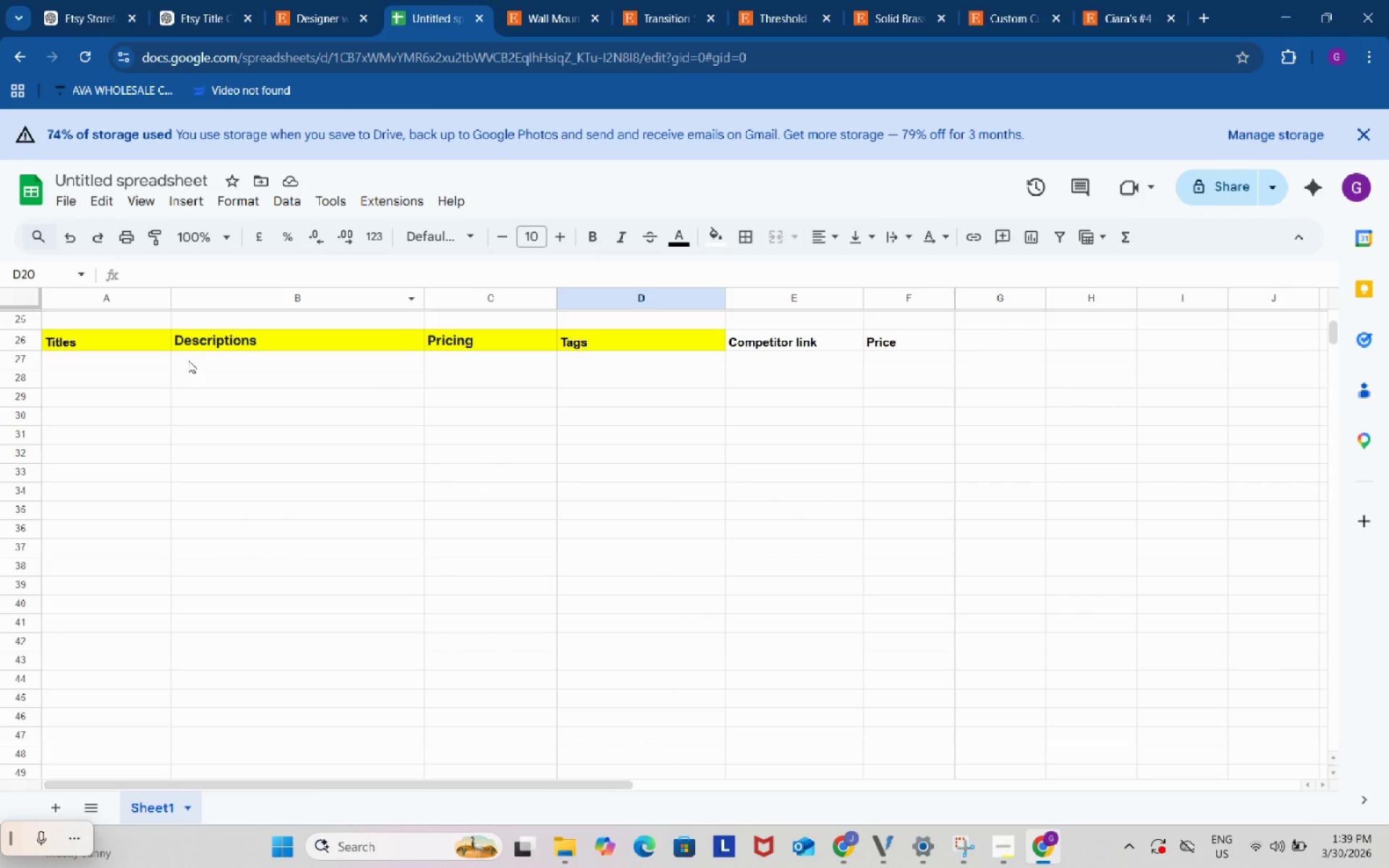 
left_click([148, 365])
 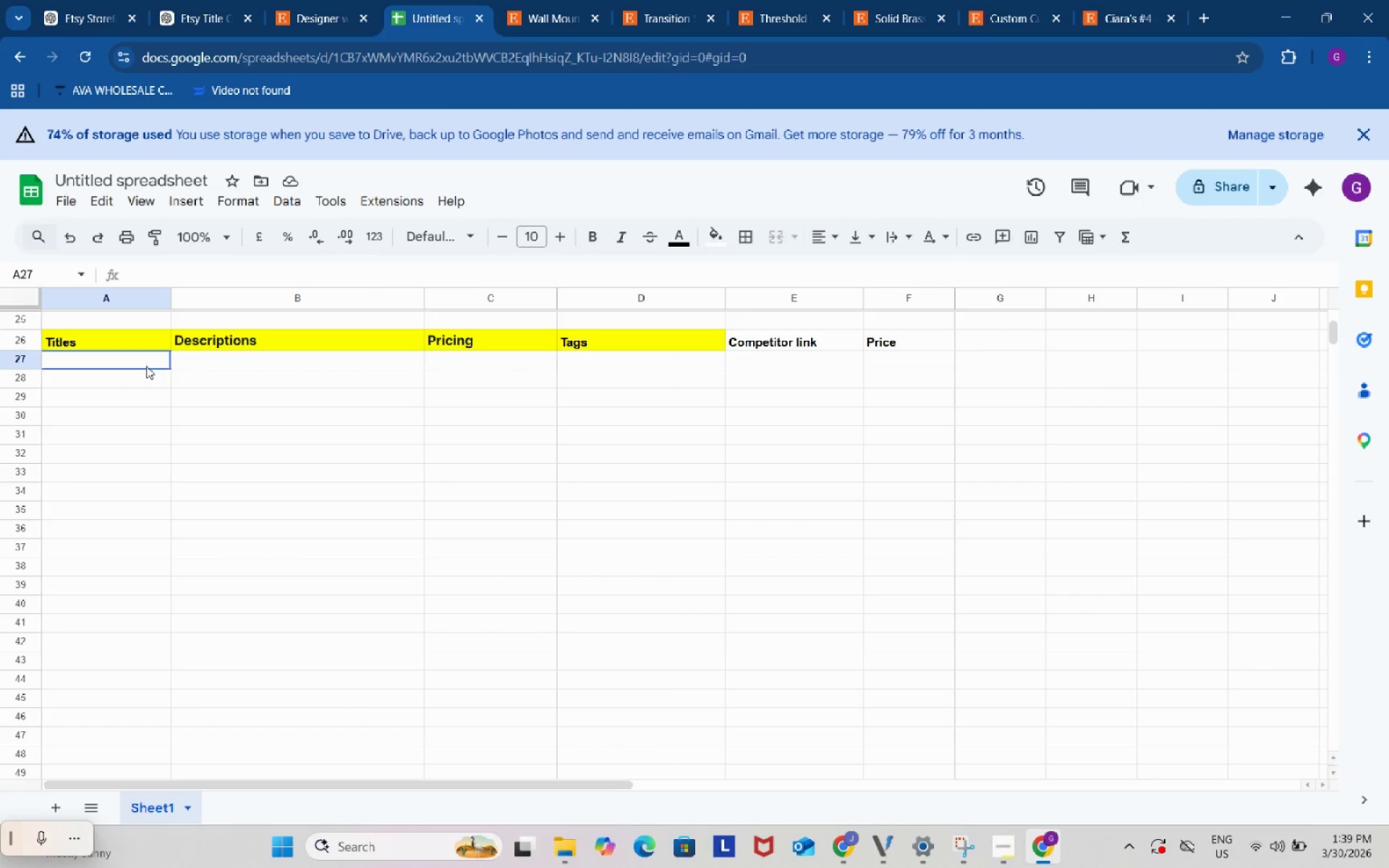 
key(Control+ControlLeft)
 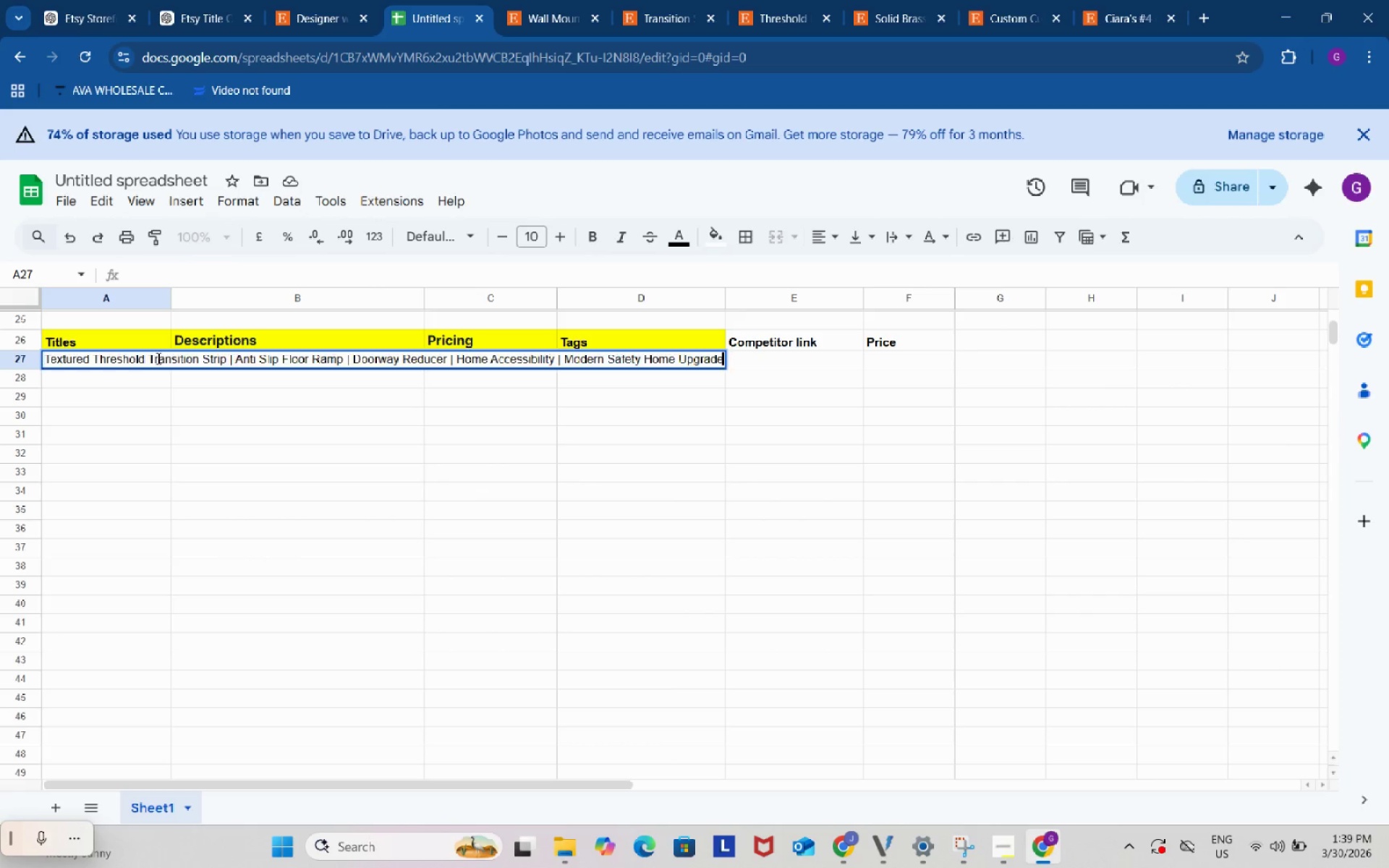 
key(Control+V)
 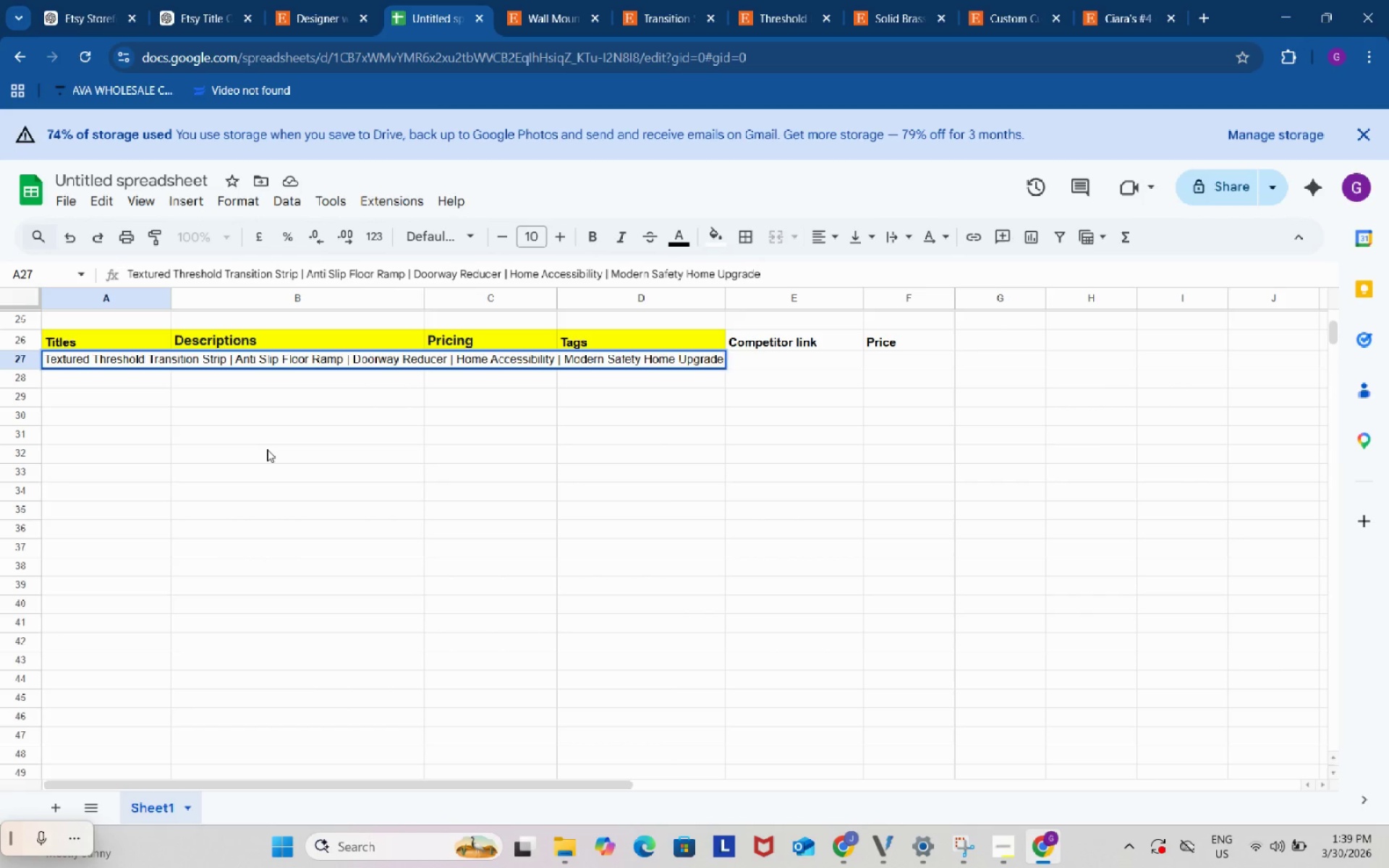 
left_click_drag(start_coordinate=[267, 449], to_coordinate=[268, 439])
 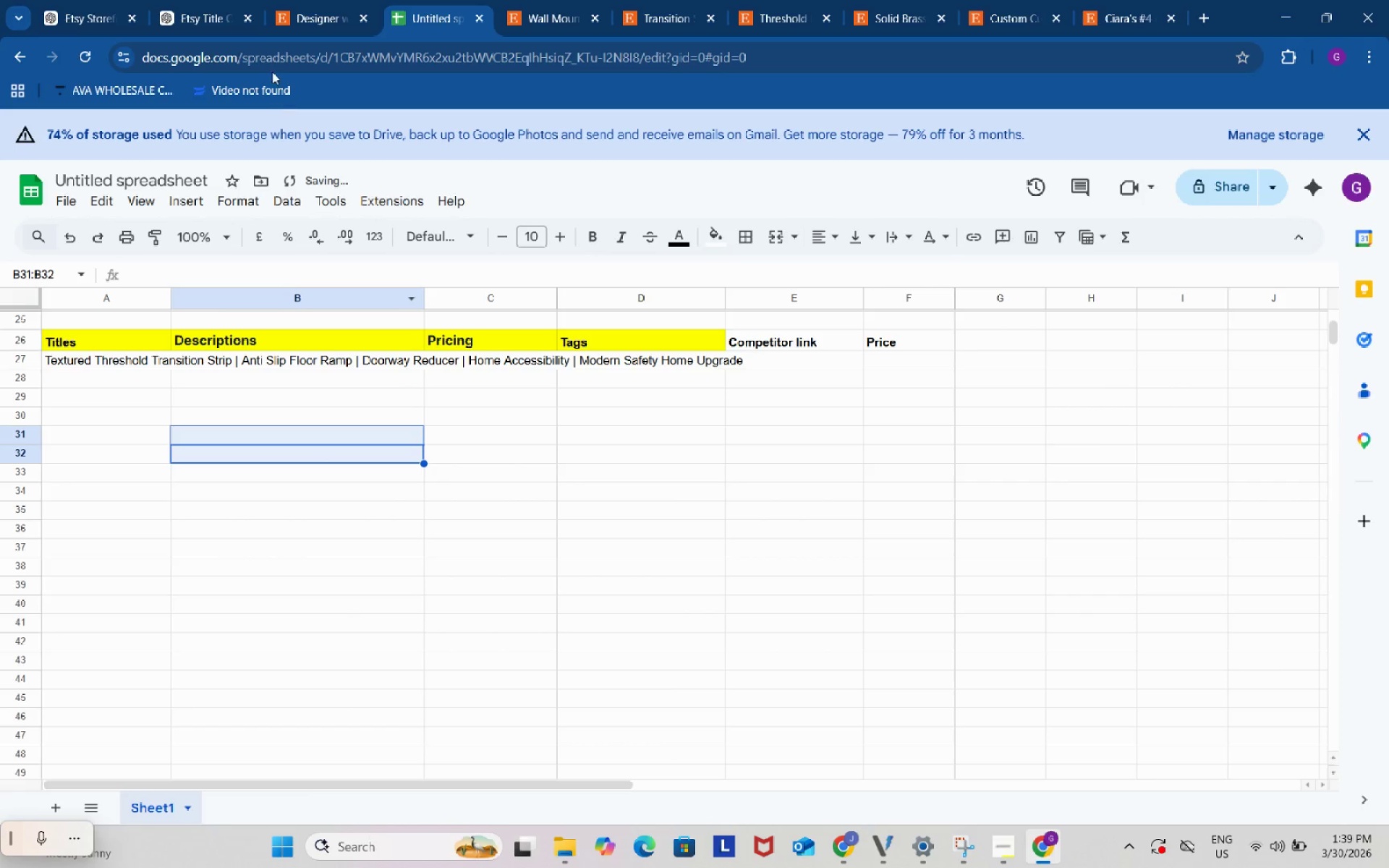 
left_click([221, 0])
 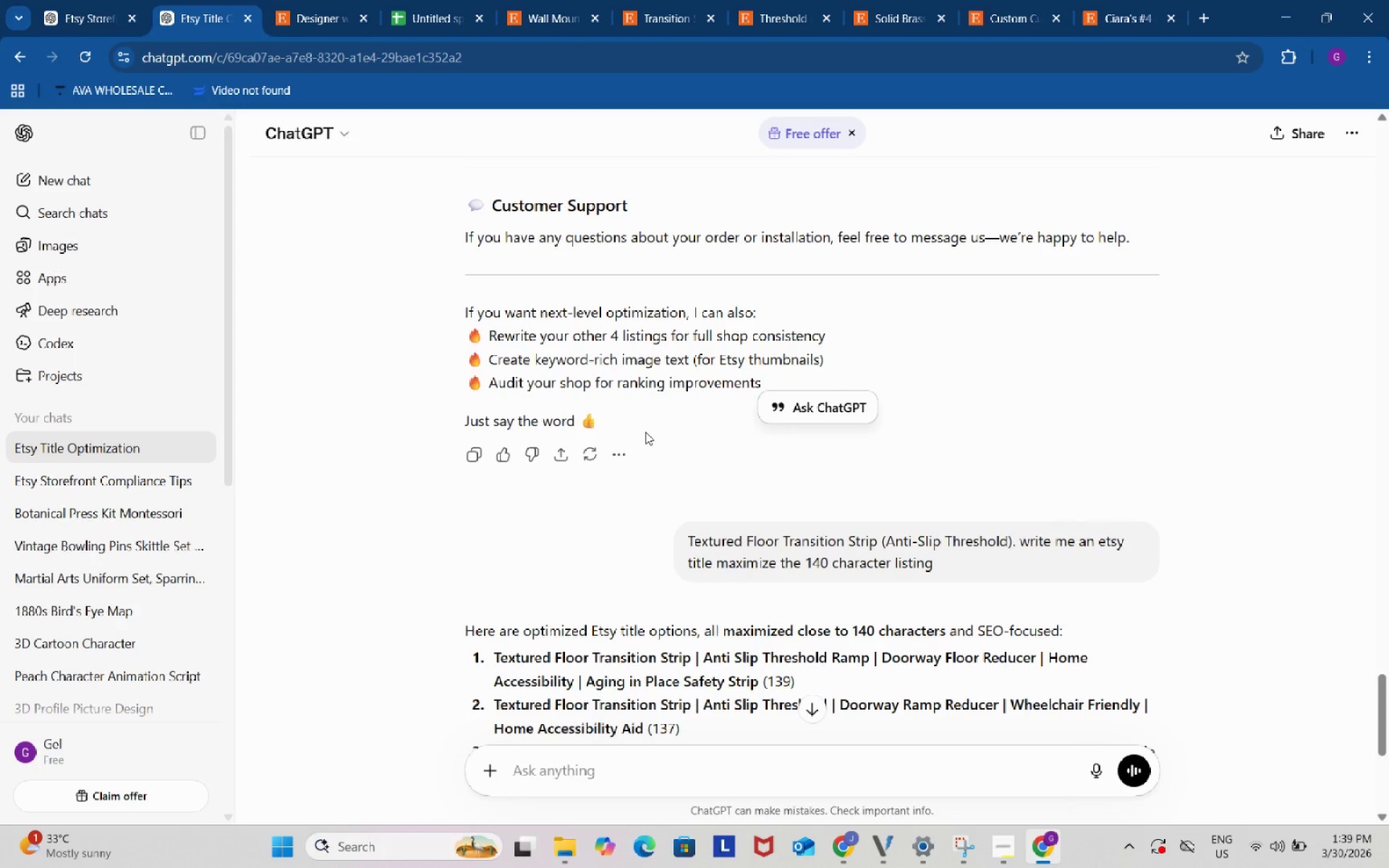 
scroll: coordinate [687, 574], scroll_direction: down, amount: 9.0
 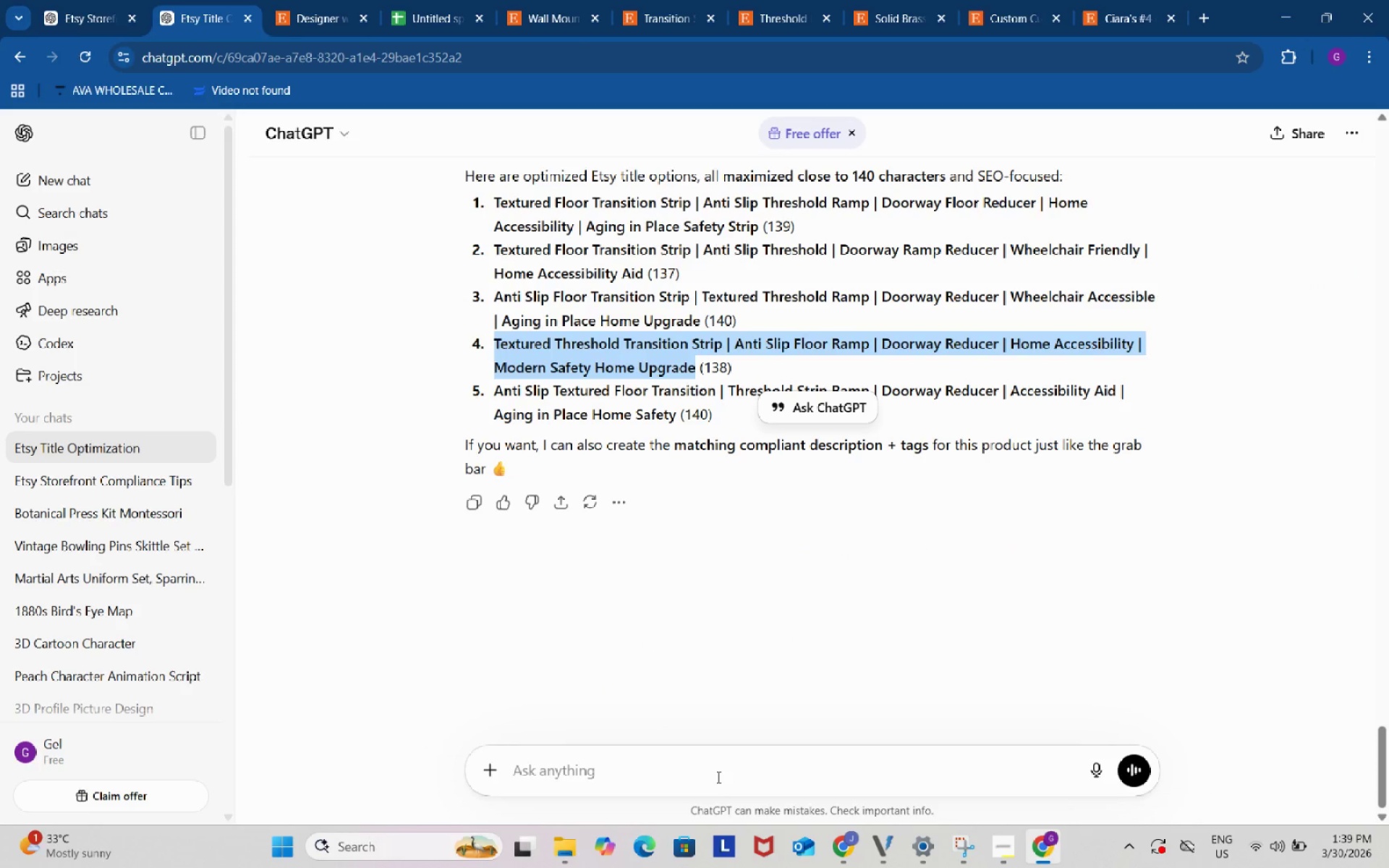 
key(Control+V)
 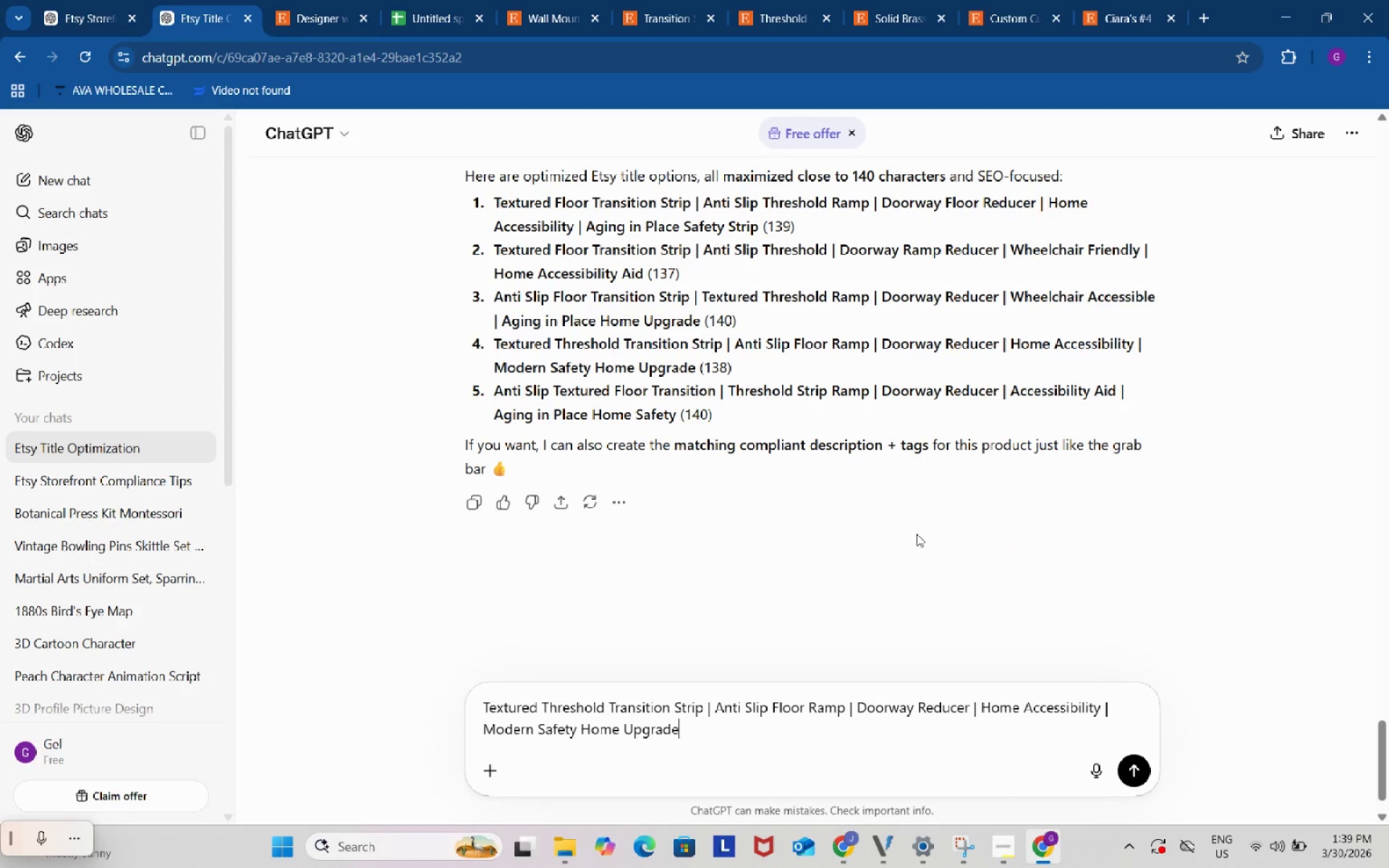 
scroll: coordinate [969, 309], scroll_direction: up, amount: 49.0
 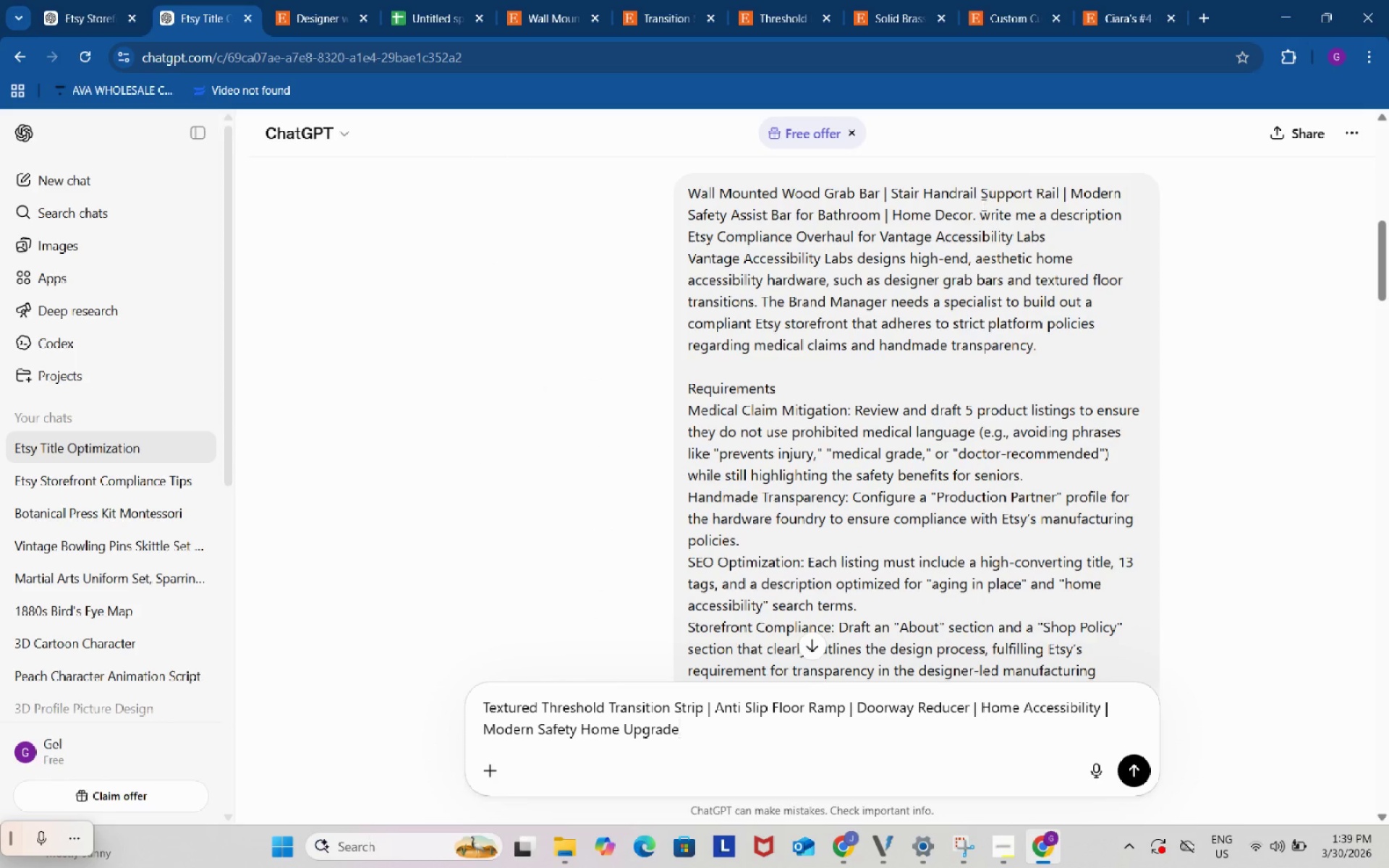 
left_click_drag(start_coordinate=[985, 209], to_coordinate=[807, 242])
 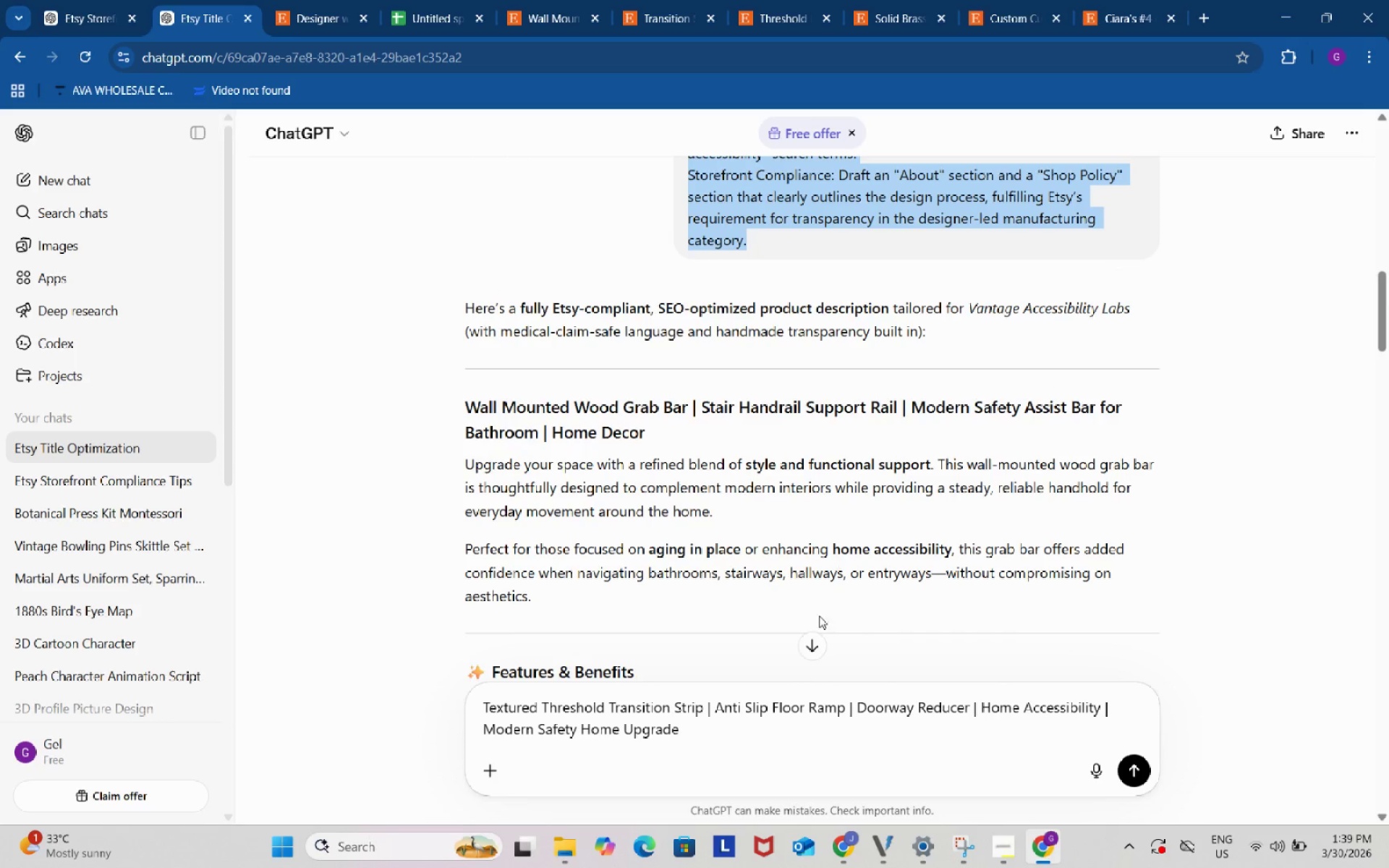 
scroll: coordinate [1024, 433], scroll_direction: down, amount: 5.0
 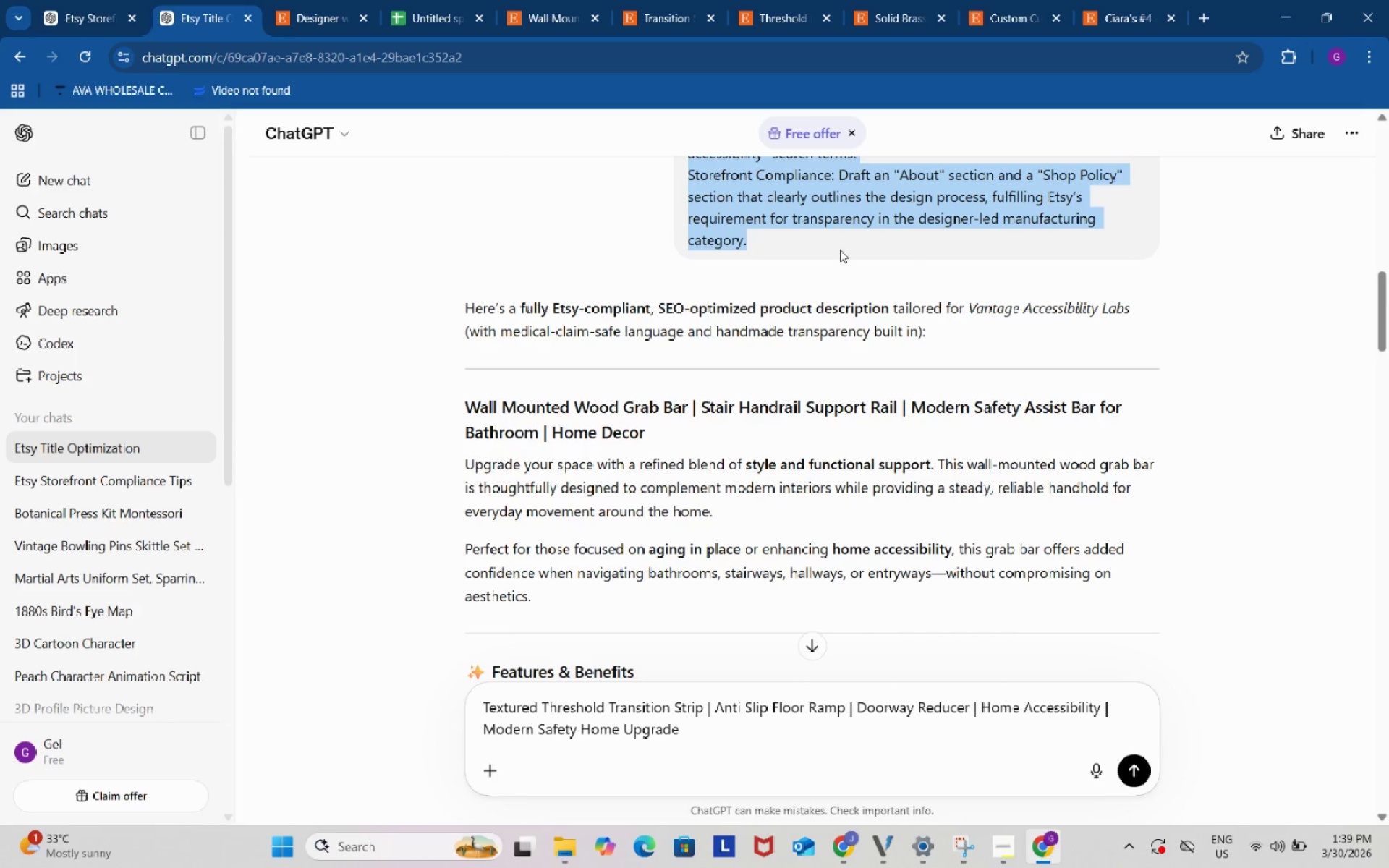 
key(Control+C)
 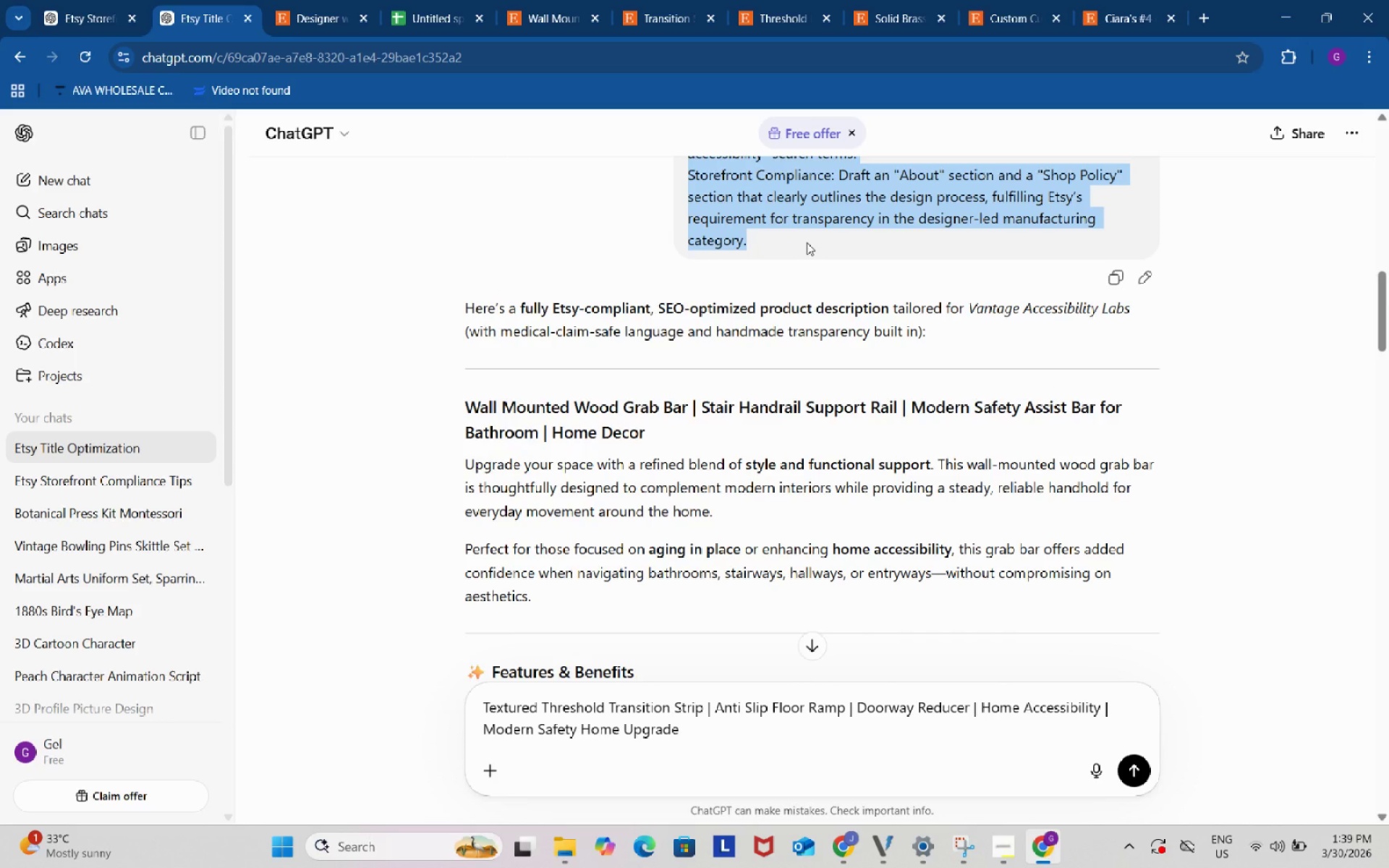 
key(Control+ControlLeft)
 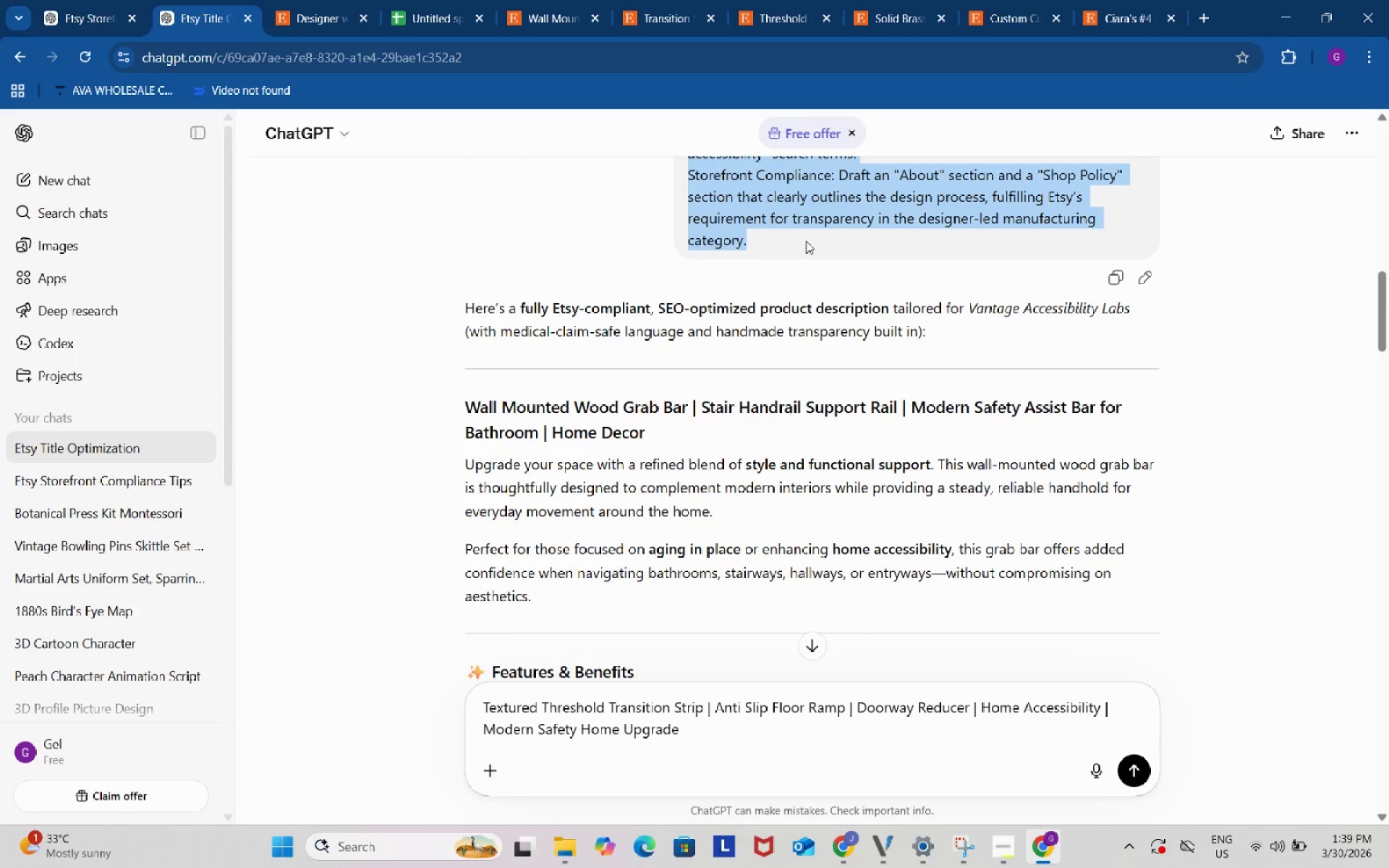 
key(Control+C)
 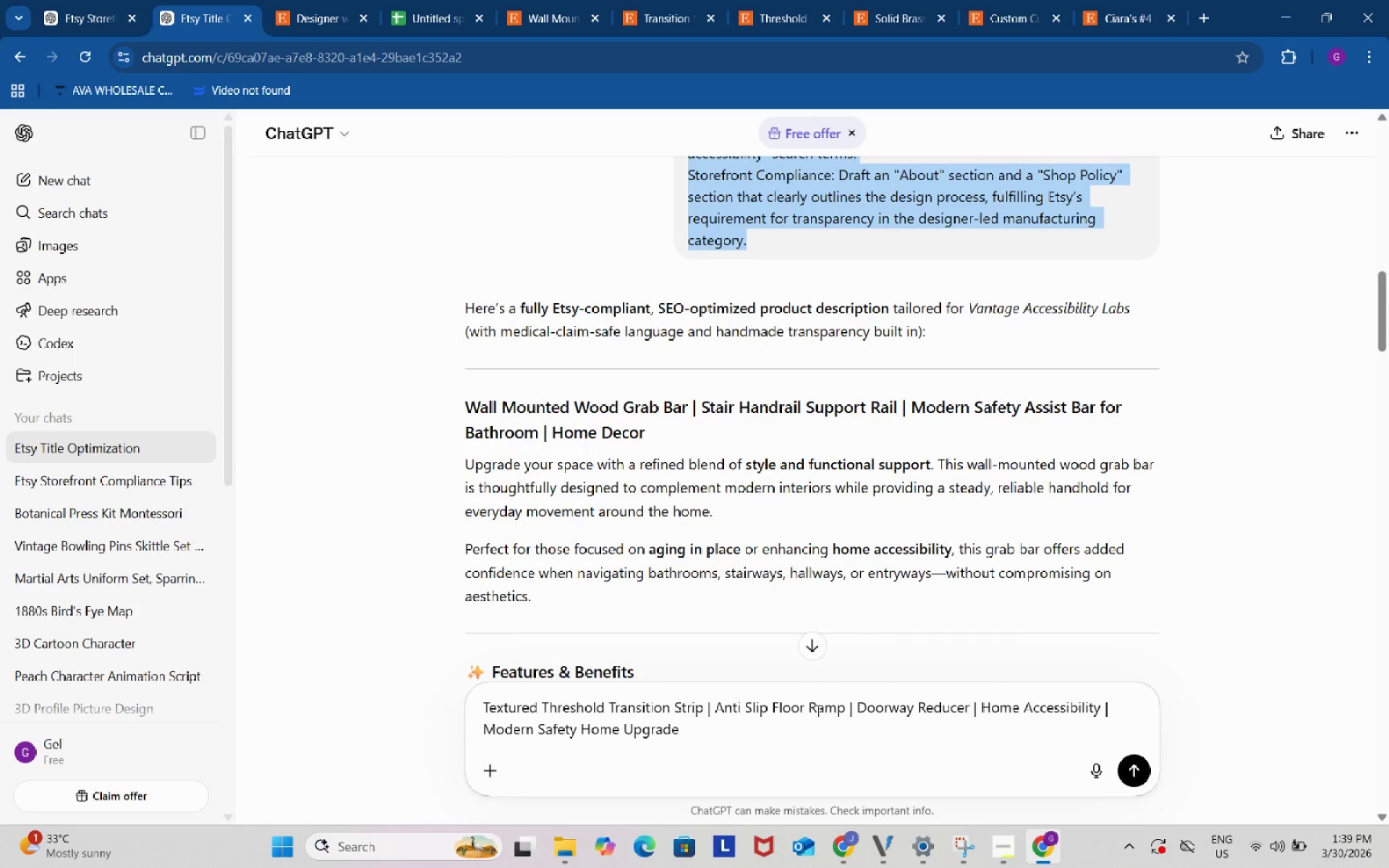 
left_click([817, 728])
 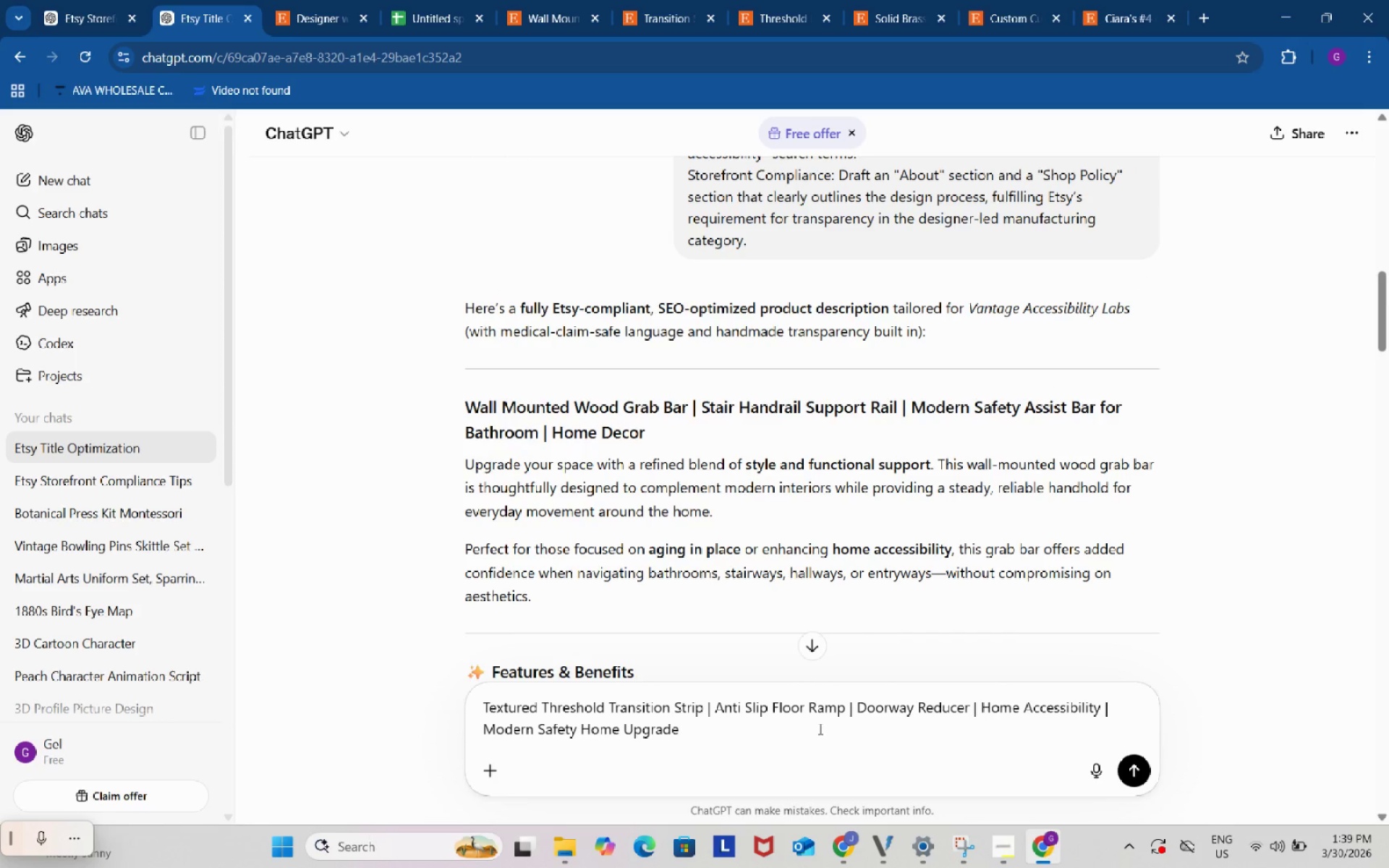 
key(Period)
 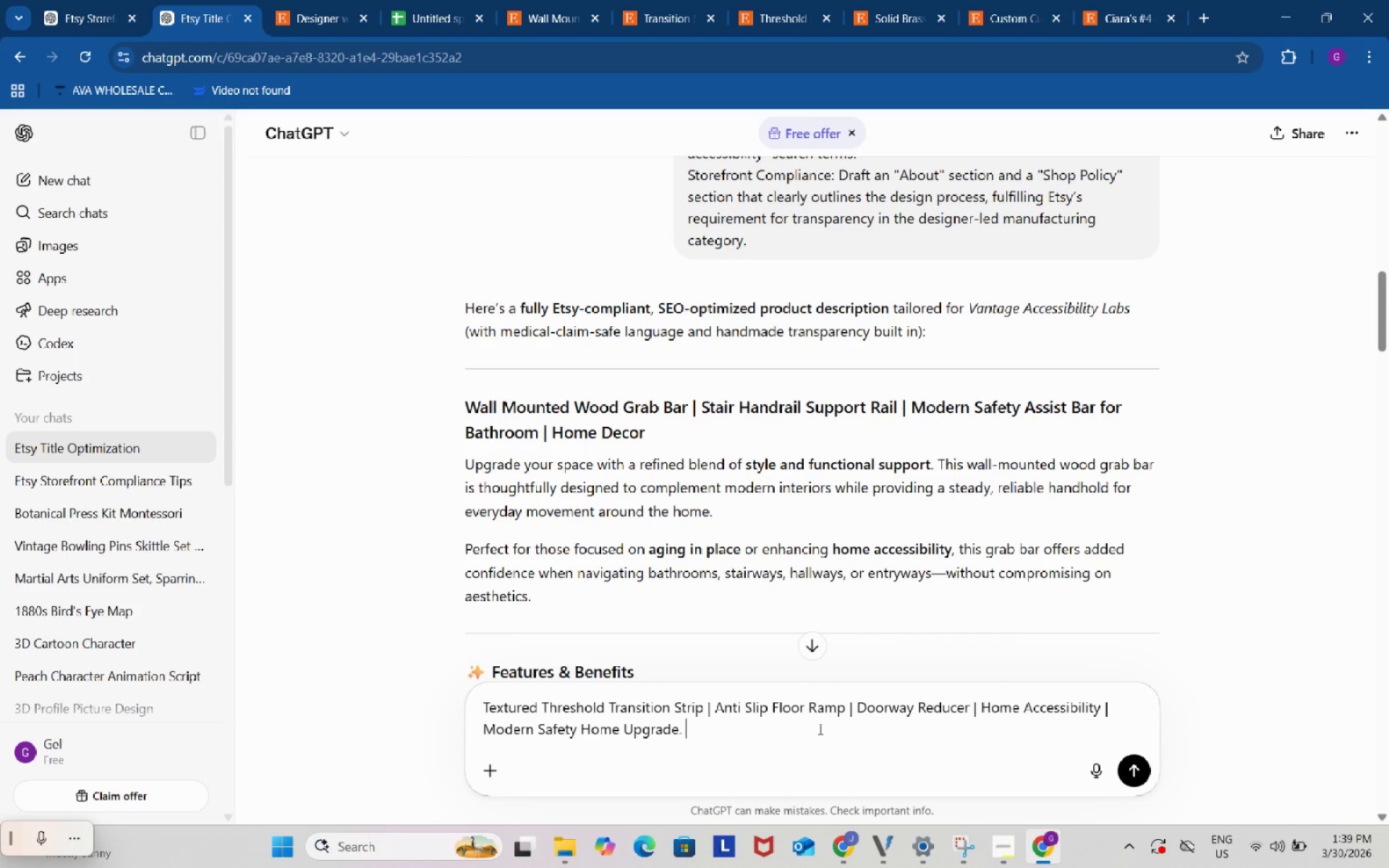 
key(Space)
 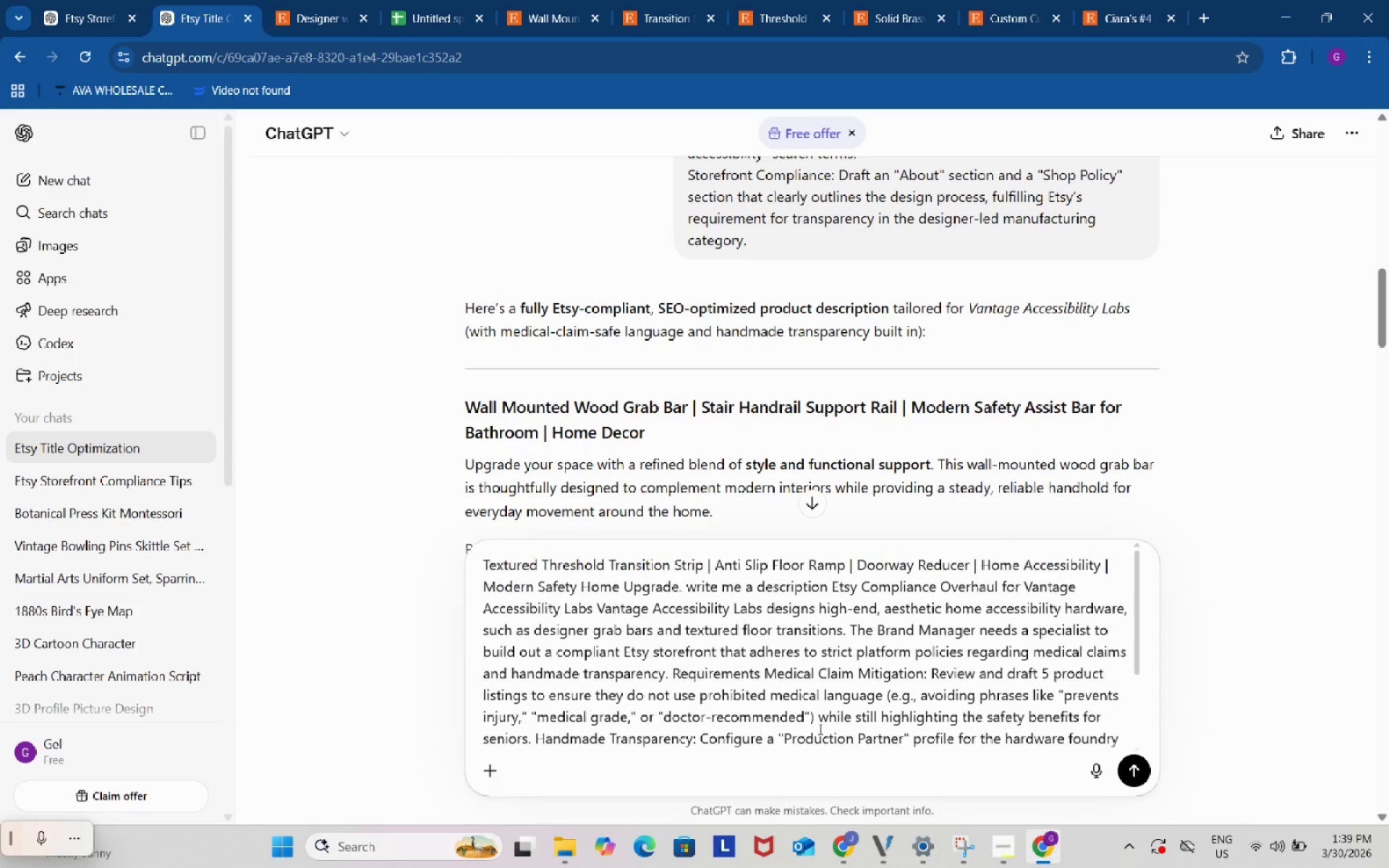 
key(Control+ControlLeft)
 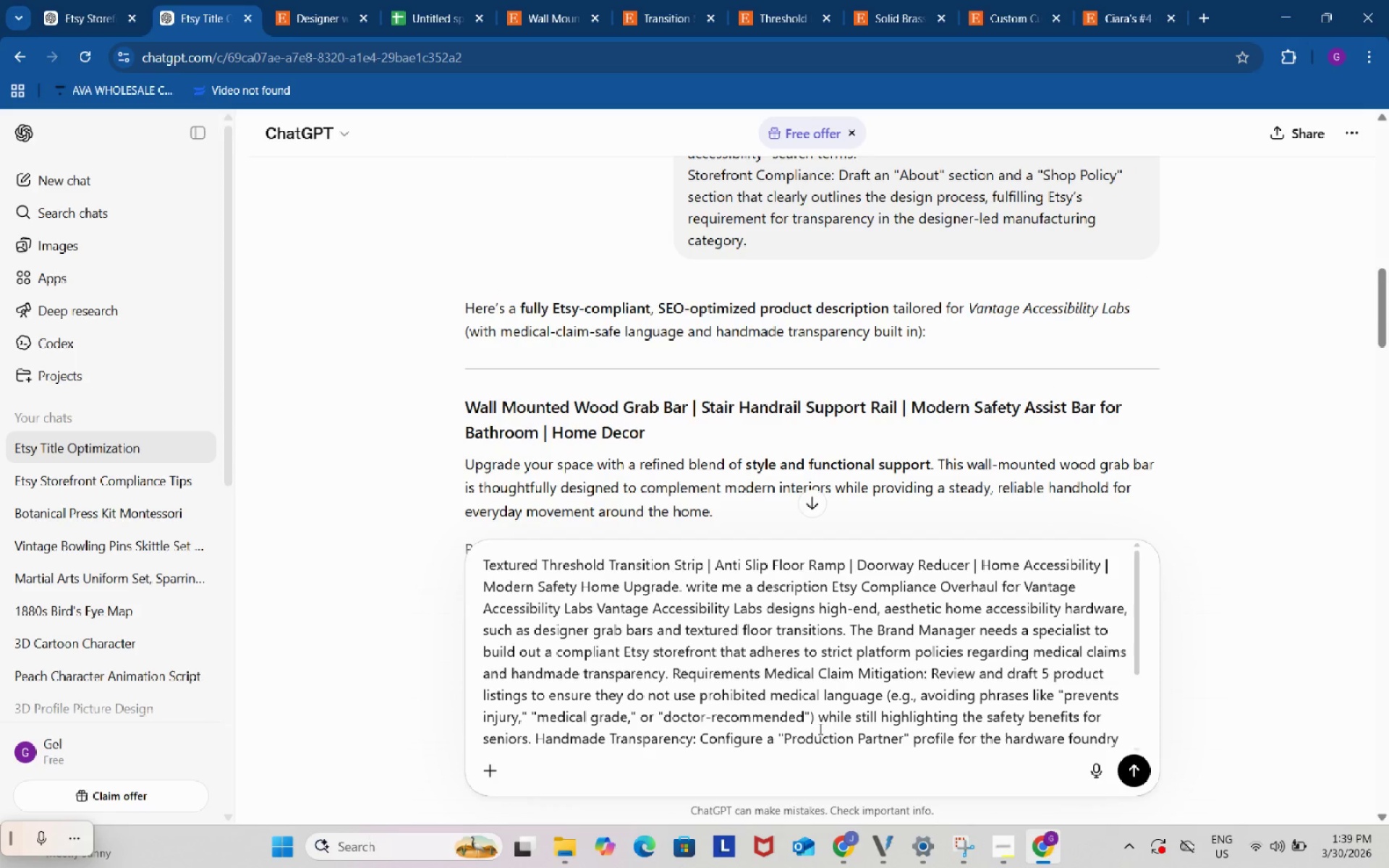 
key(Control+V)
 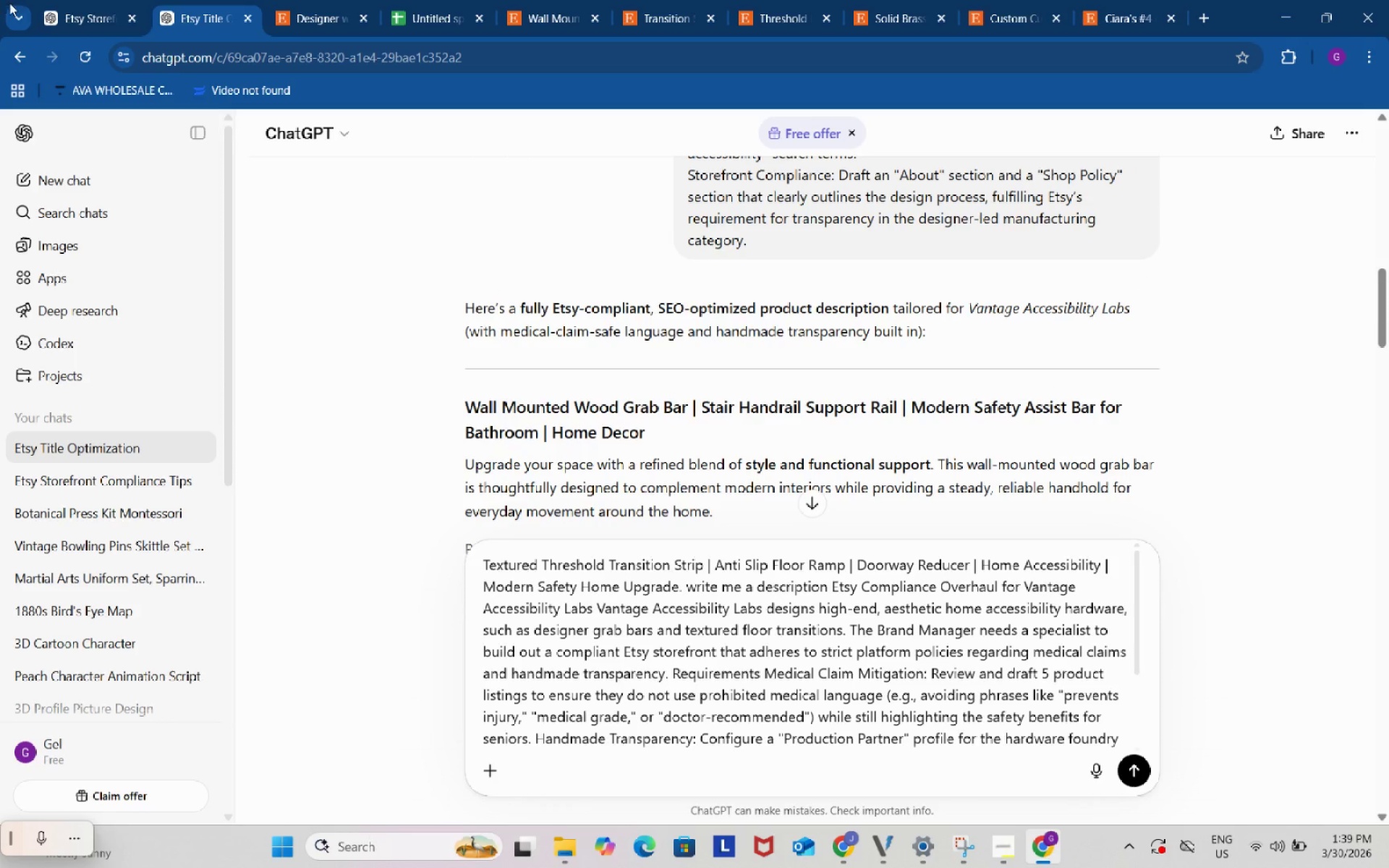 
left_click([99, 0])
 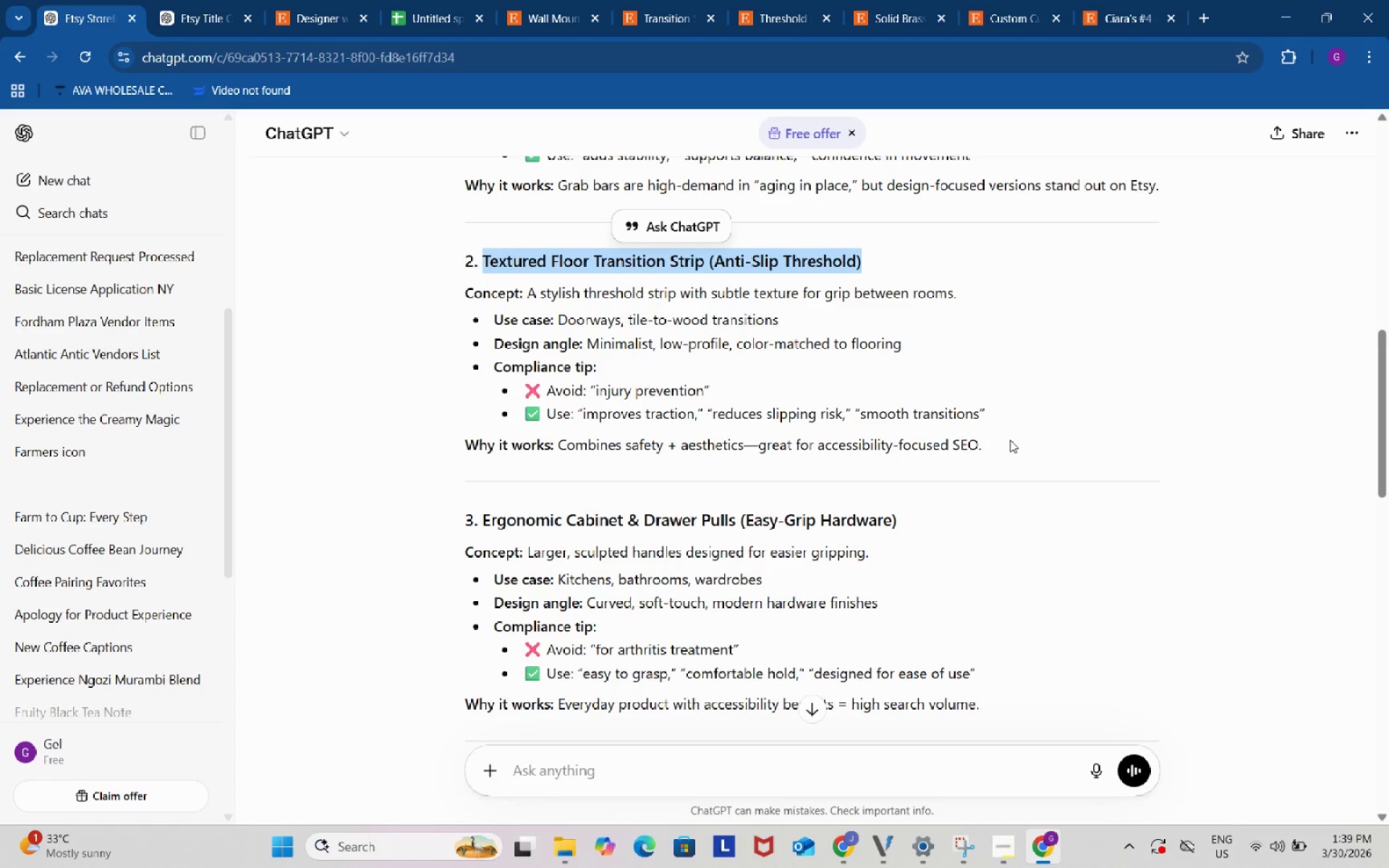 
left_click_drag(start_coordinate=[1026, 421], to_coordinate=[459, 299])
 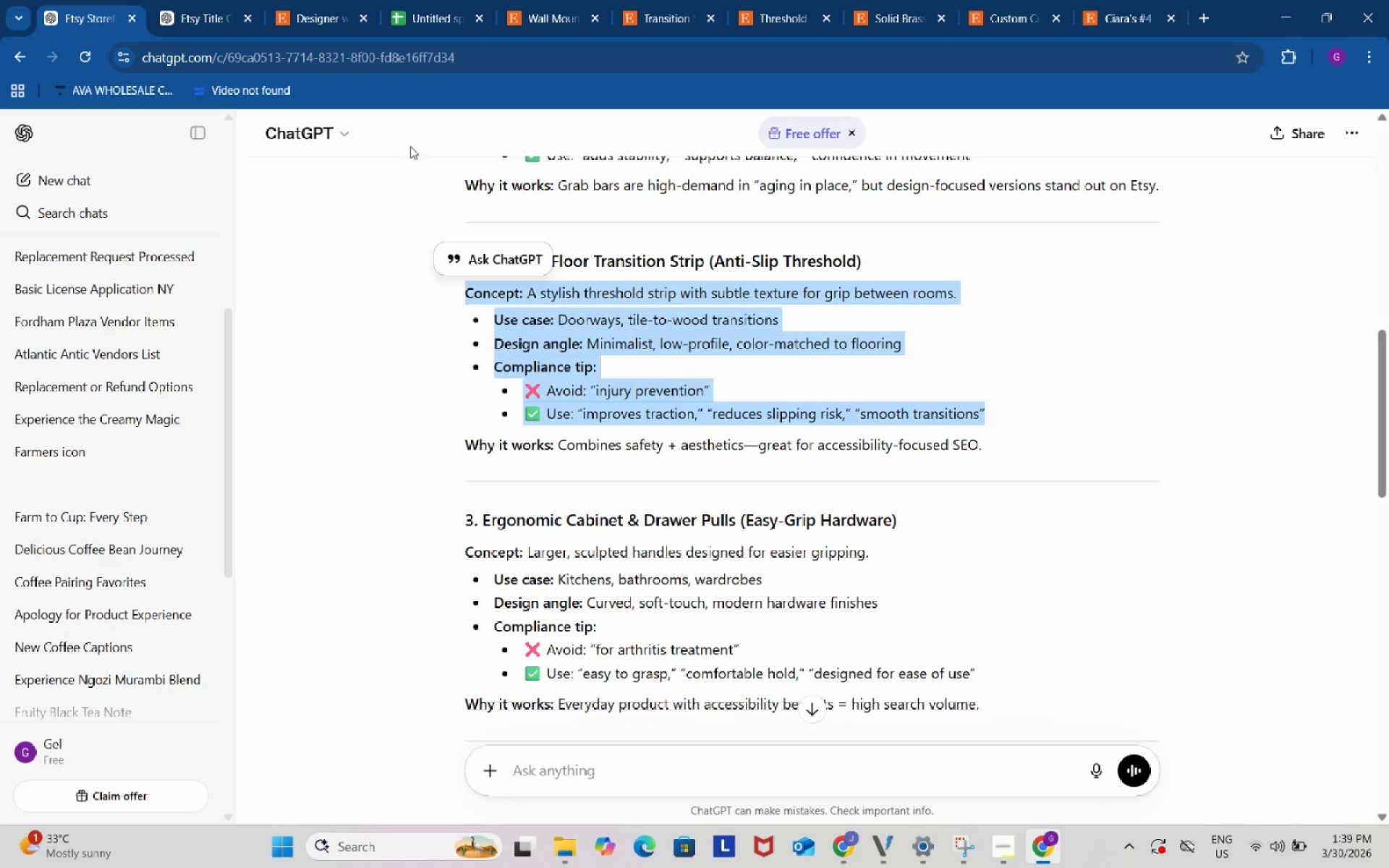 
key(Control+C)
 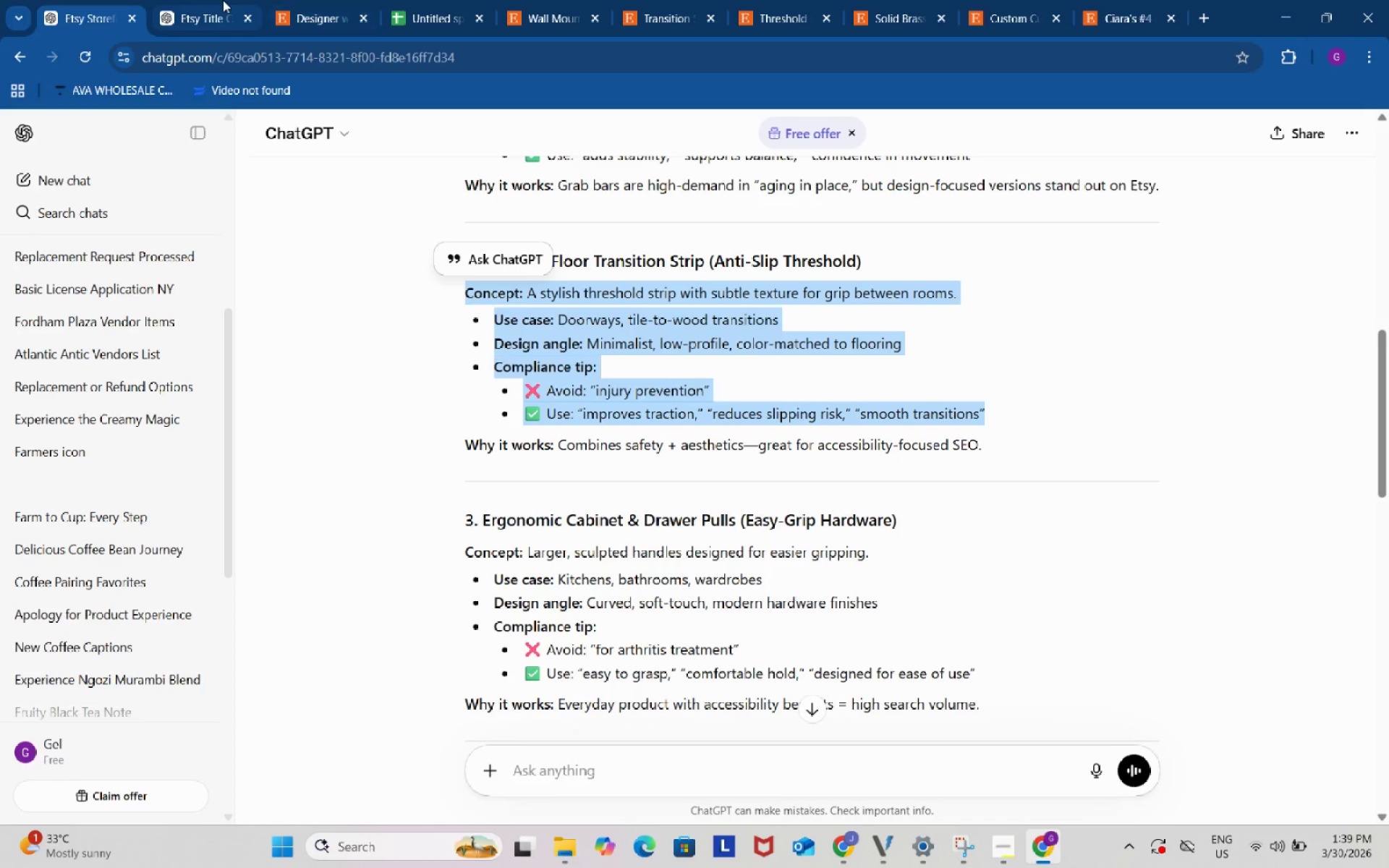 
left_click([223, 0])
 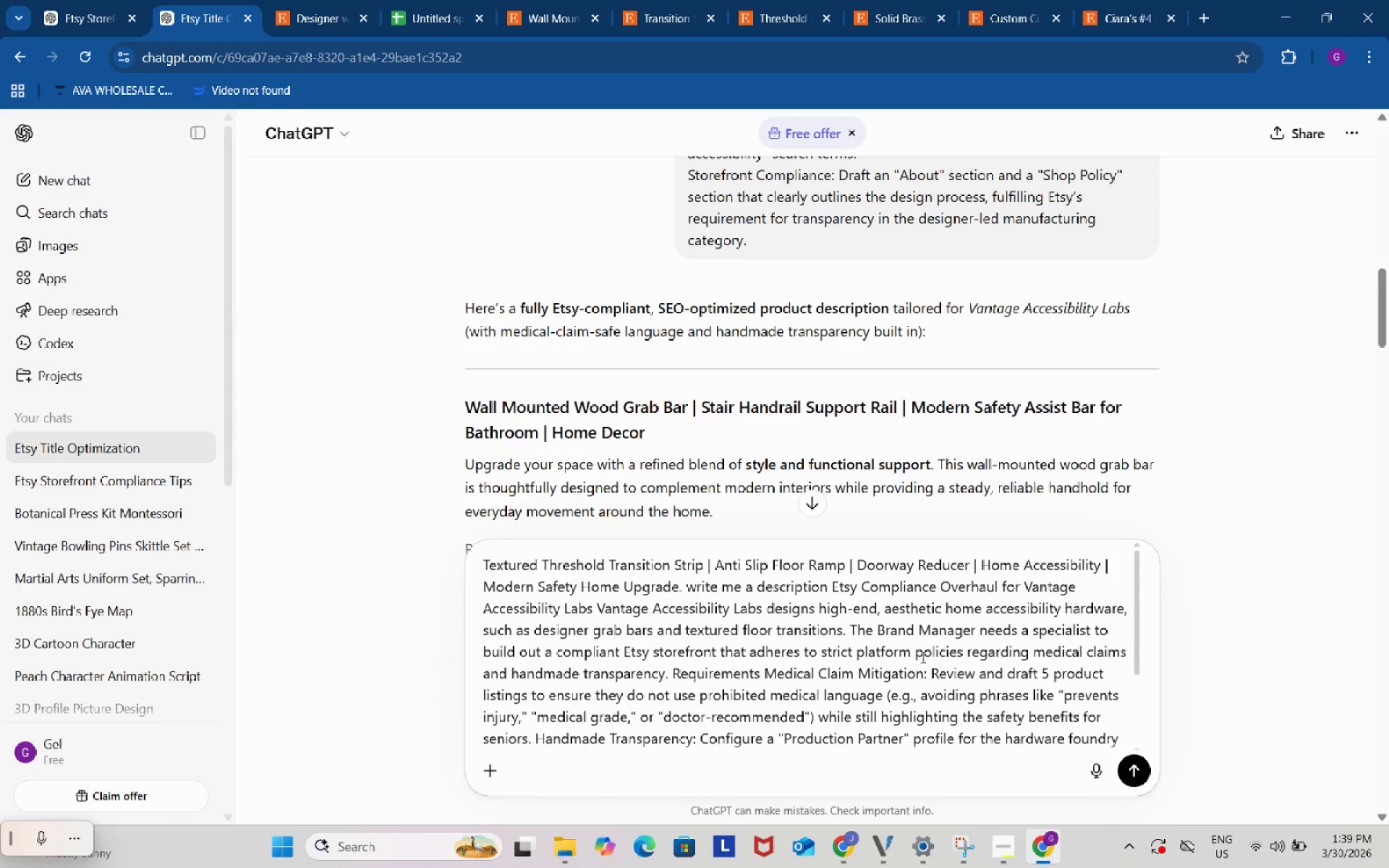 
scroll: coordinate [953, 690], scroll_direction: down, amount: 8.0
 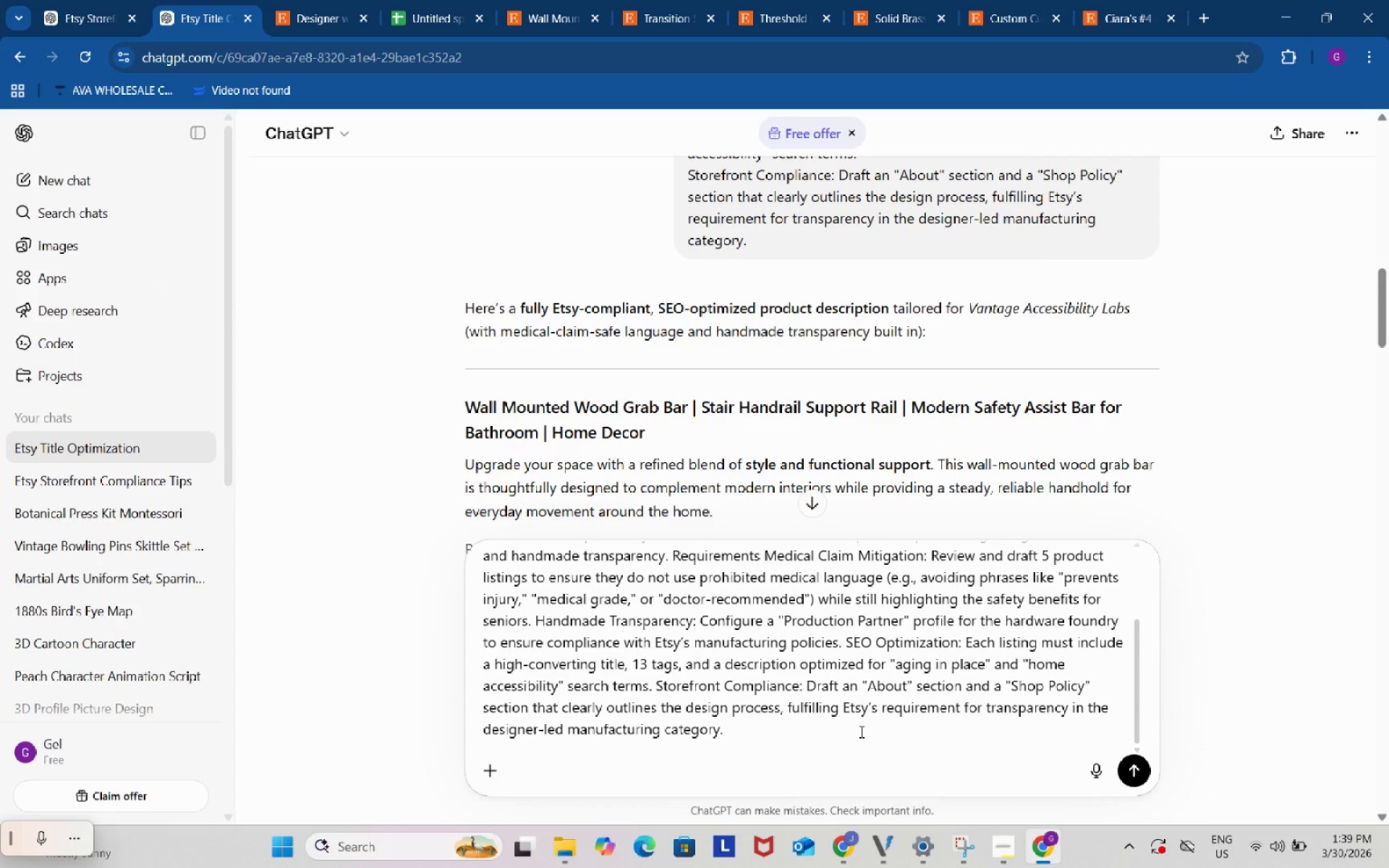 
key(Space)
 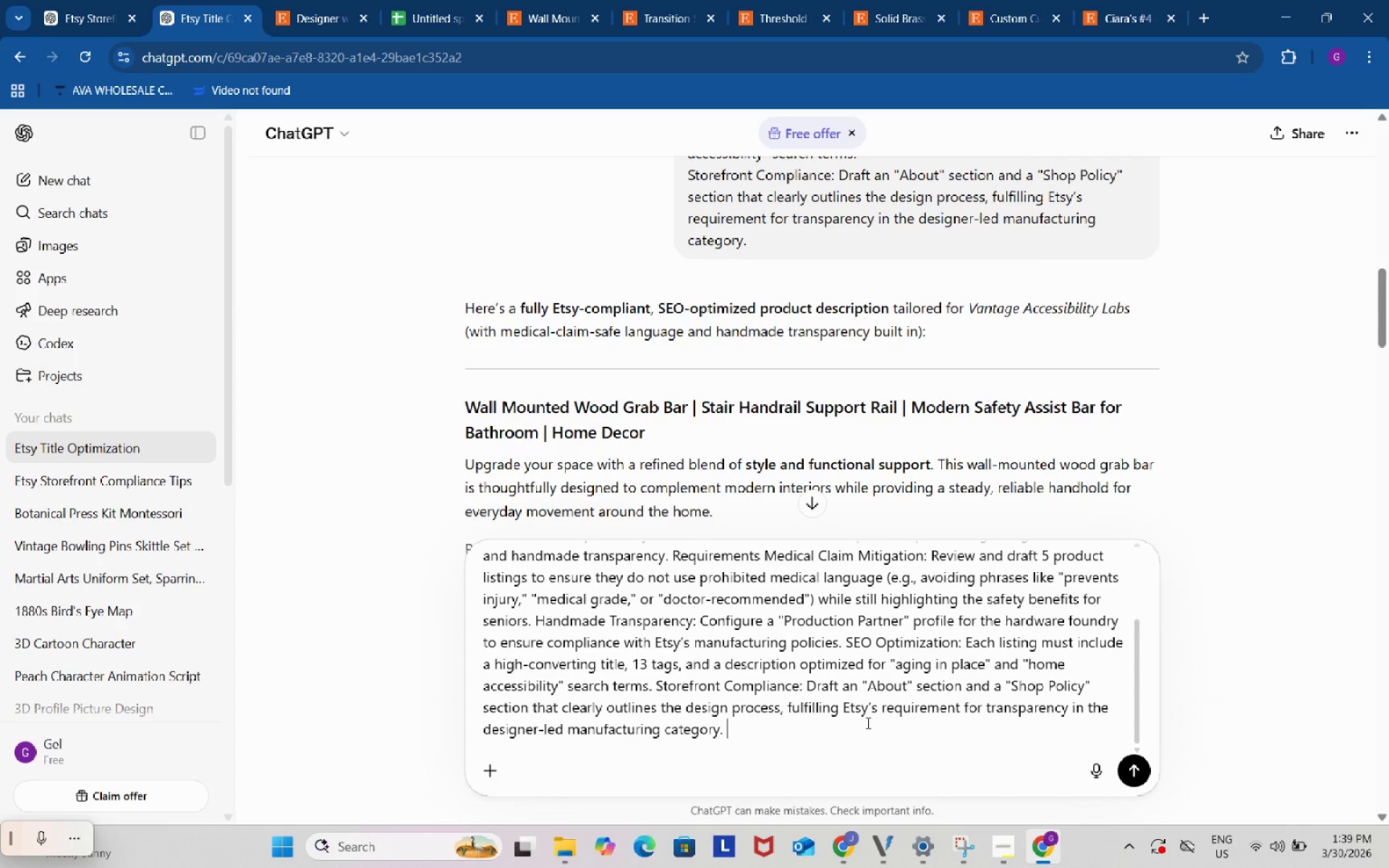 
key(Control+ControlLeft)
 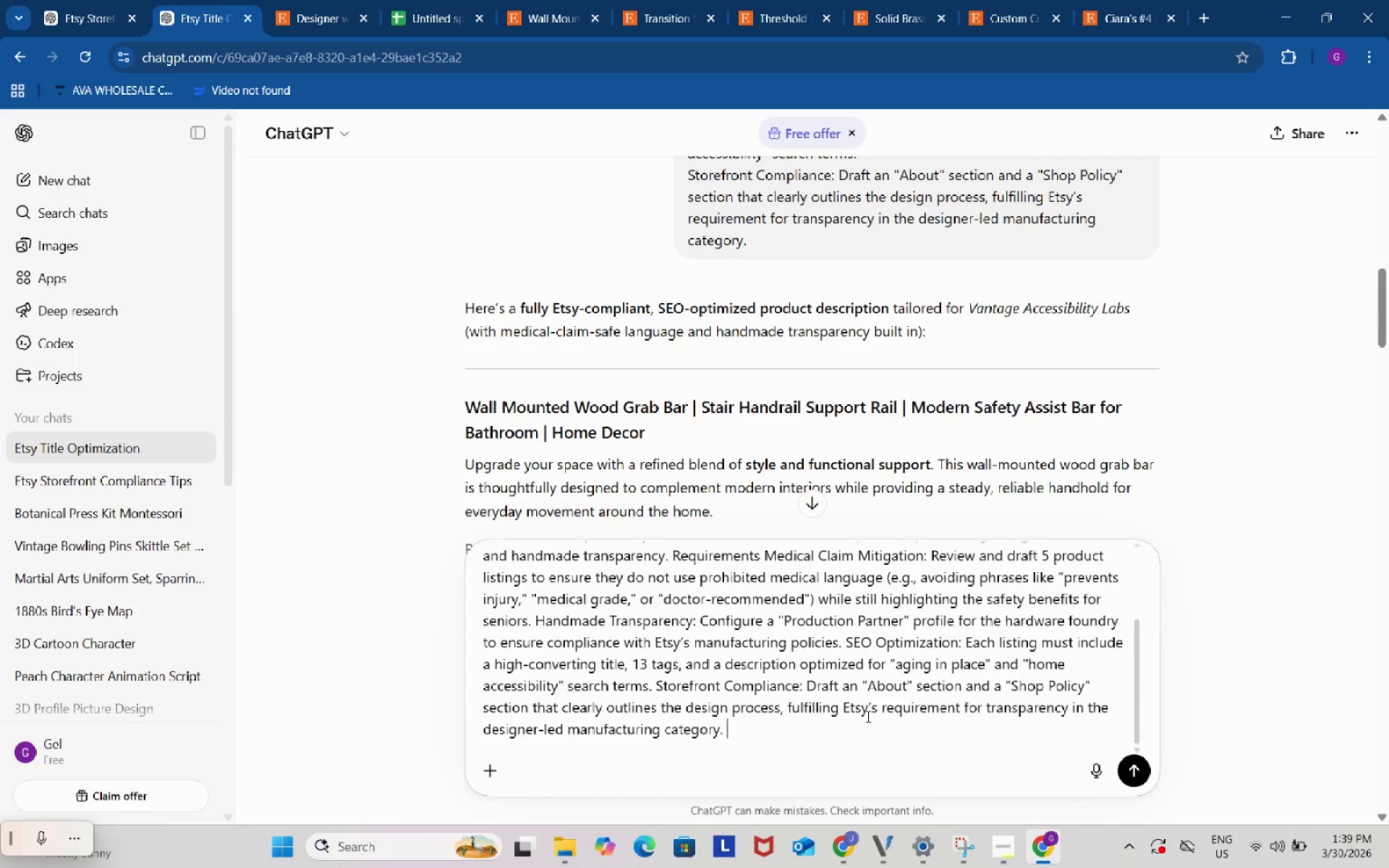 
key(Control+V)
 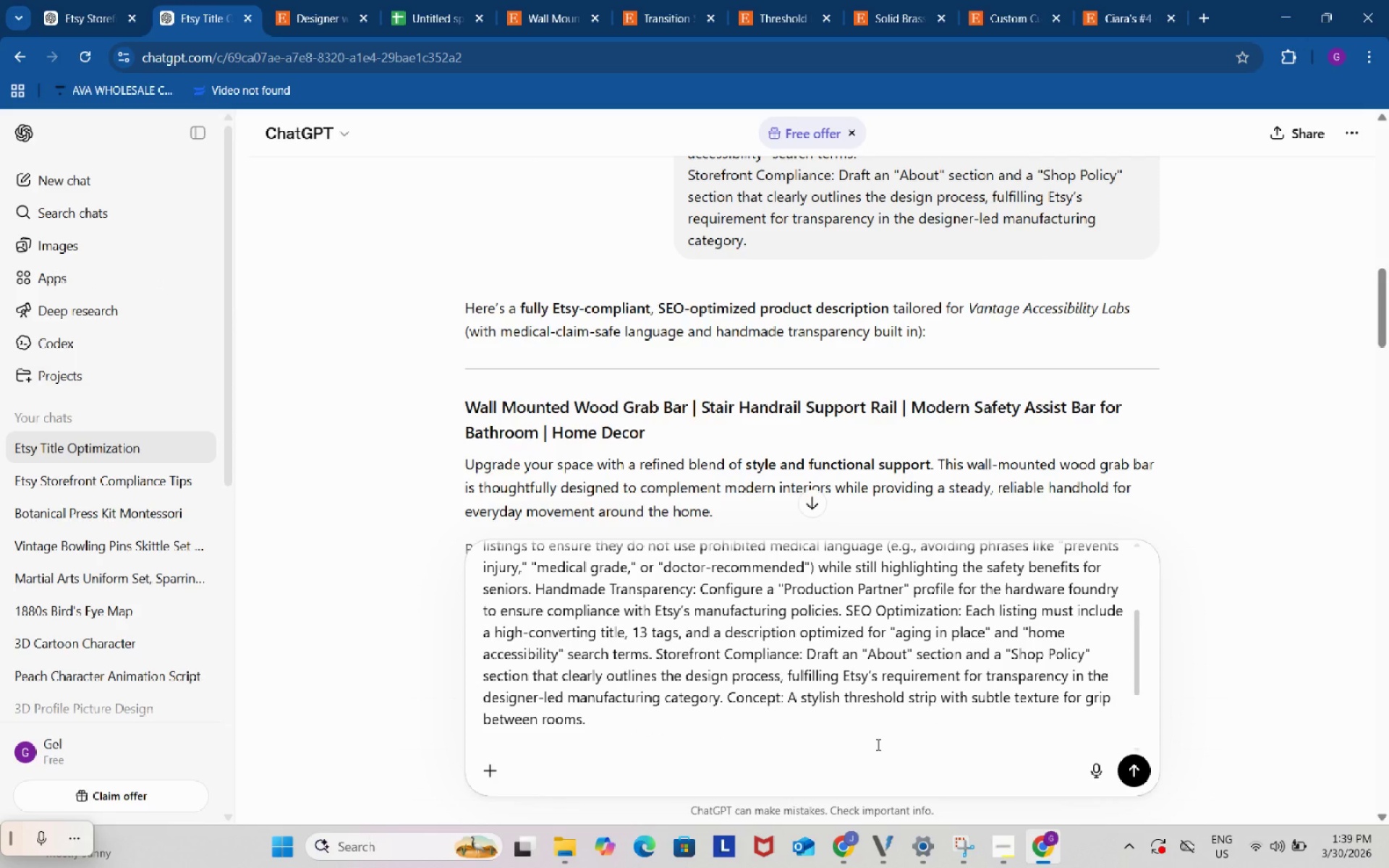 
key(Enter)
 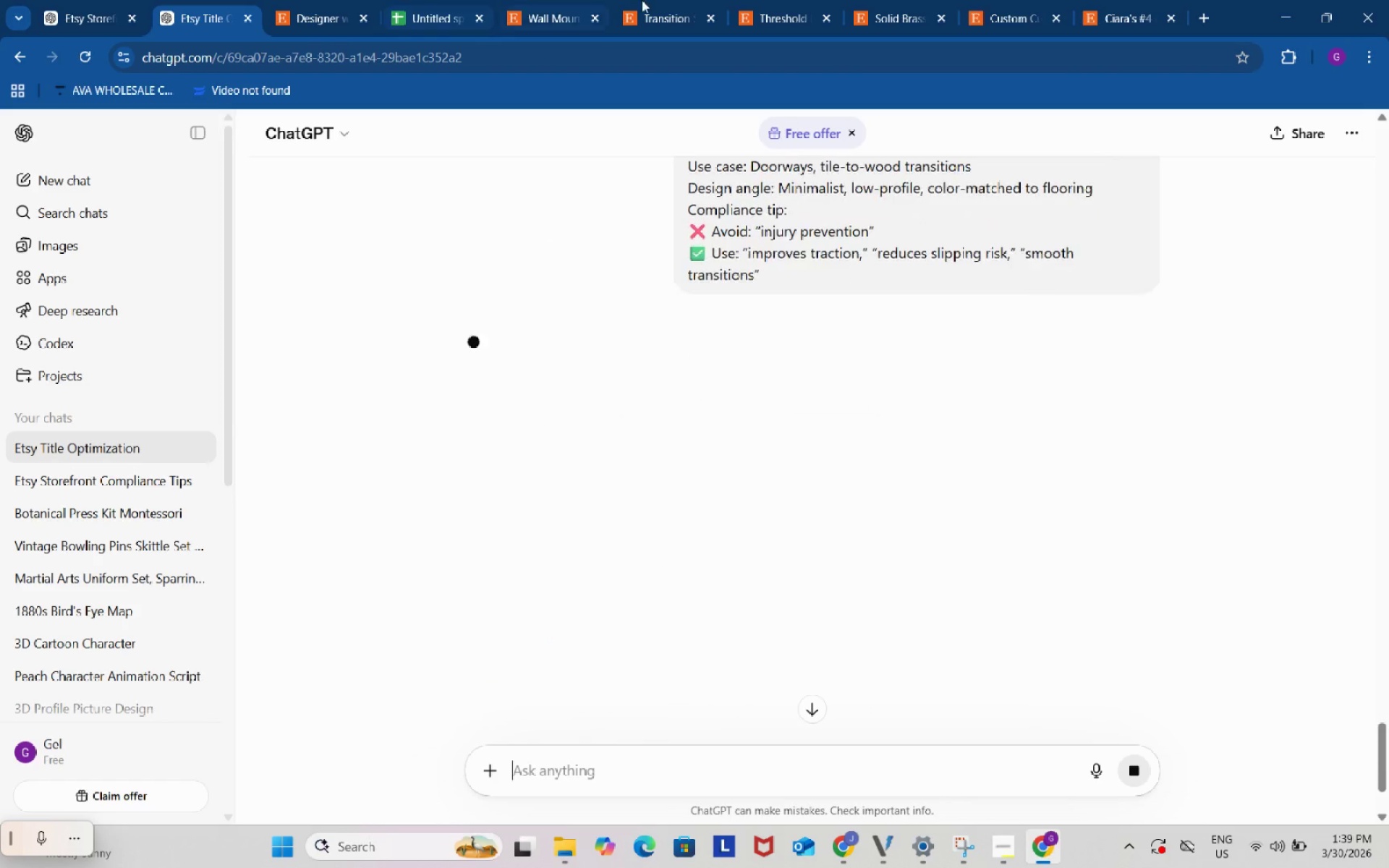 
left_click([670, 0])
 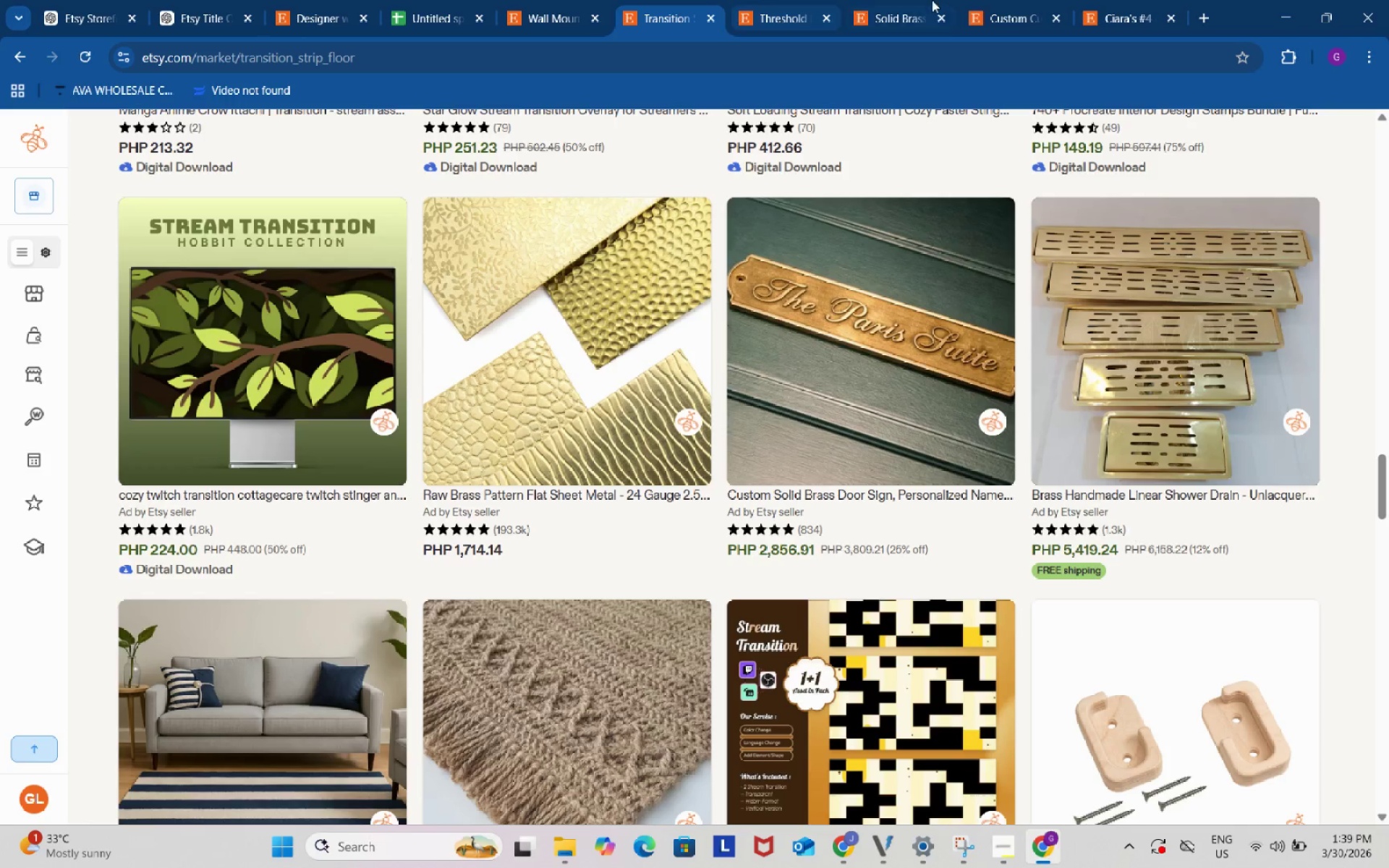 
left_click([939, 0])
 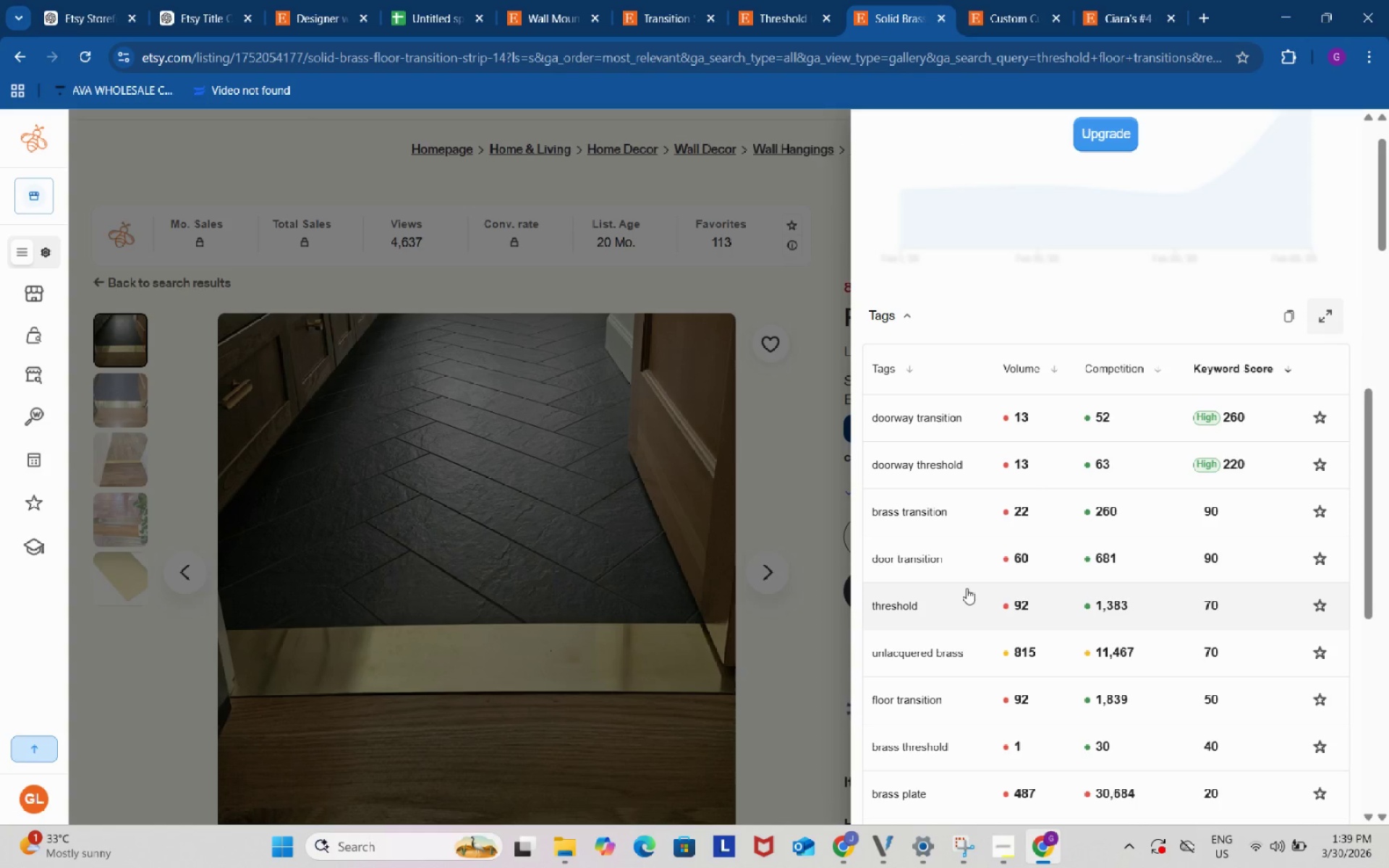 
left_click([951, 650])
 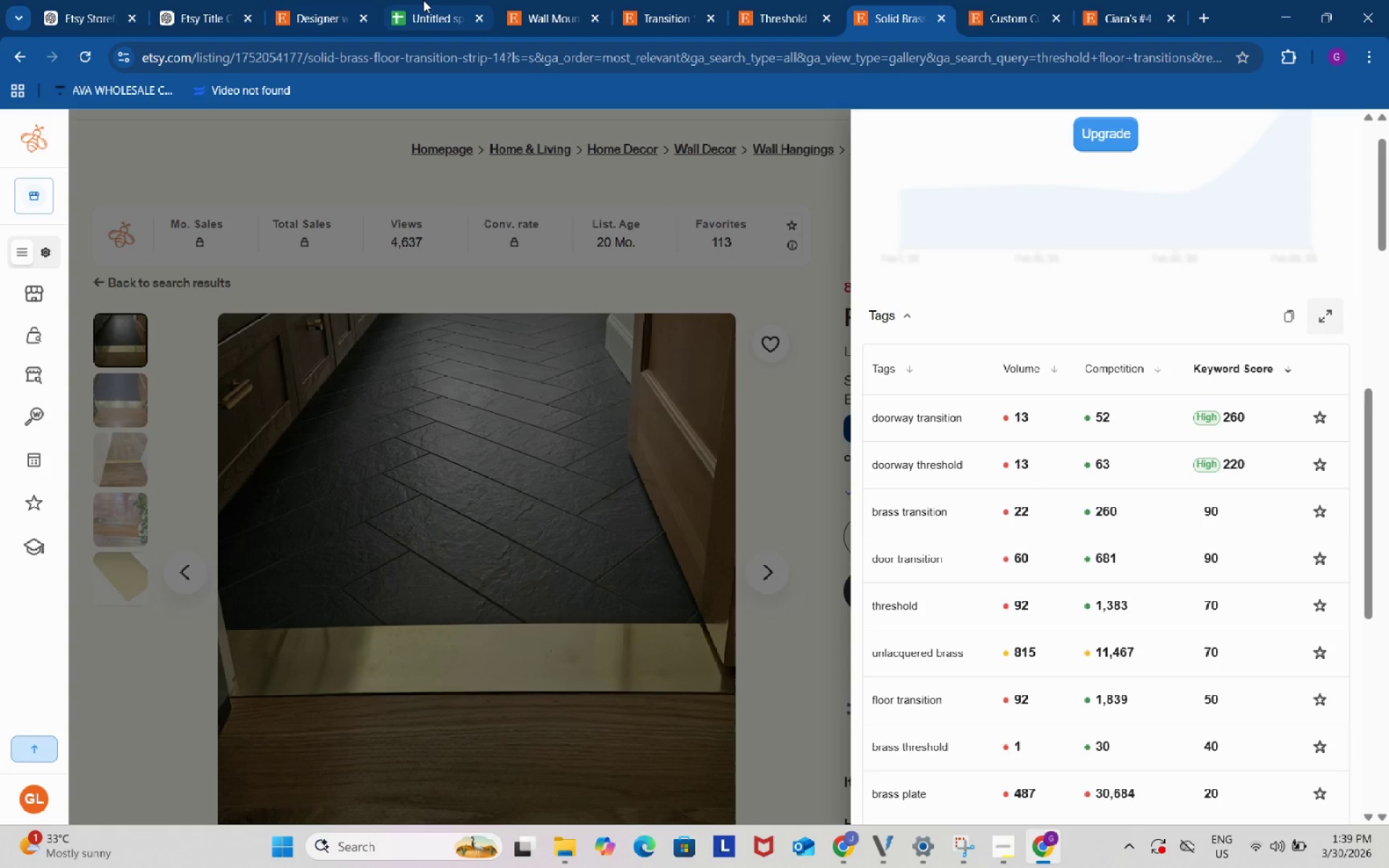 
left_click([424, 0])
 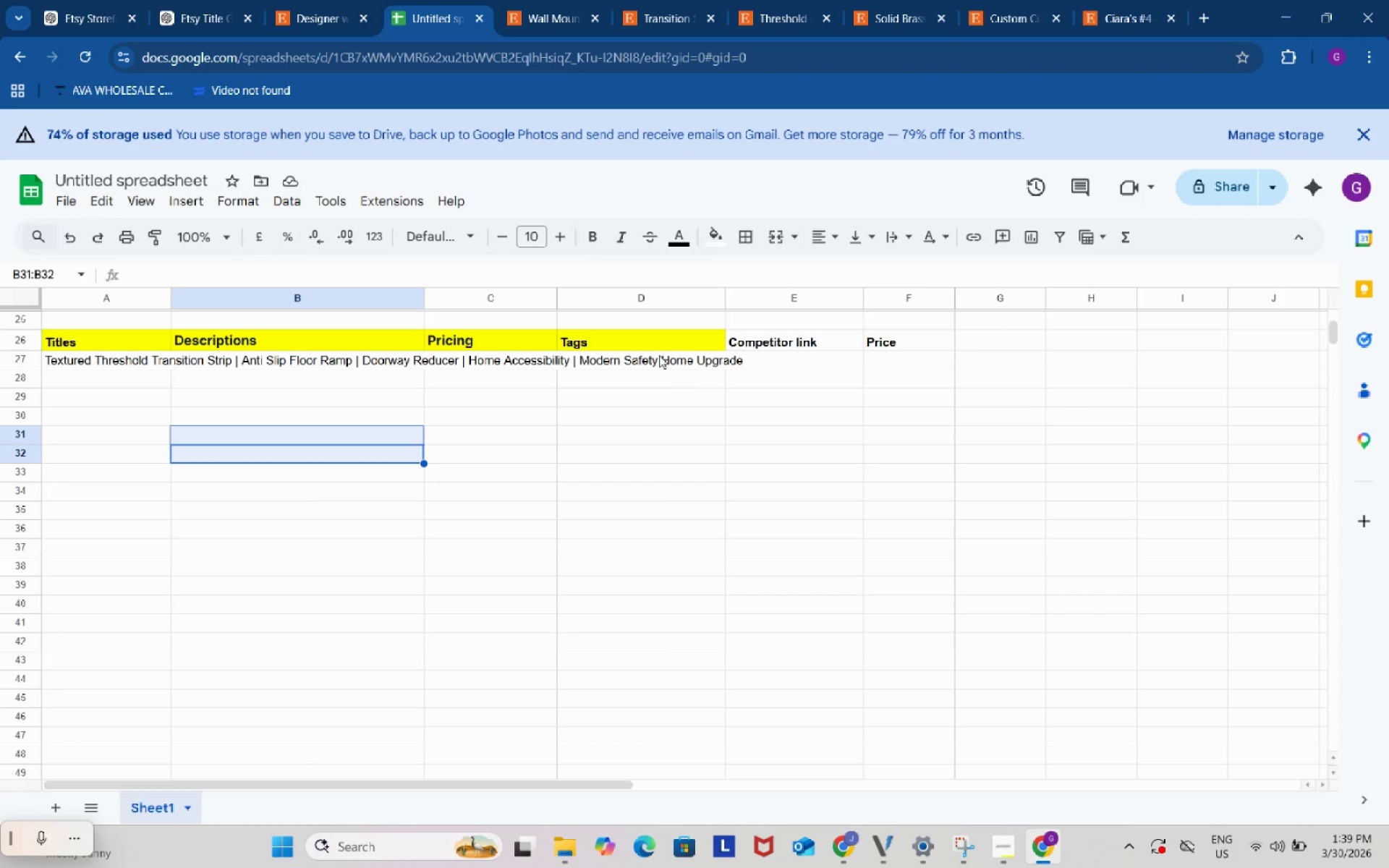 
left_click([865, 0])
 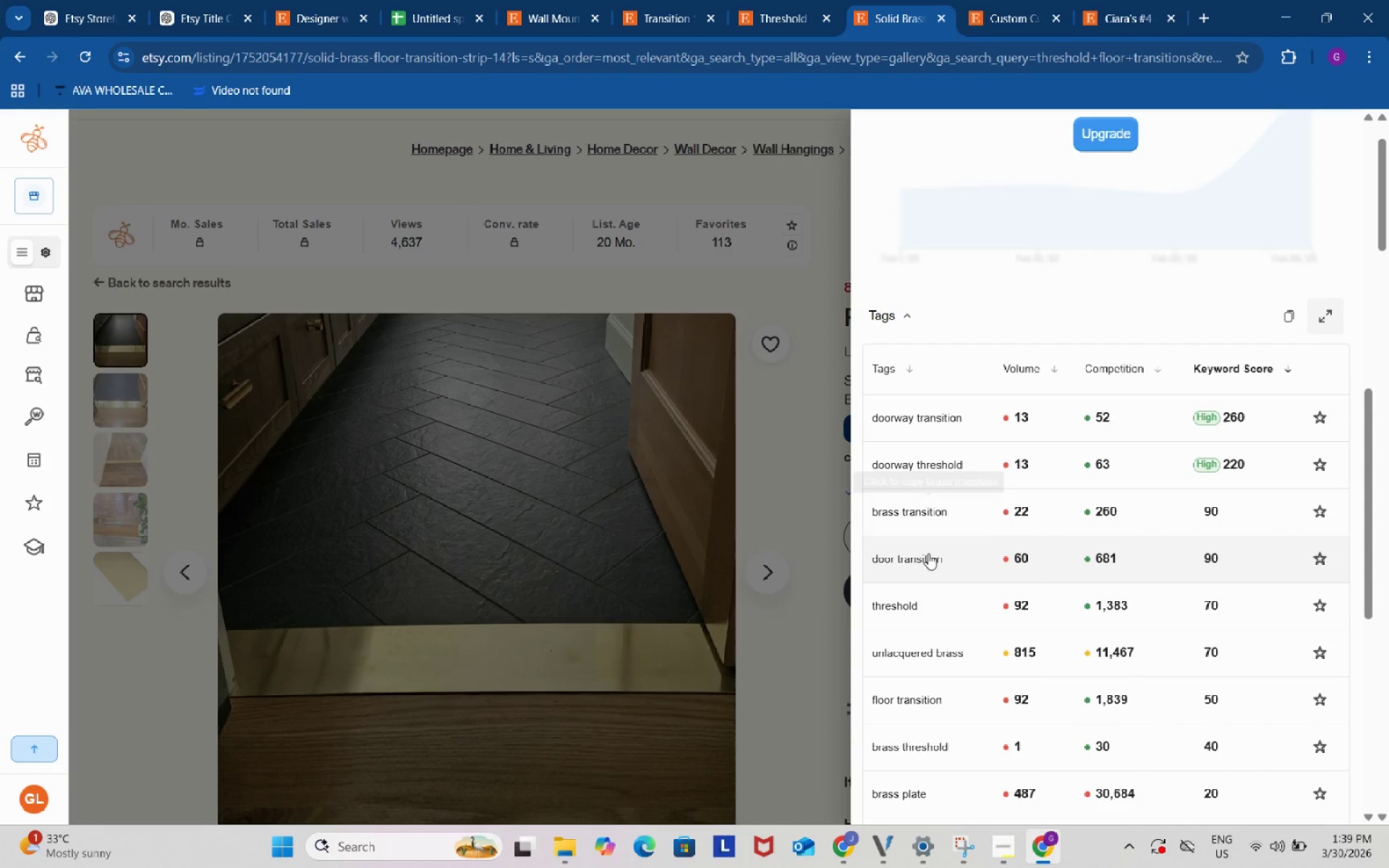 
left_click([929, 559])
 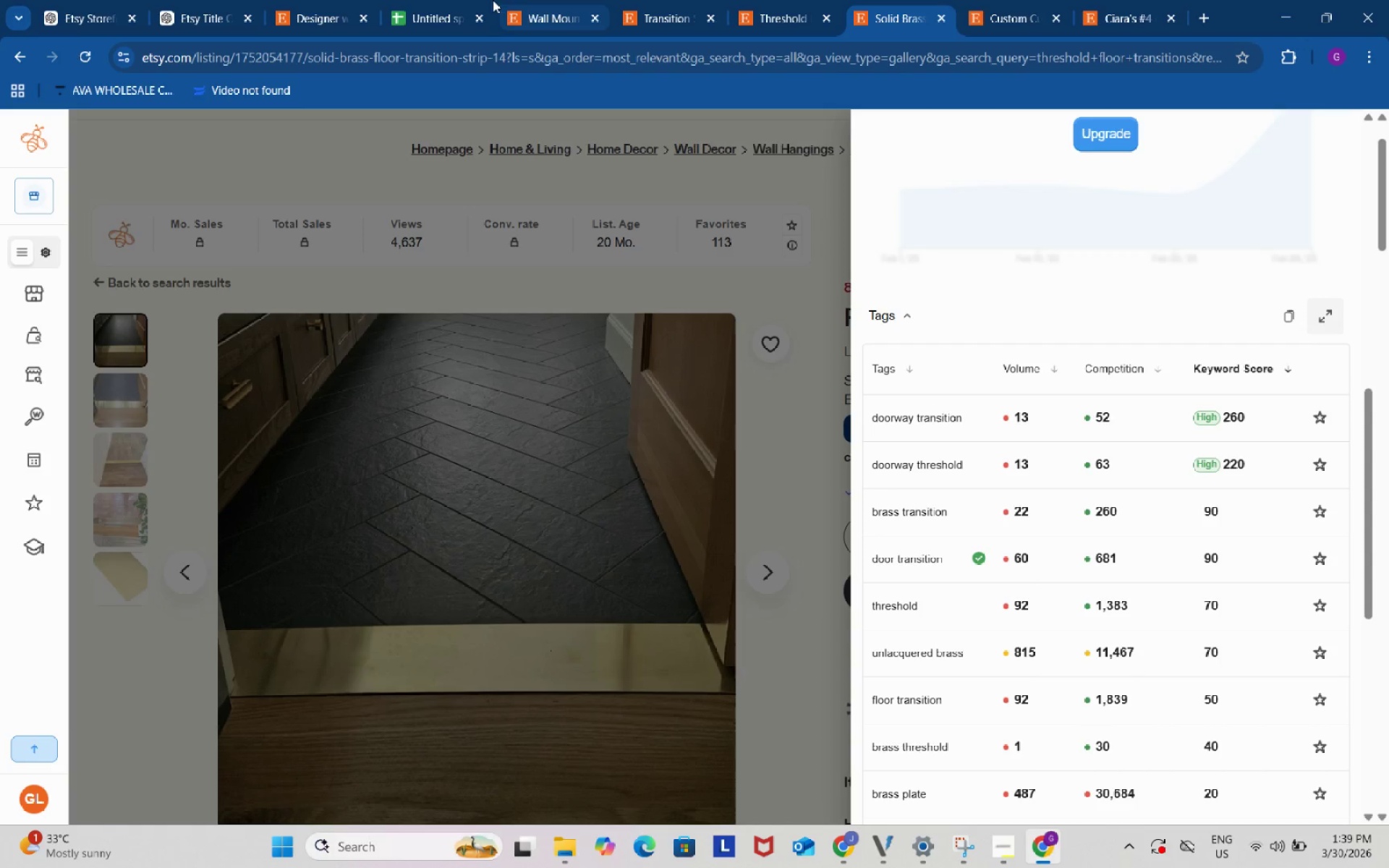 
left_click([433, 0])
 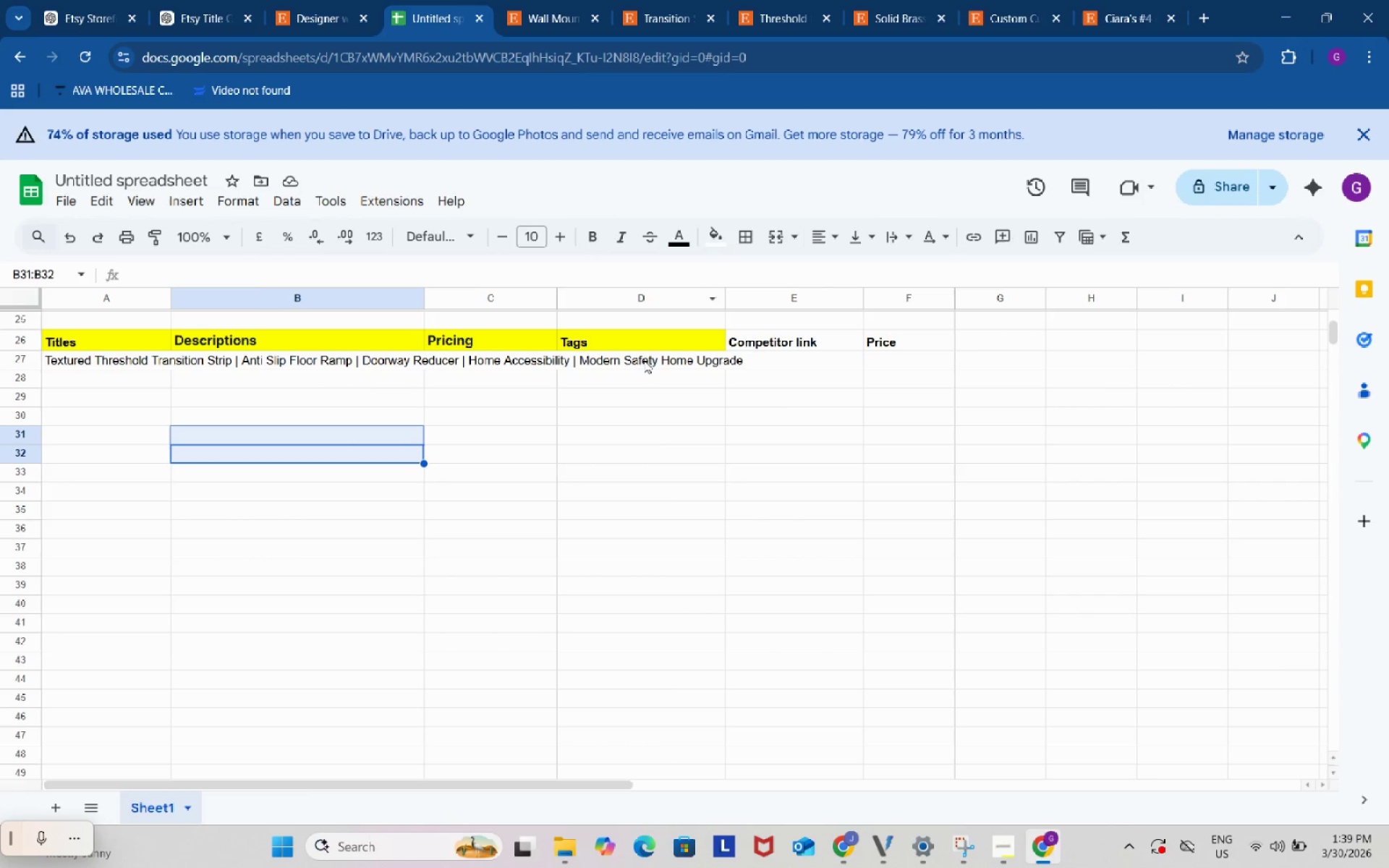 
double_click([634, 363])
 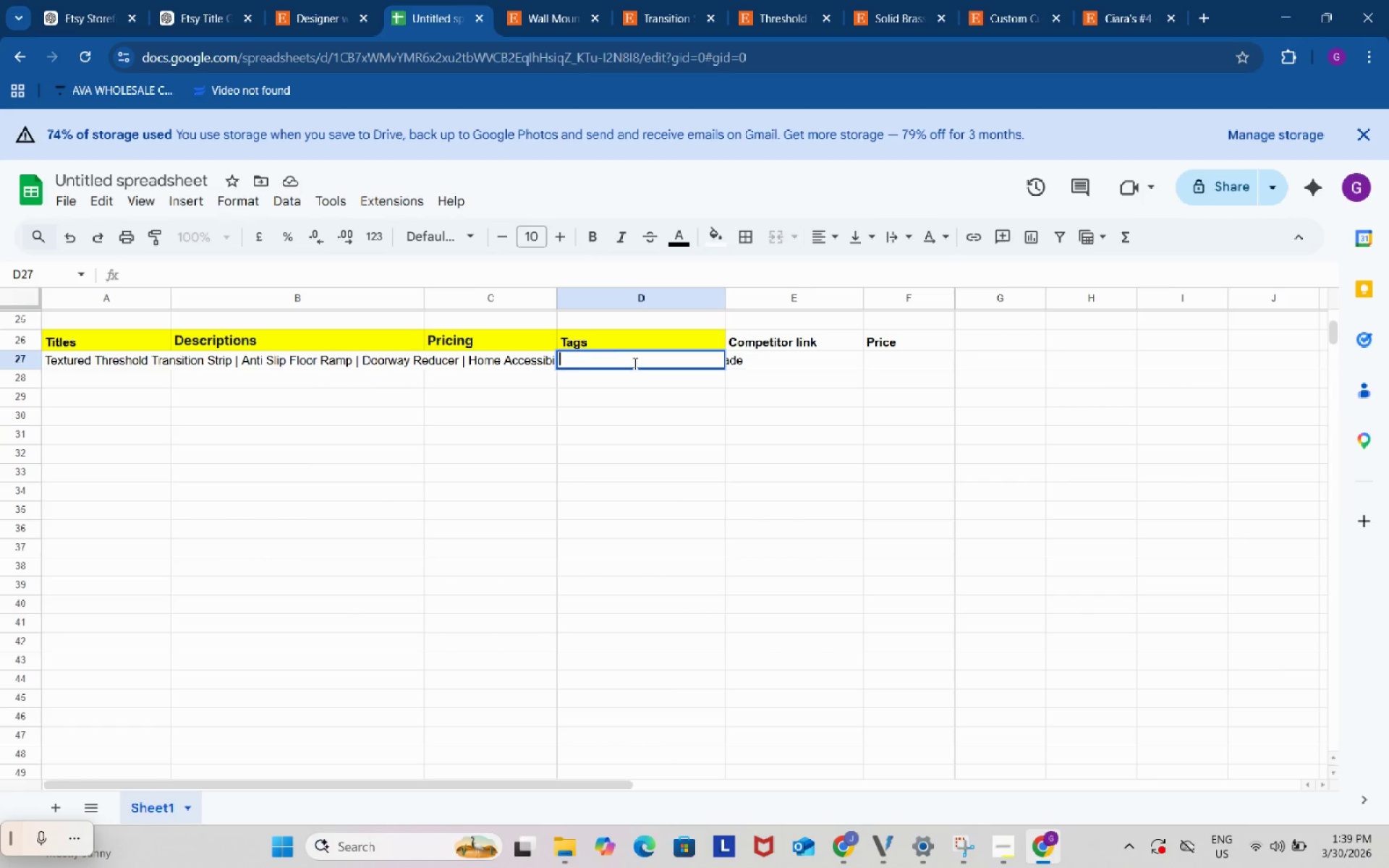 
key(Control+ControlLeft)
 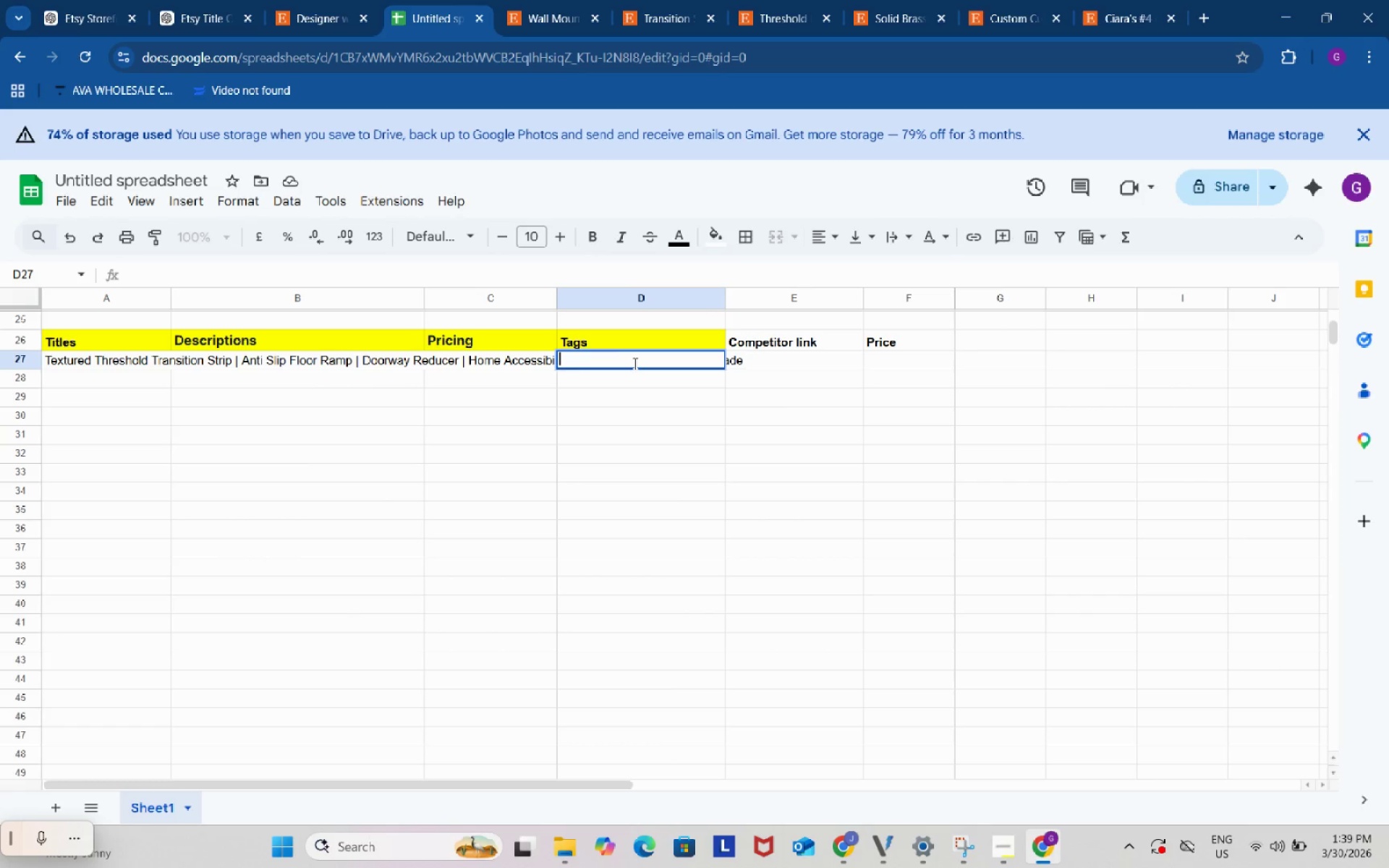 
key(Control+V)
 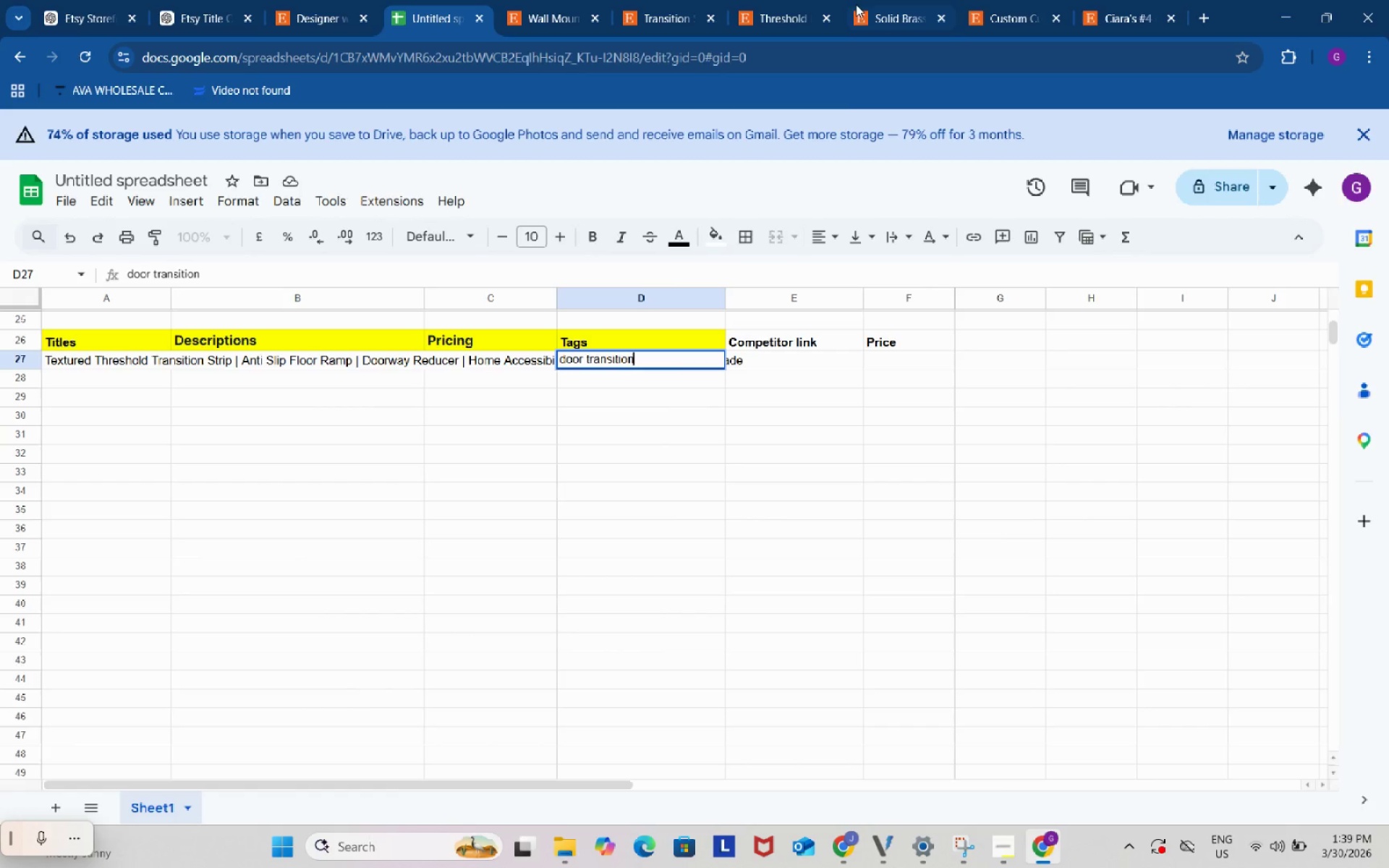 
left_click([887, 0])
 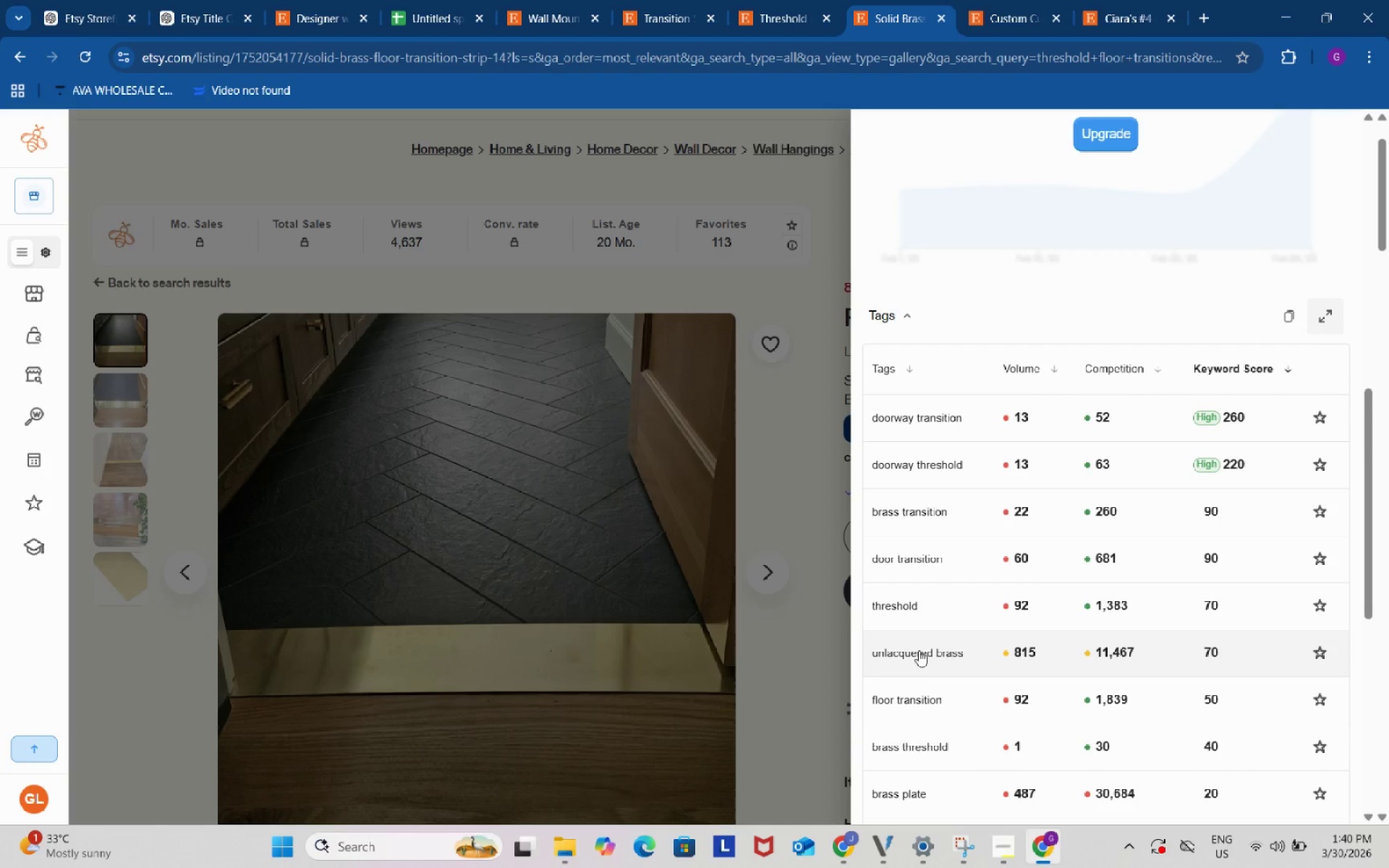 
left_click([919, 652])
 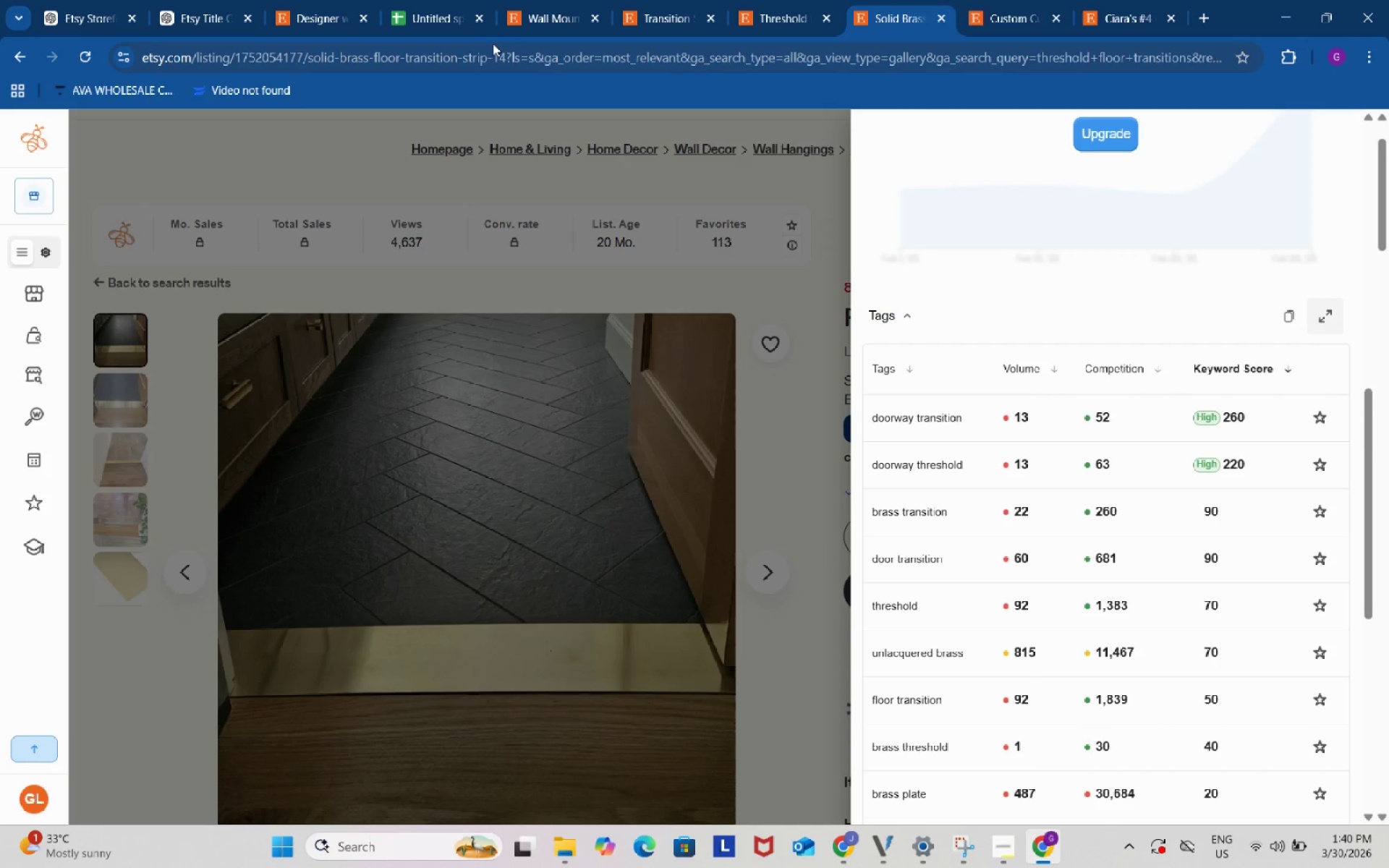 
left_click([429, 4])
 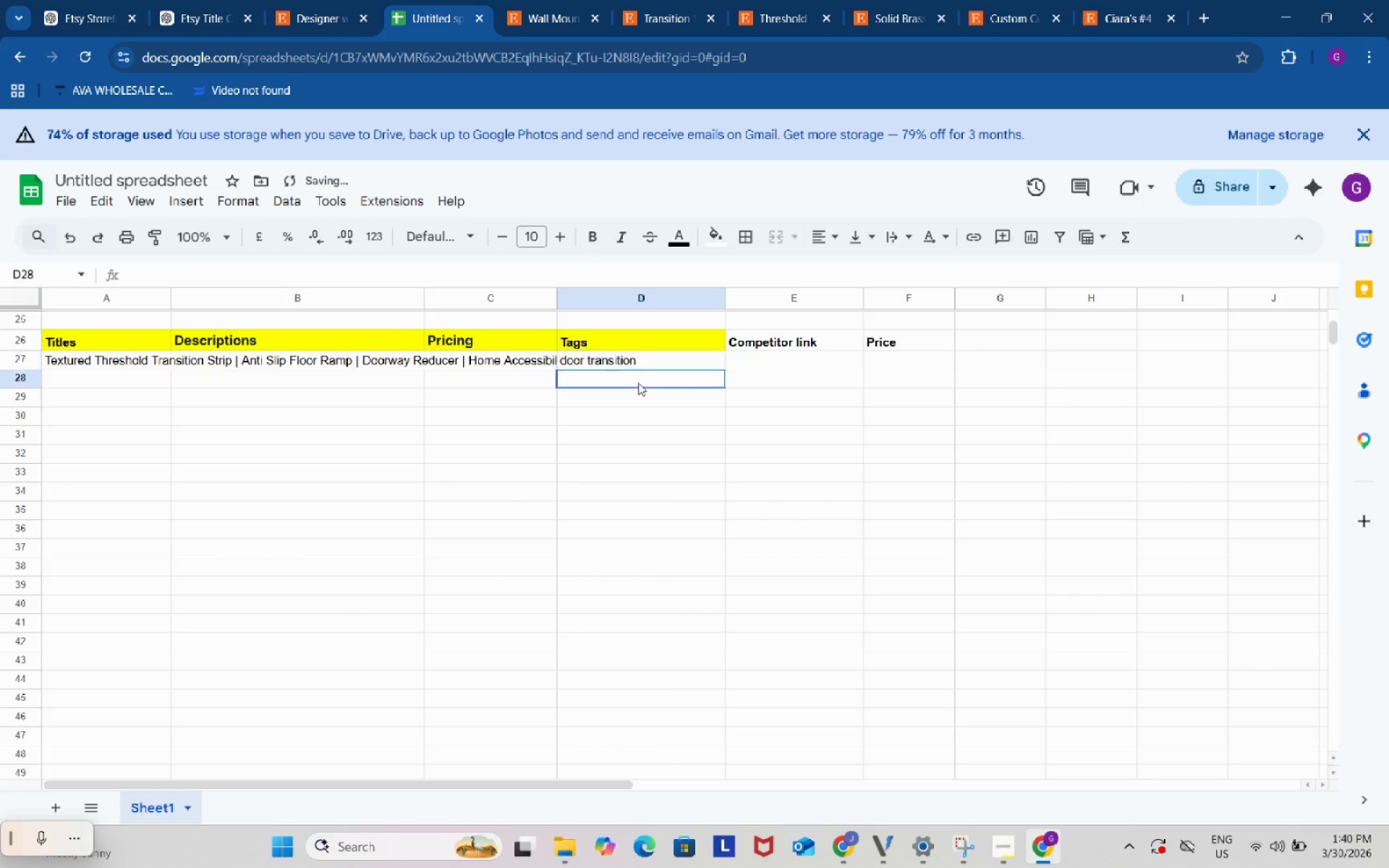 
double_click([638, 383])
 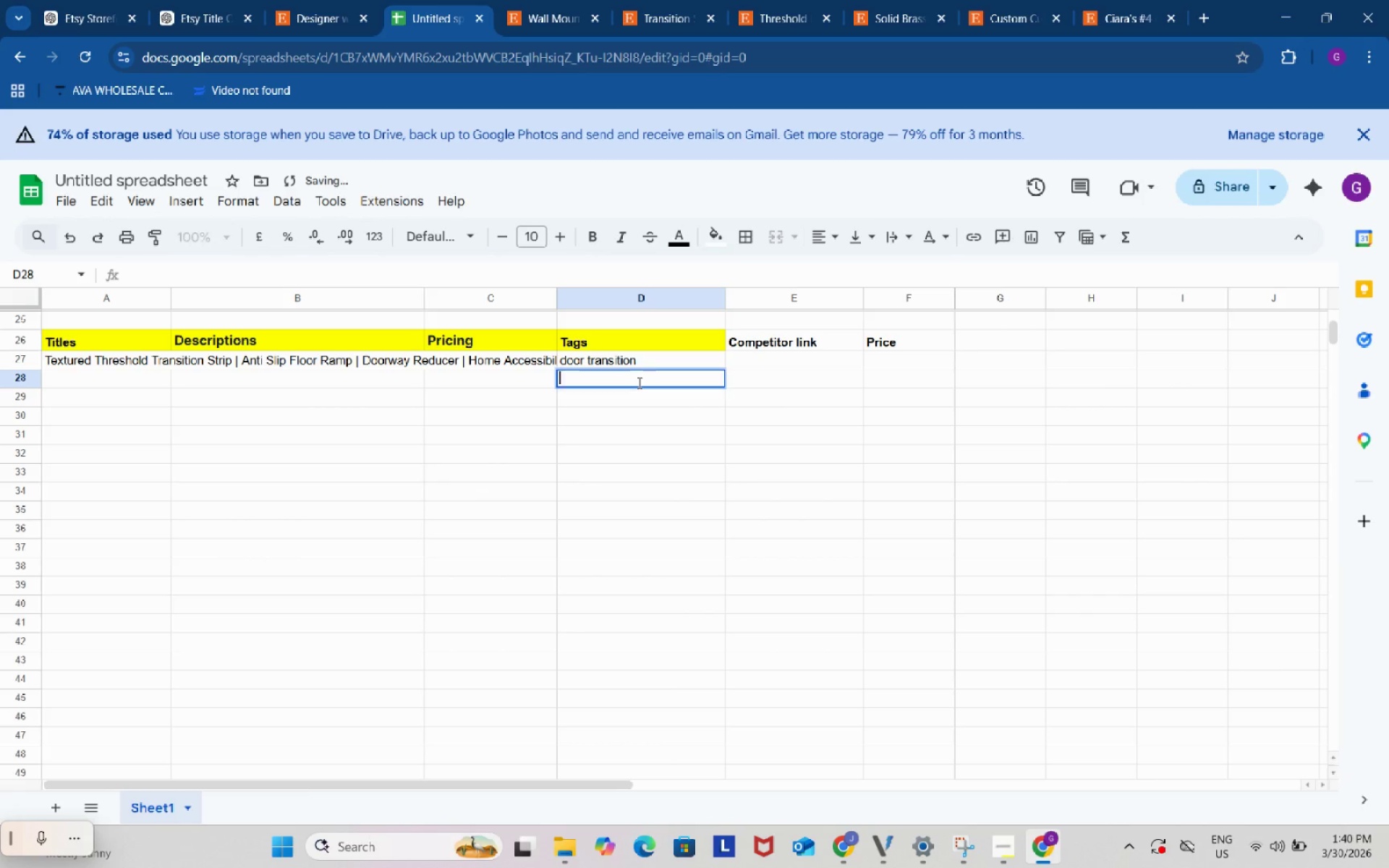 
key(Control+ControlLeft)
 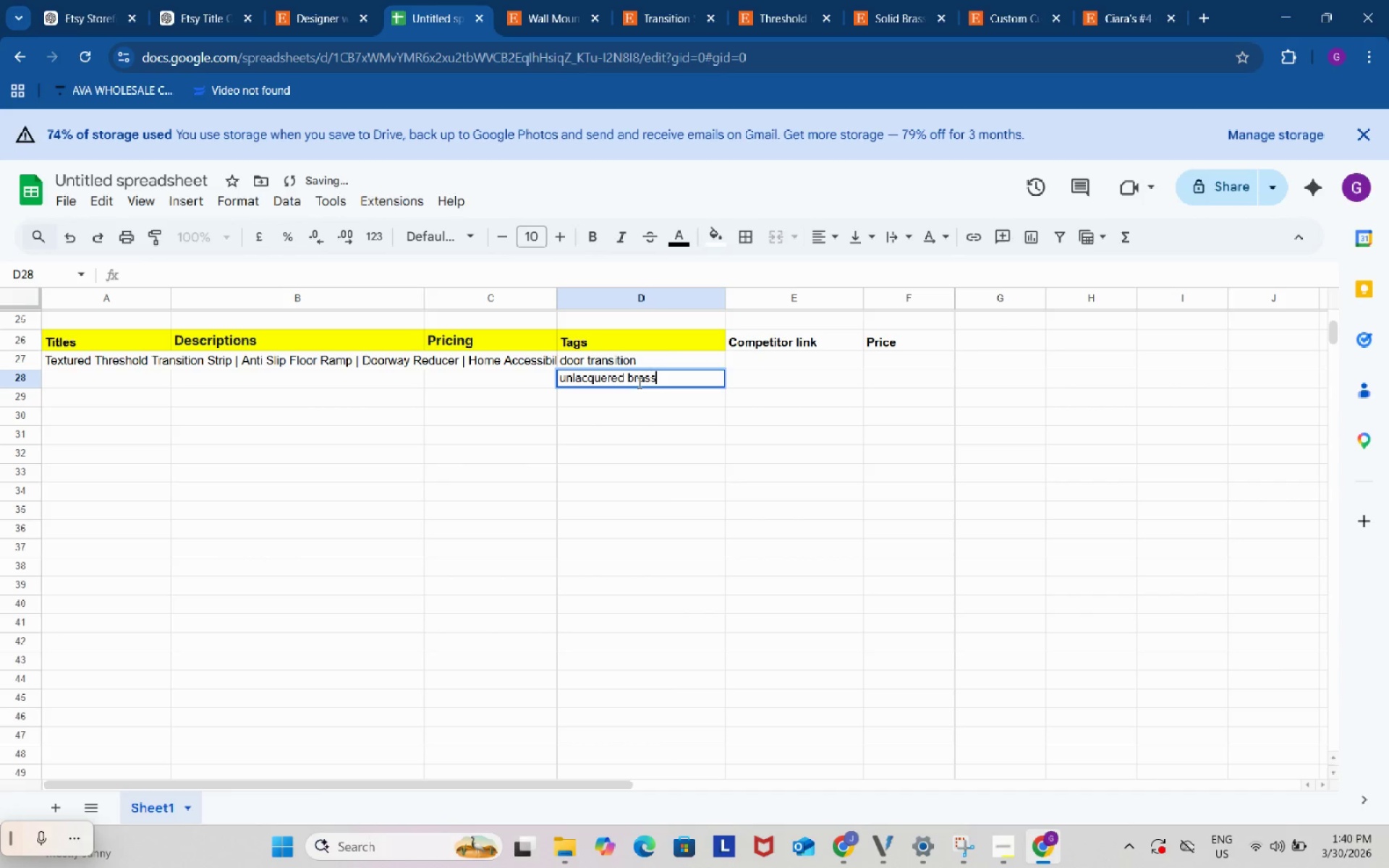 
key(Control+V)
 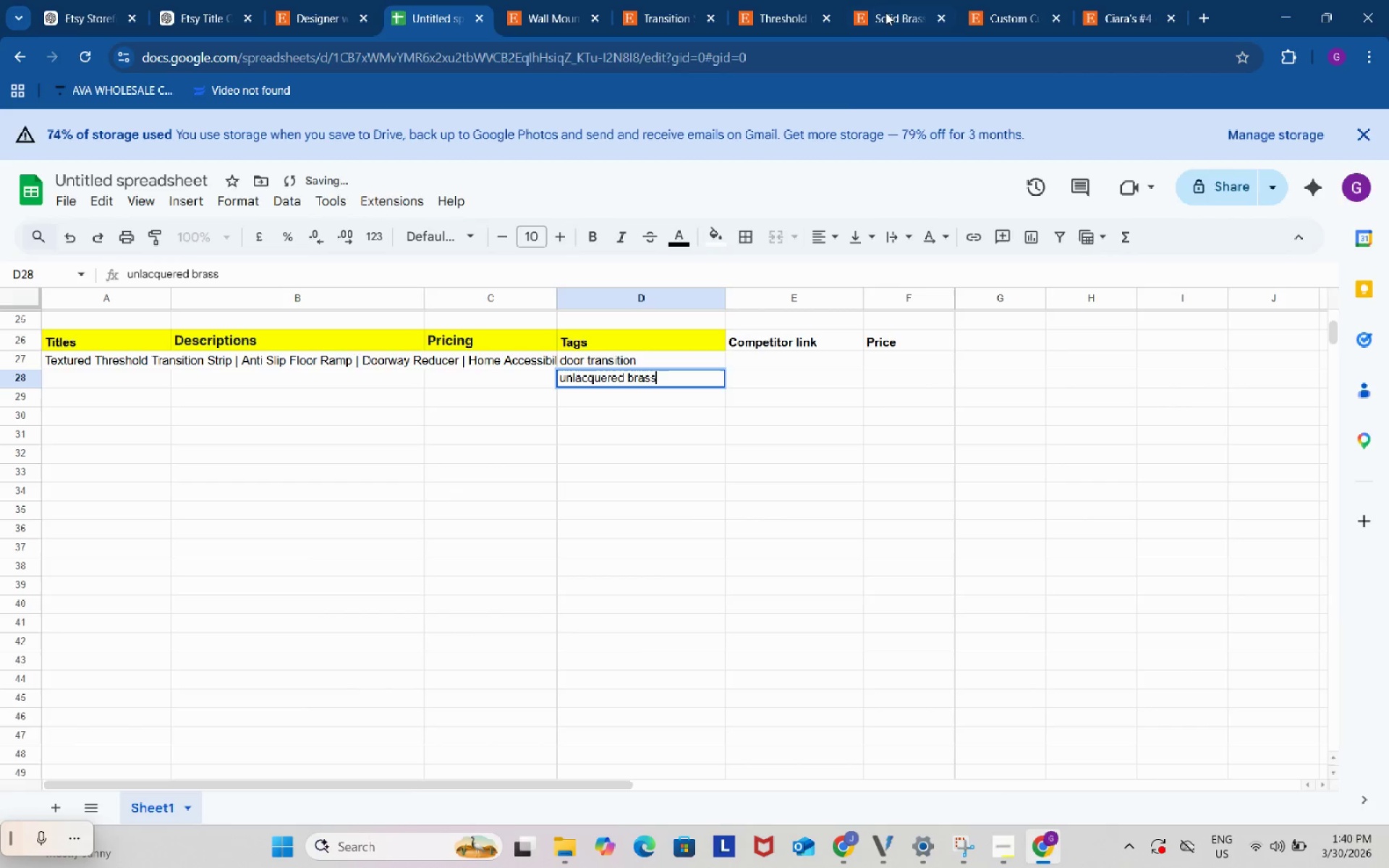 
left_click([893, 0])
 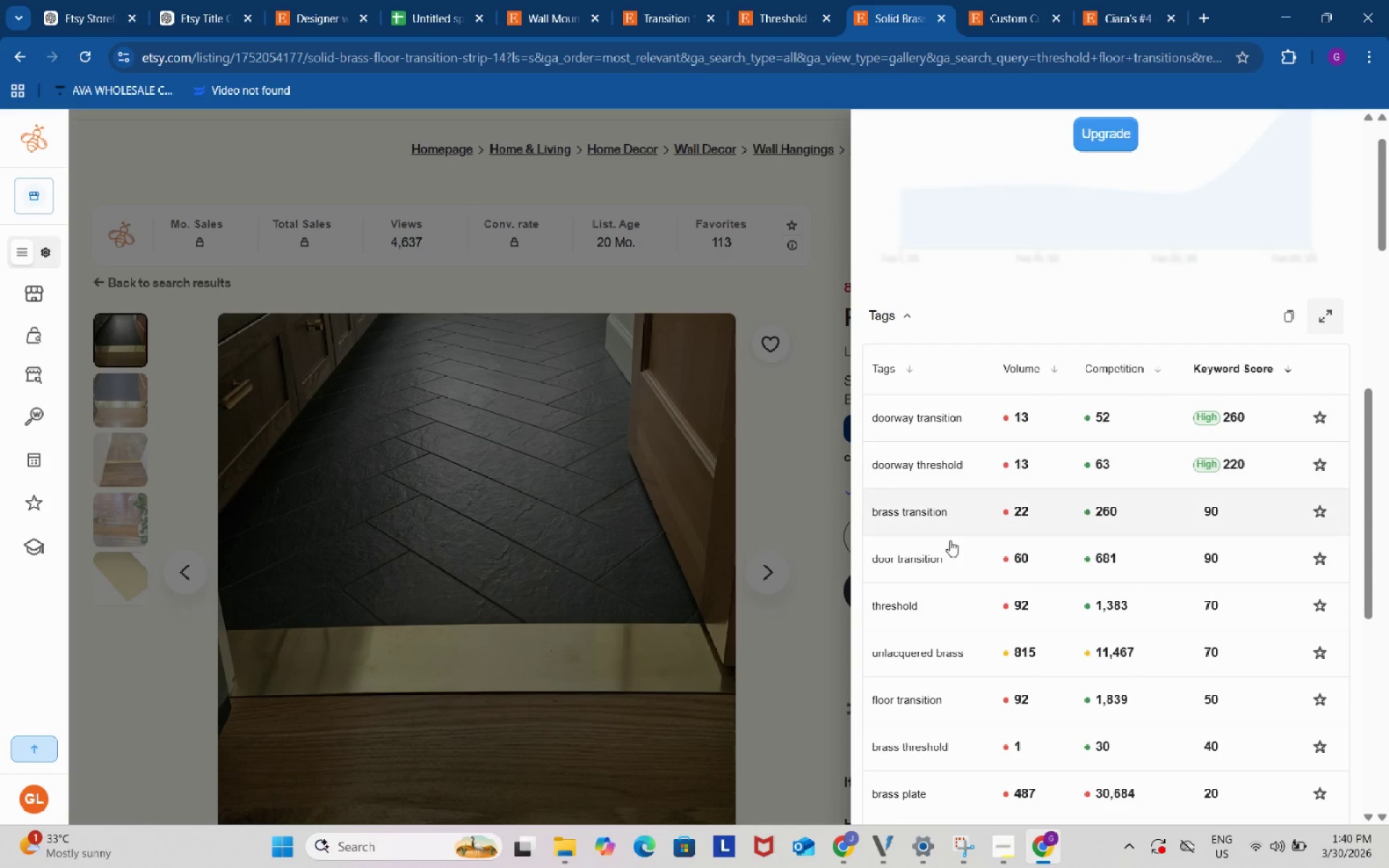 
scroll: coordinate [951, 556], scroll_direction: down, amount: 2.0
 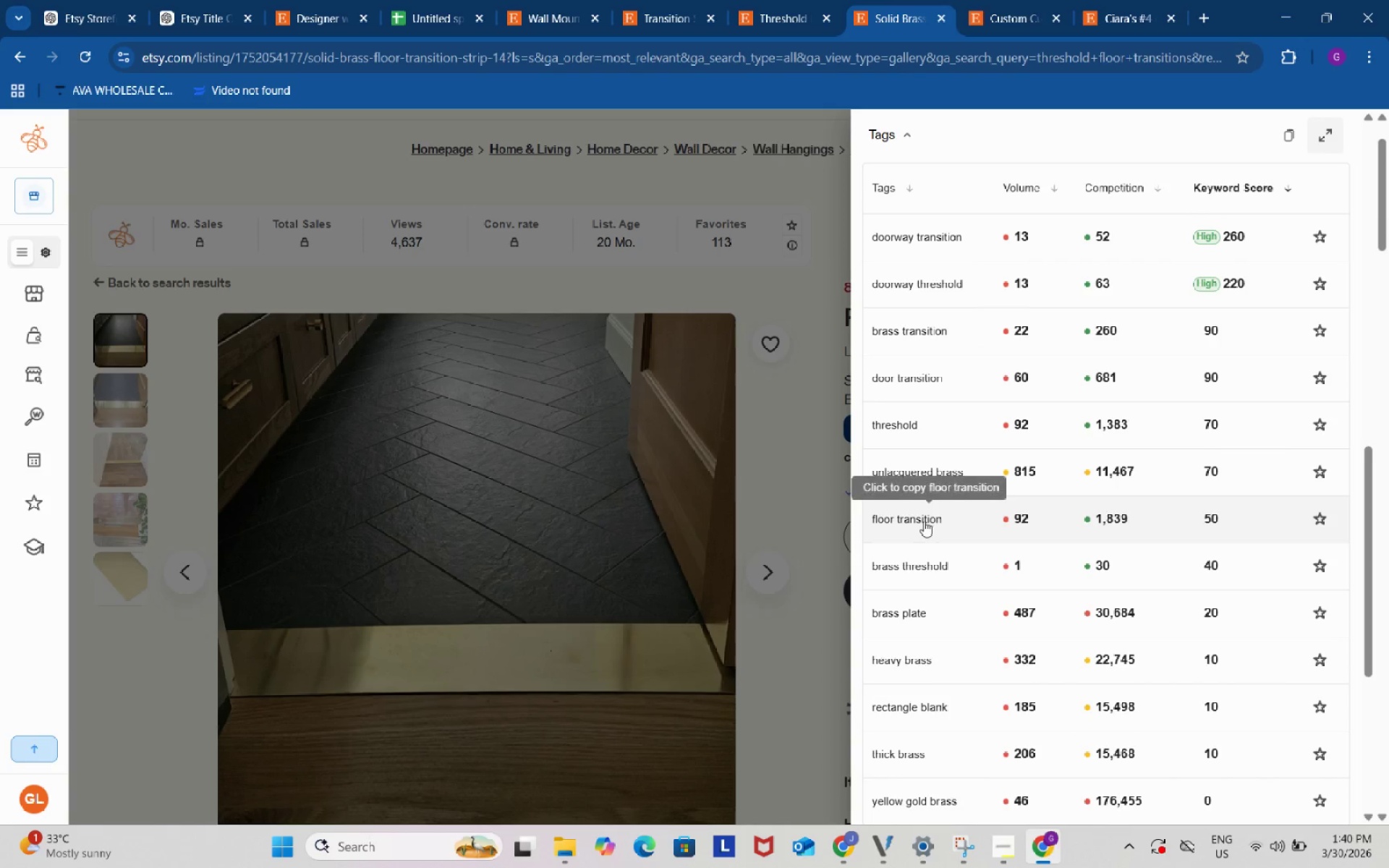 
left_click([914, 517])
 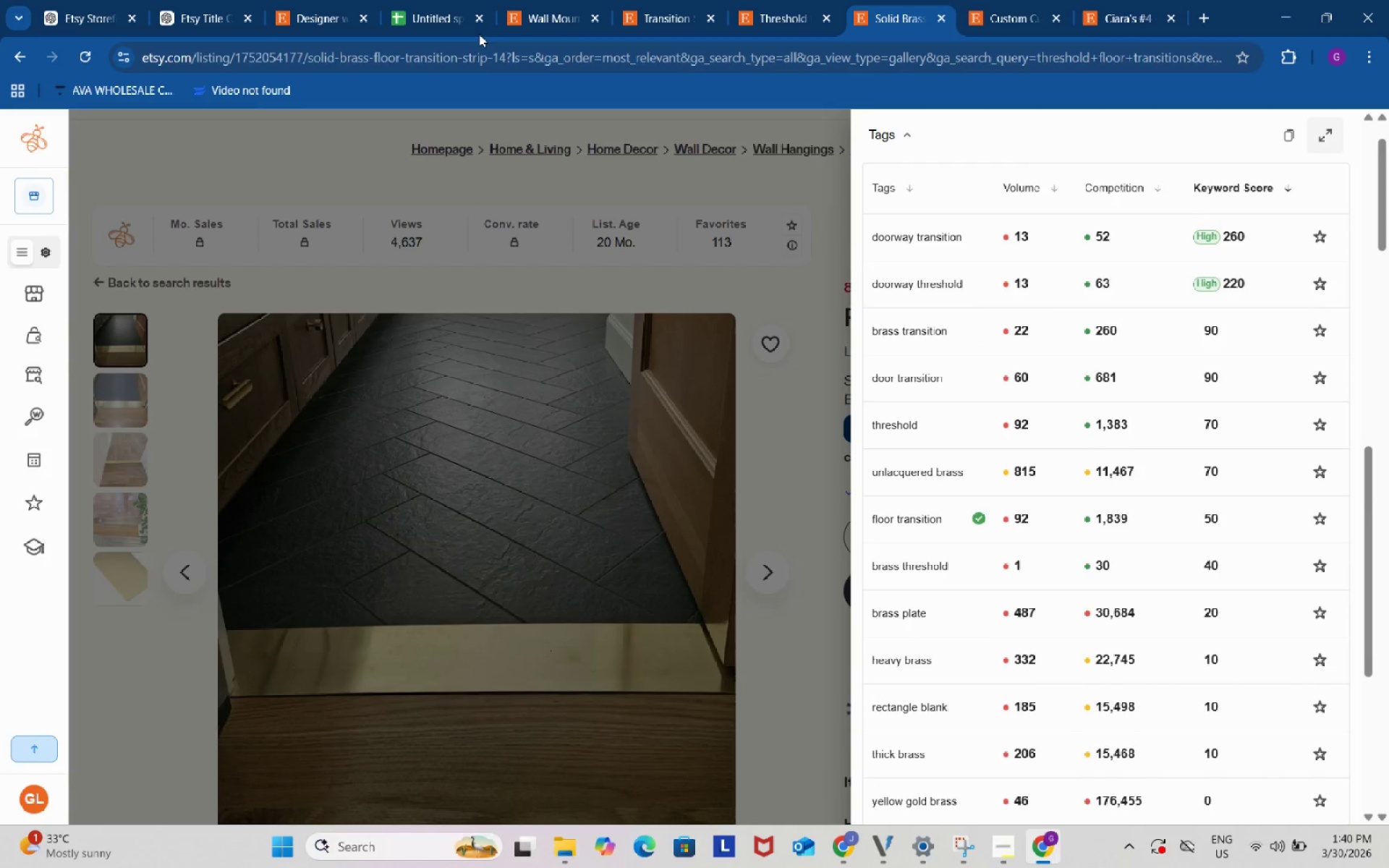 
left_click([420, 0])
 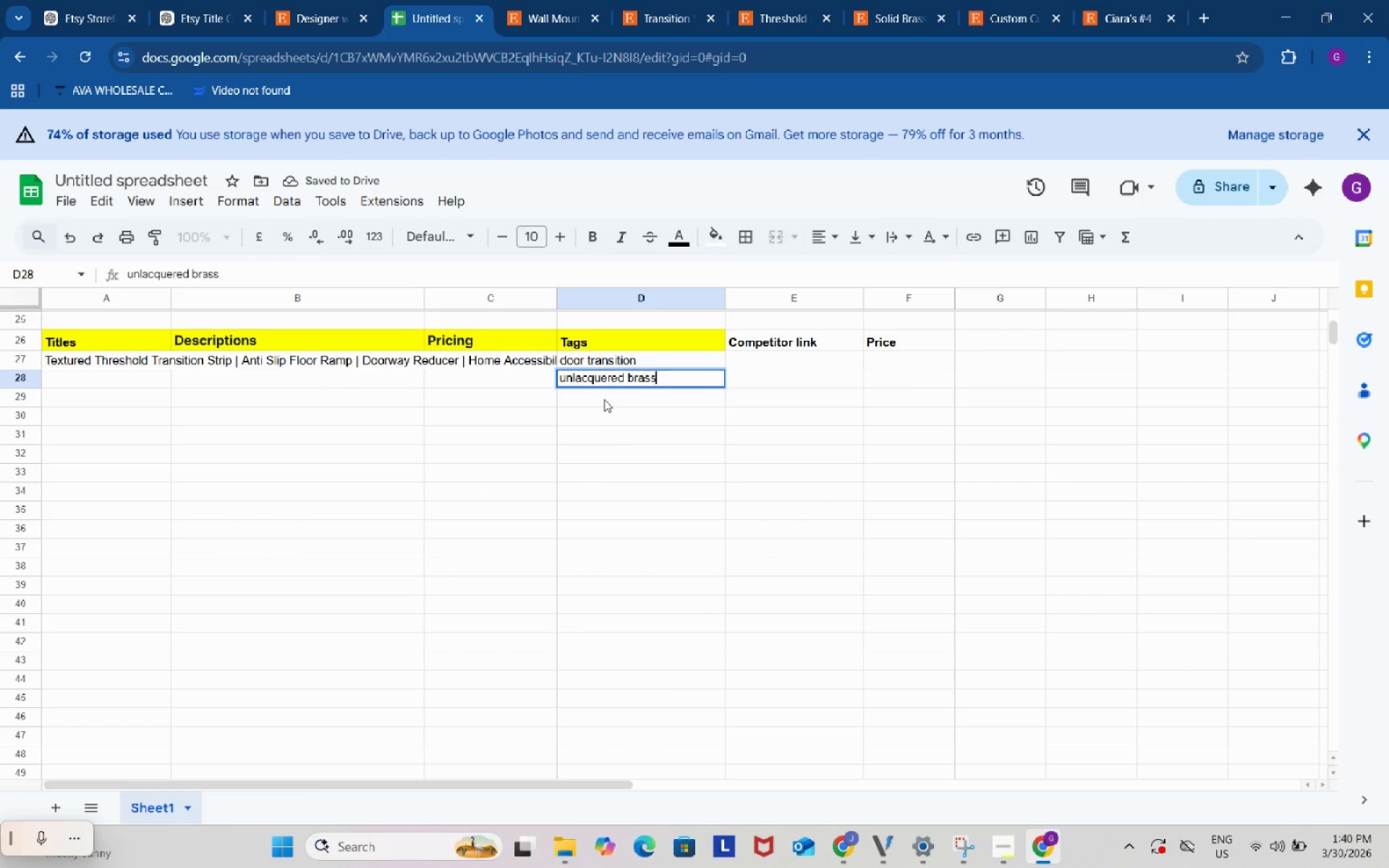 
double_click([604, 399])
 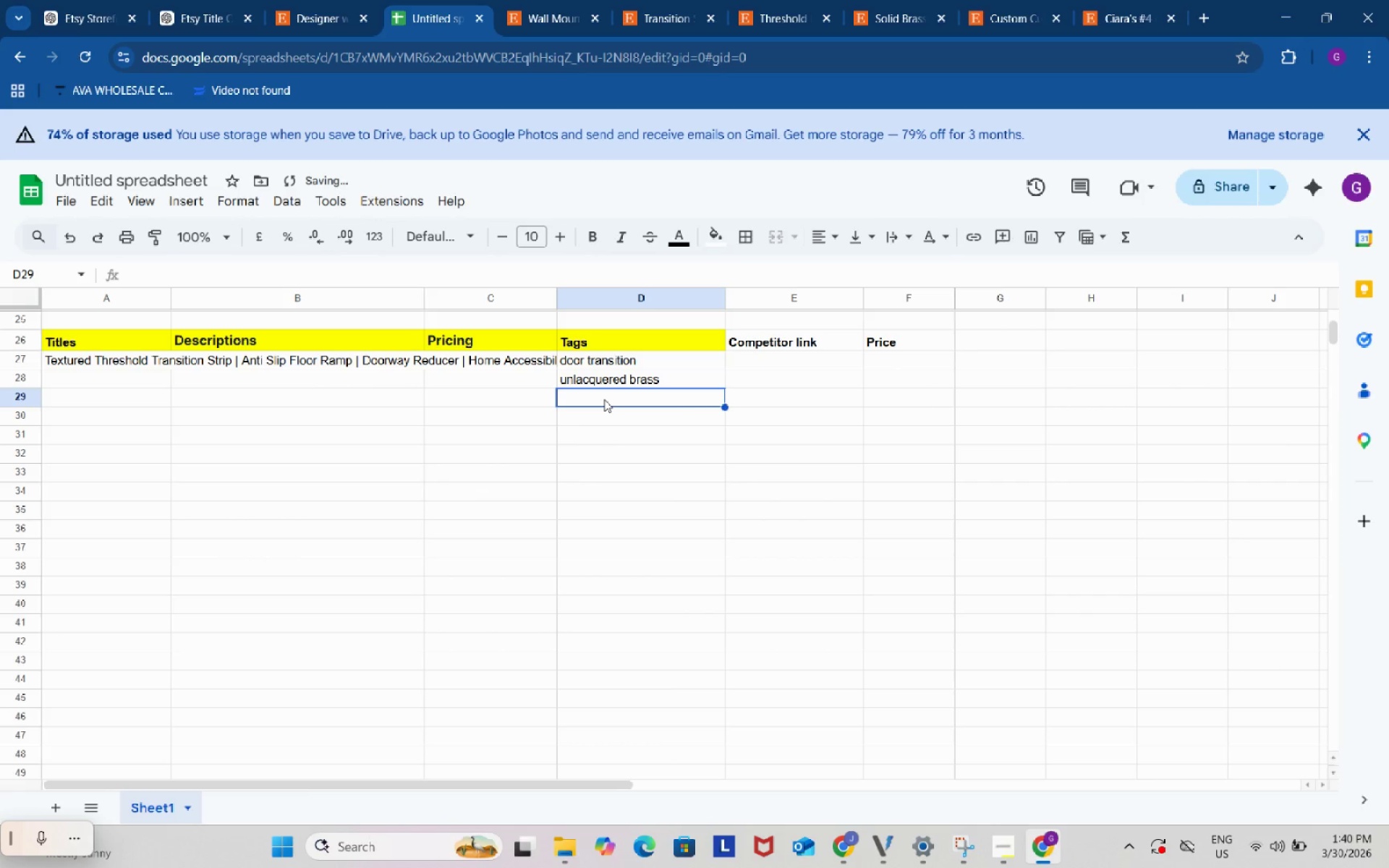 
key(Control+ControlLeft)
 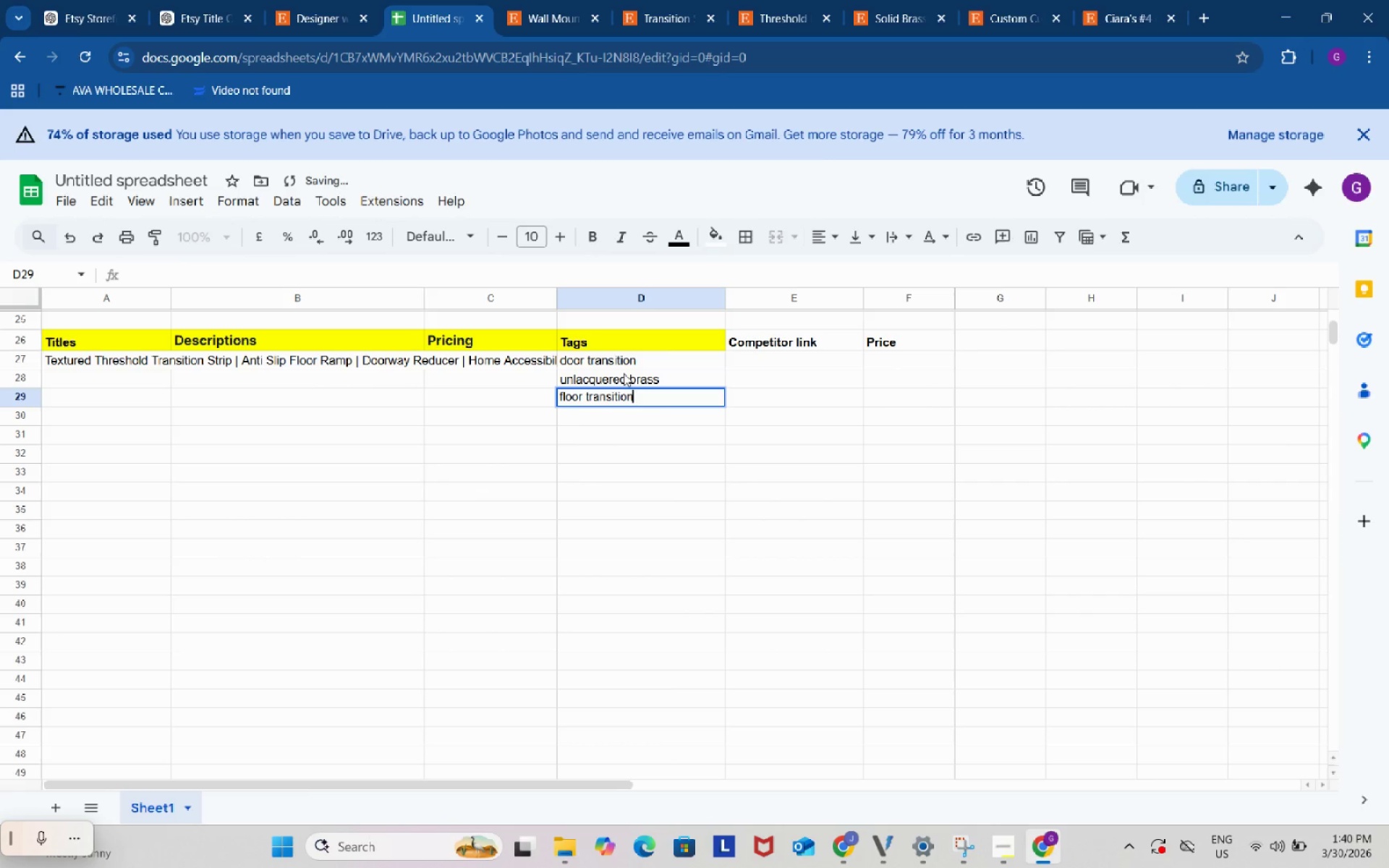 
key(Control+V)
 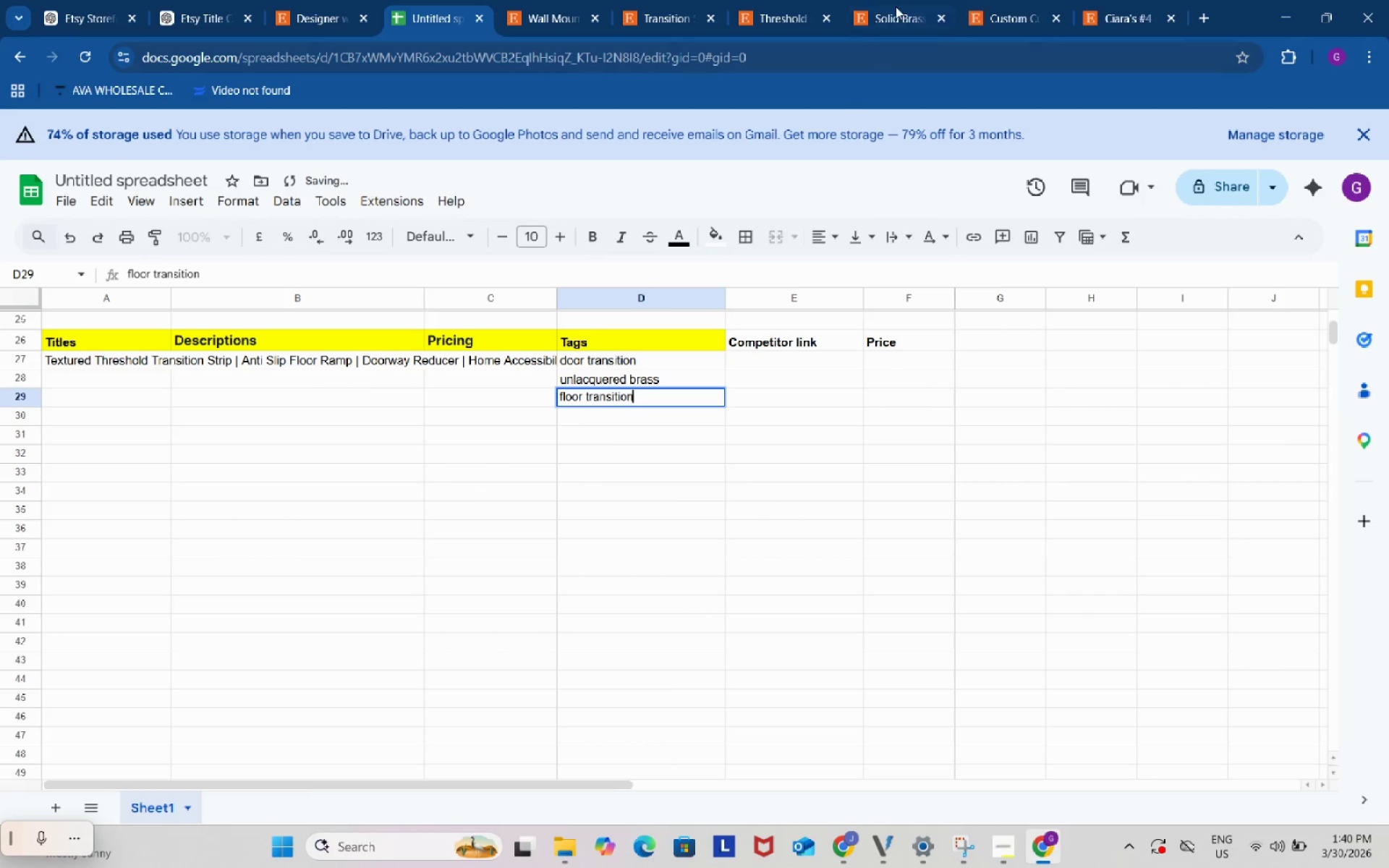 
left_click([896, 4])
 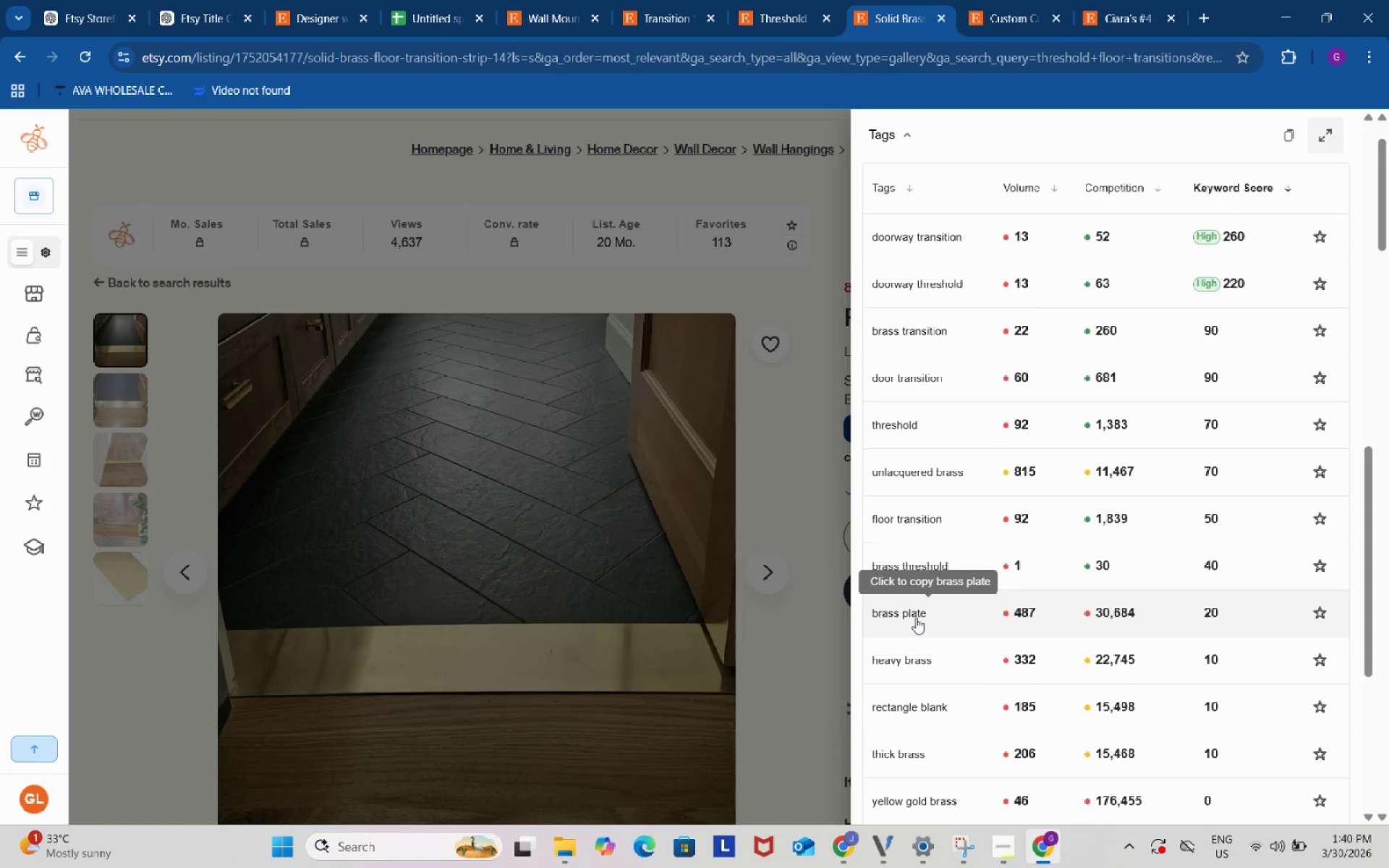 
left_click([912, 616])
 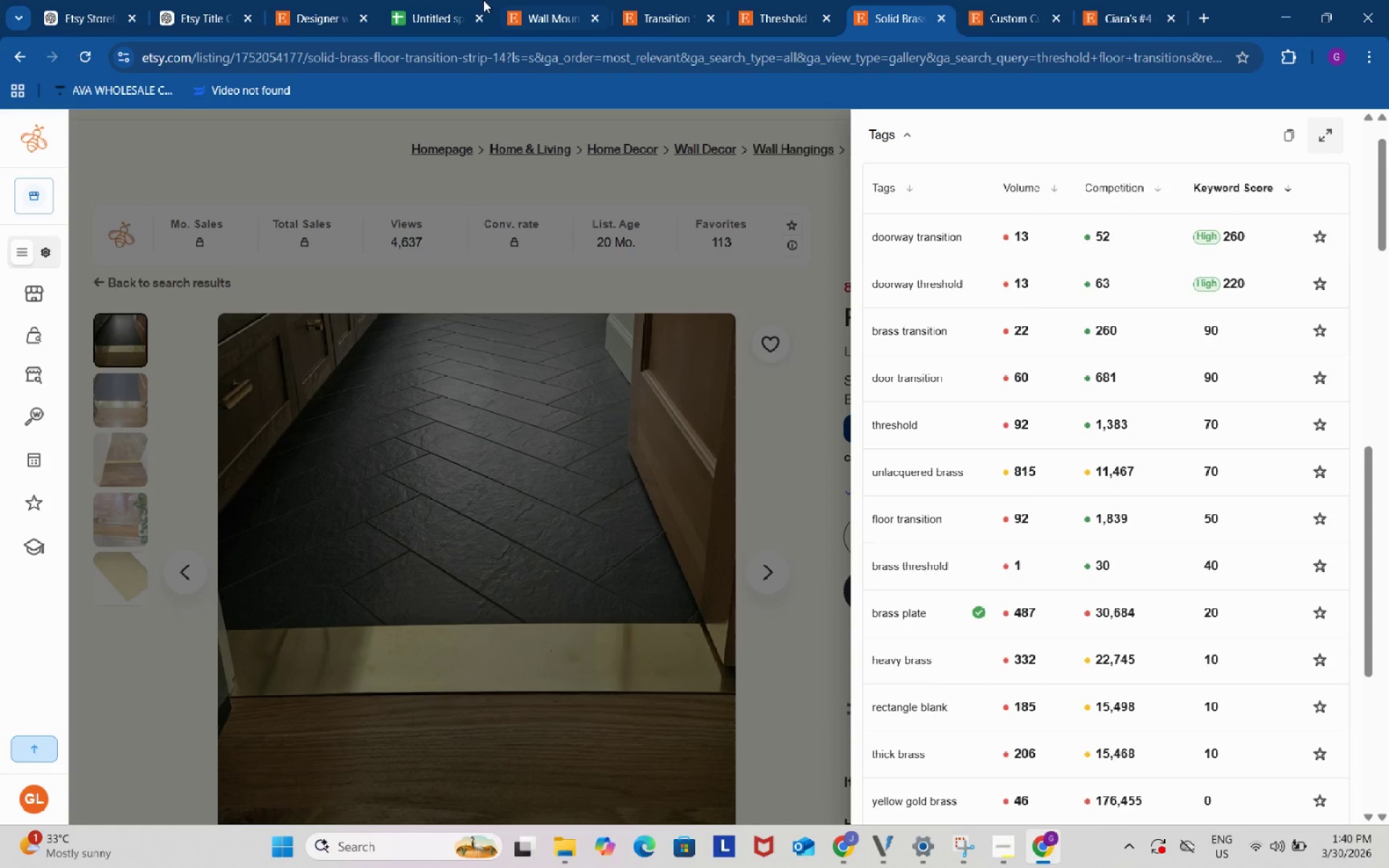 
left_click([429, 0])
 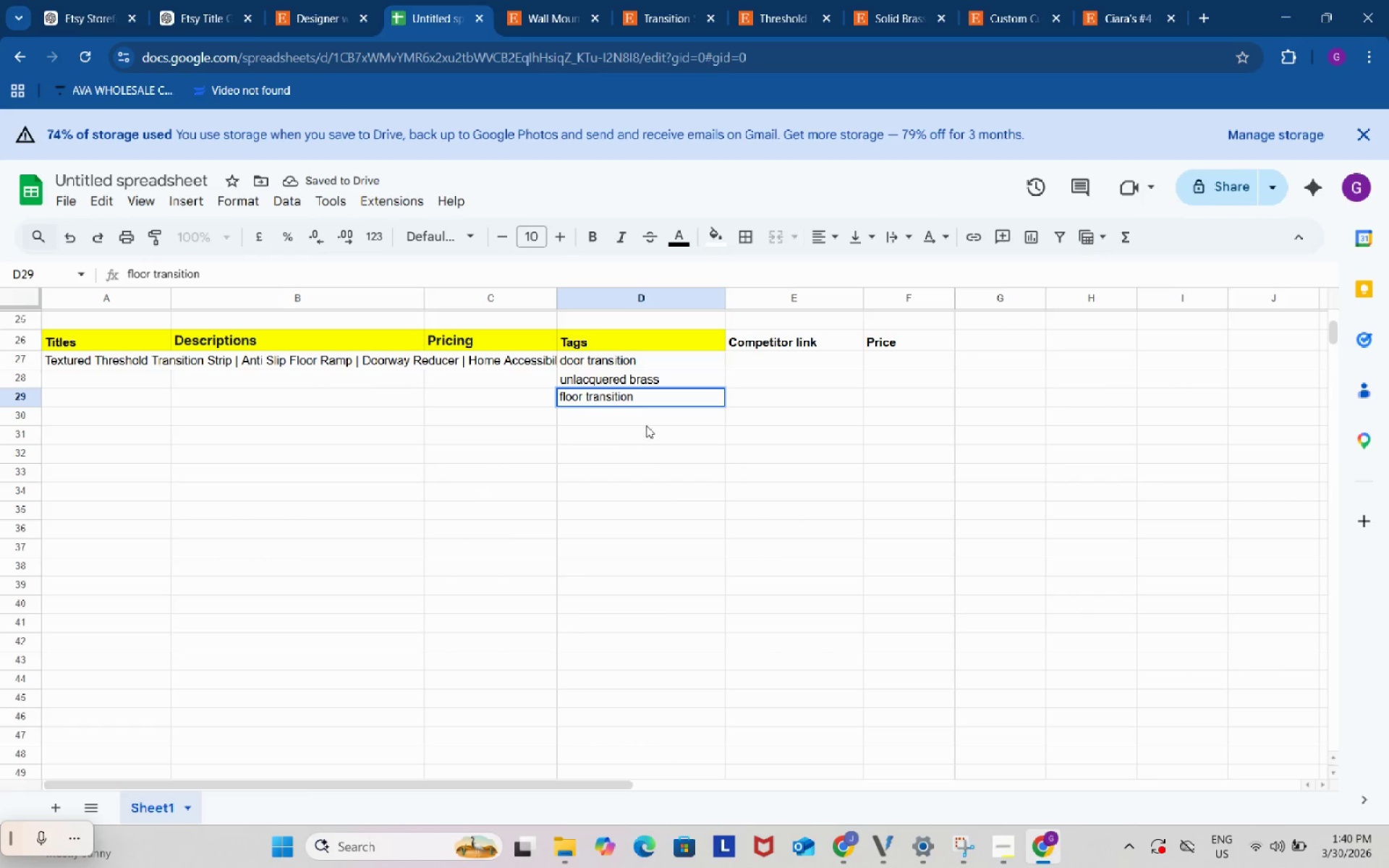 
left_click([646, 423])
 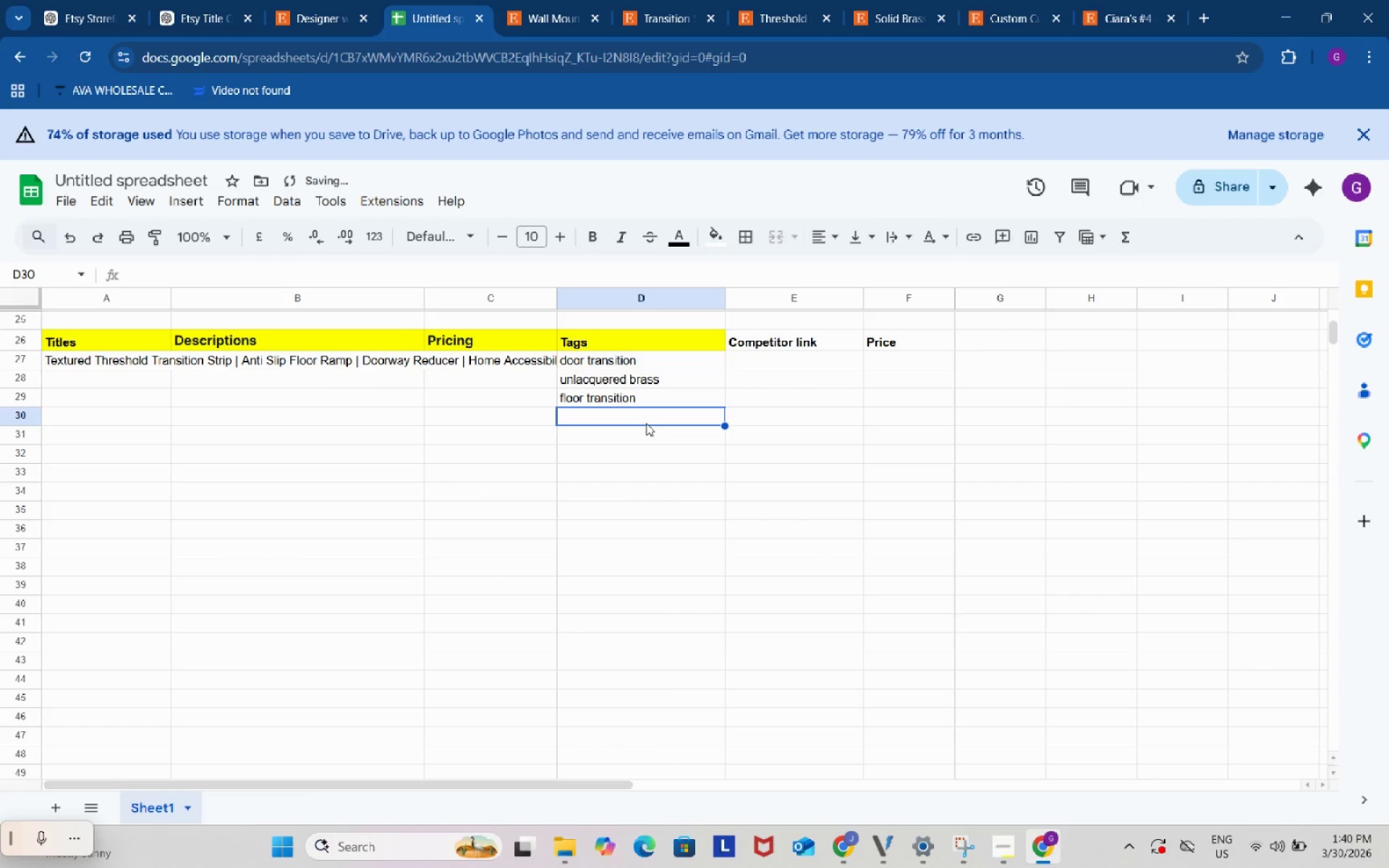 
key(Control+ControlLeft)
 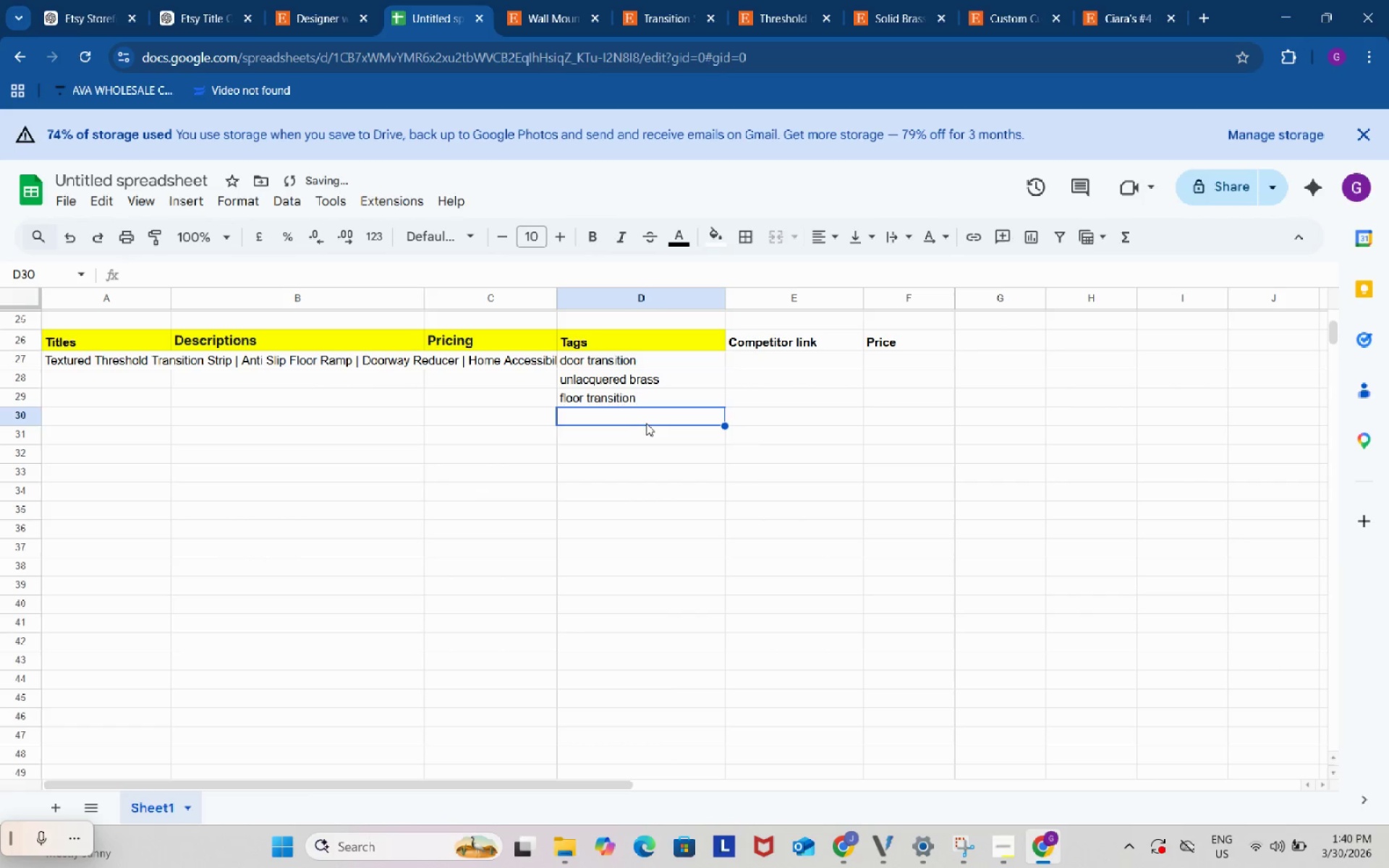 
key(Control+V)
 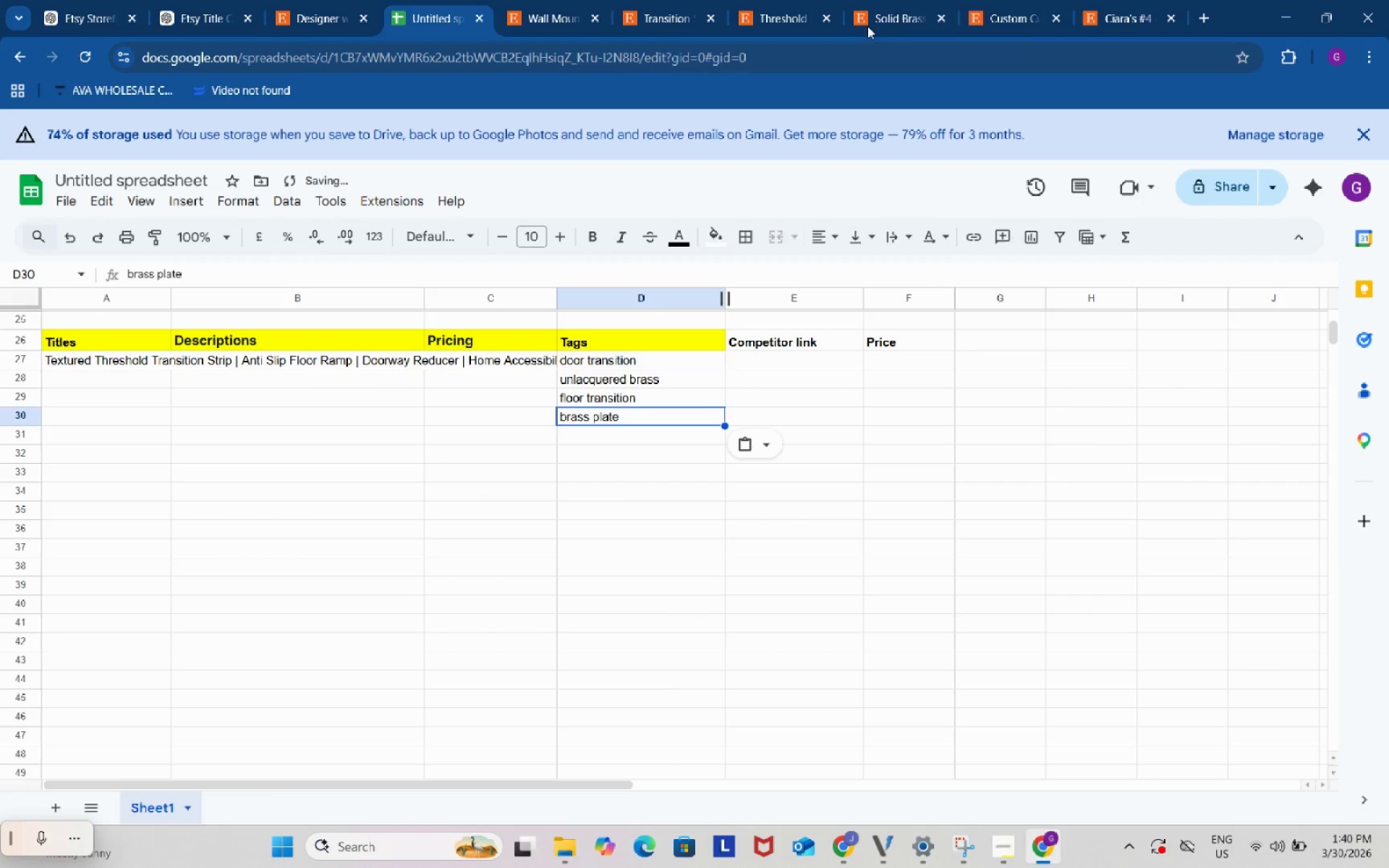 
left_click([904, 0])
 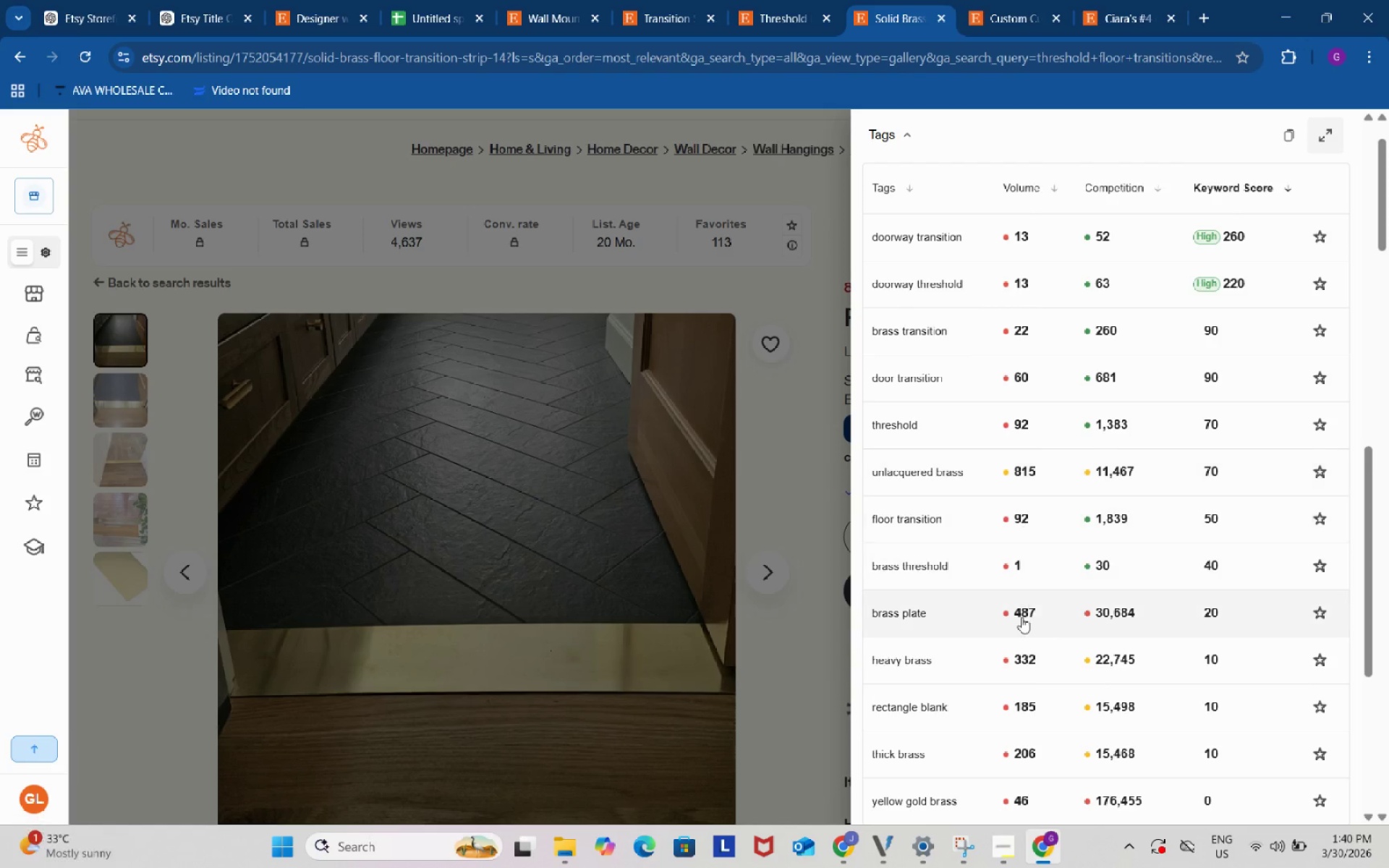 
scroll: coordinate [1021, 617], scroll_direction: down, amount: 1.0
 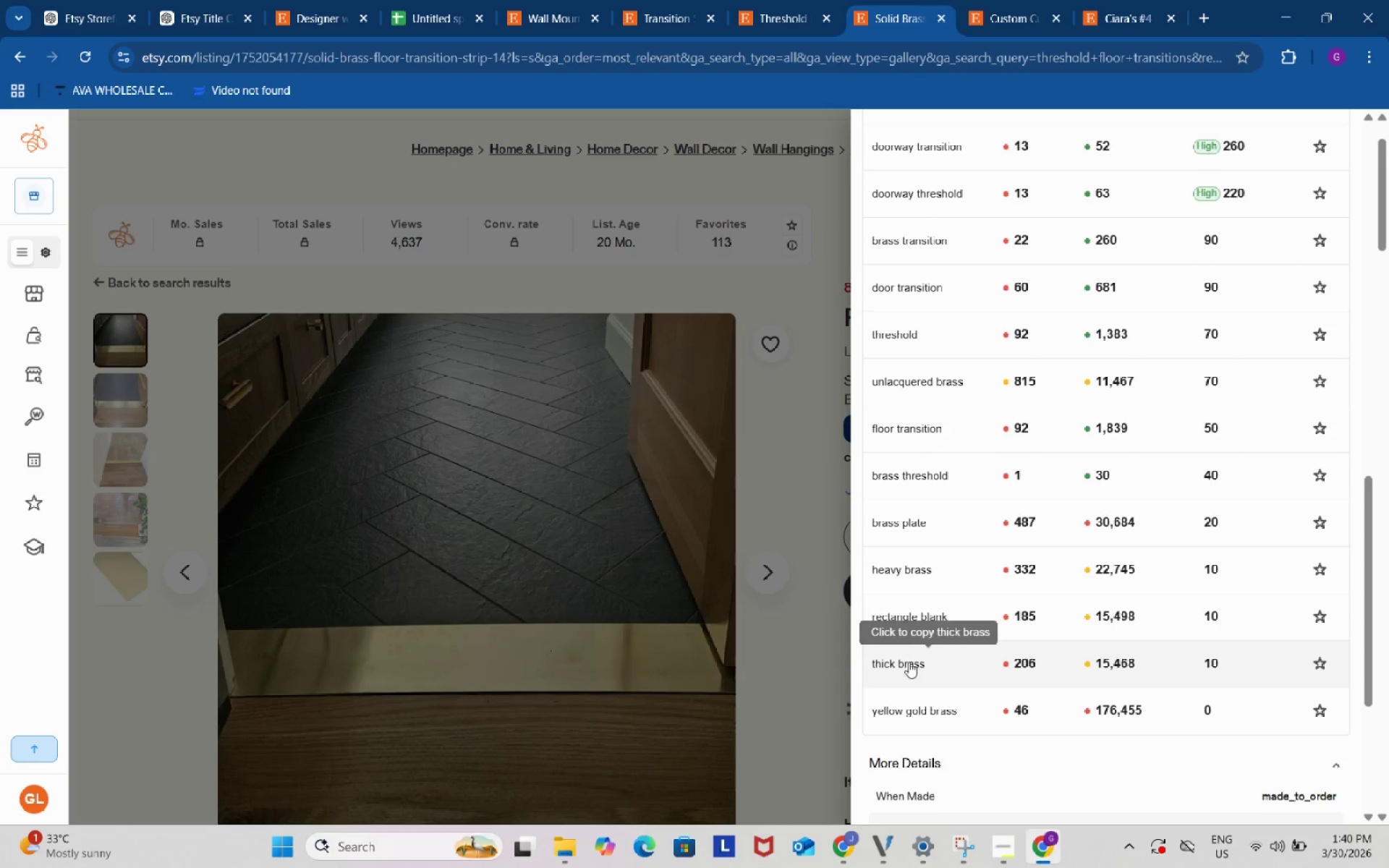 
left_click([983, 0])
 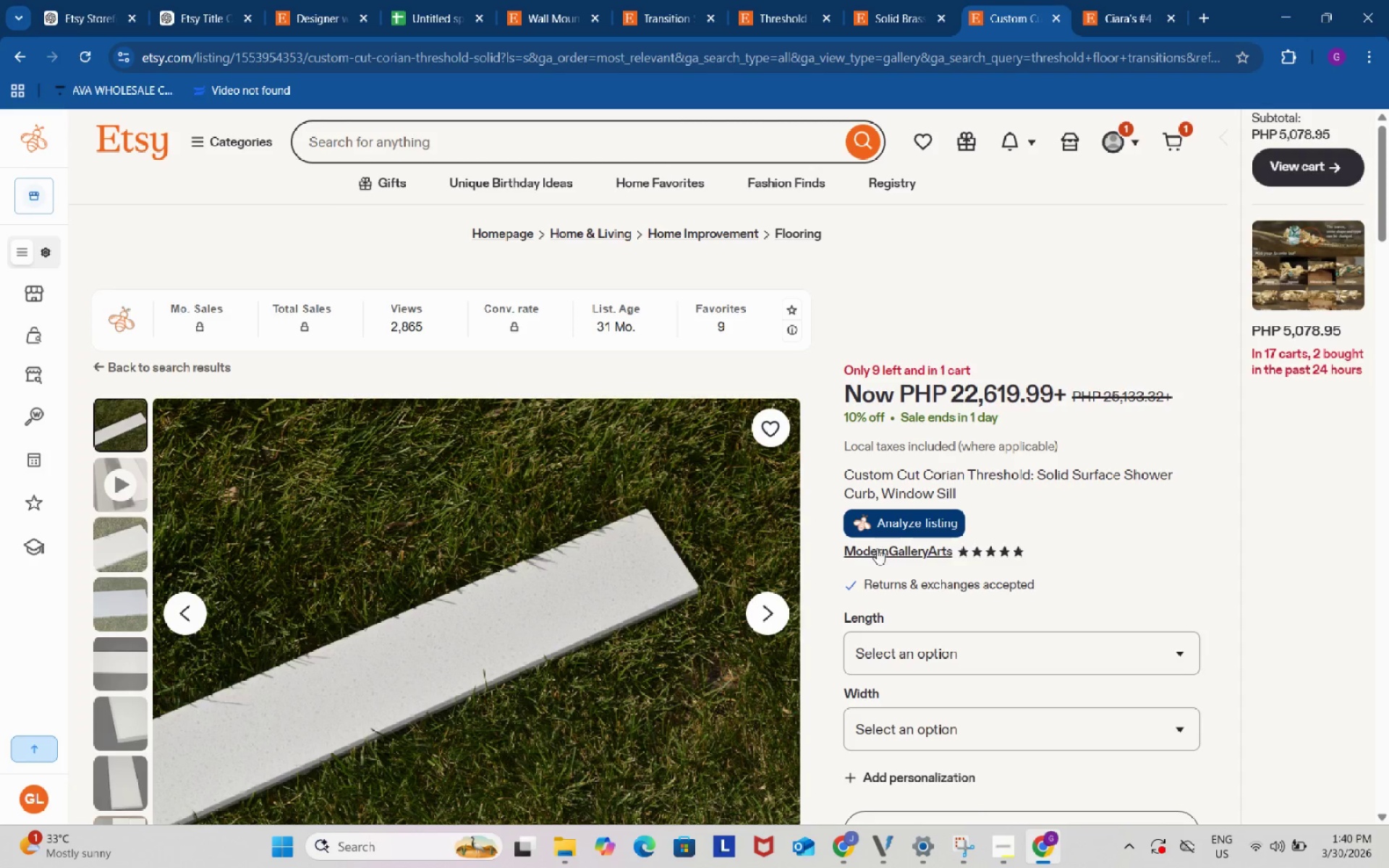 
left_click([904, 525])
 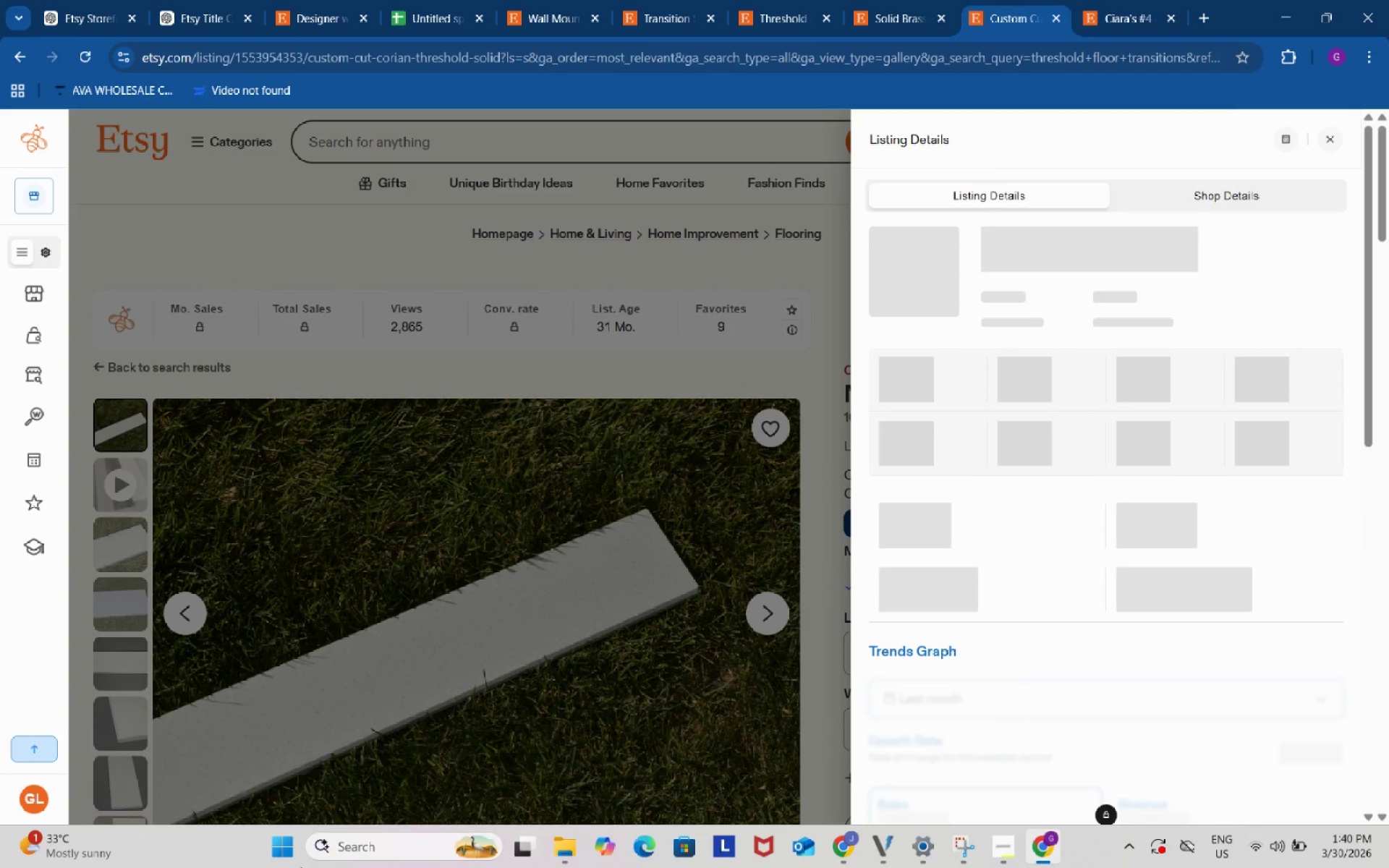 
mouse_move([96, 858])
 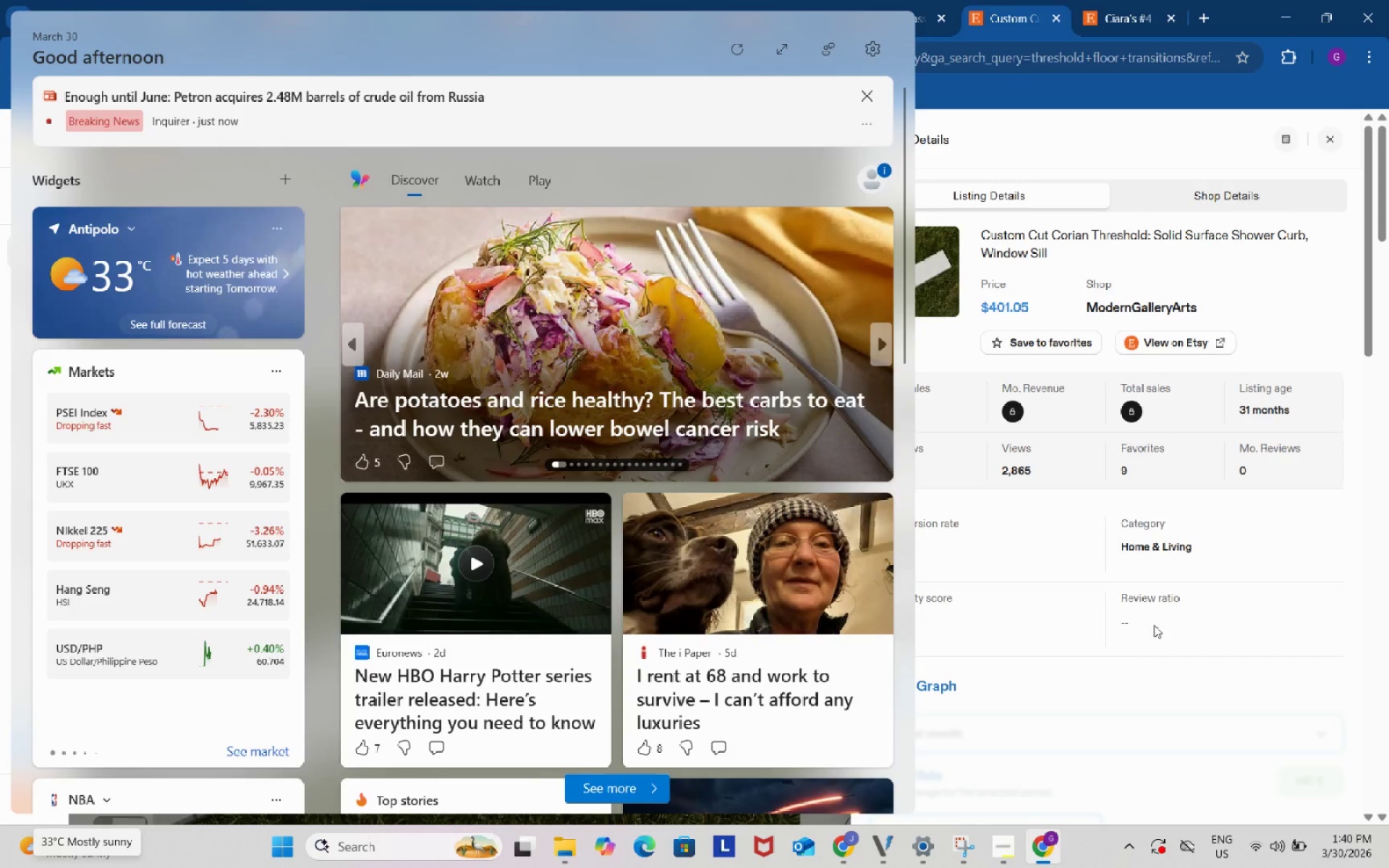 
double_click([1131, 538])
 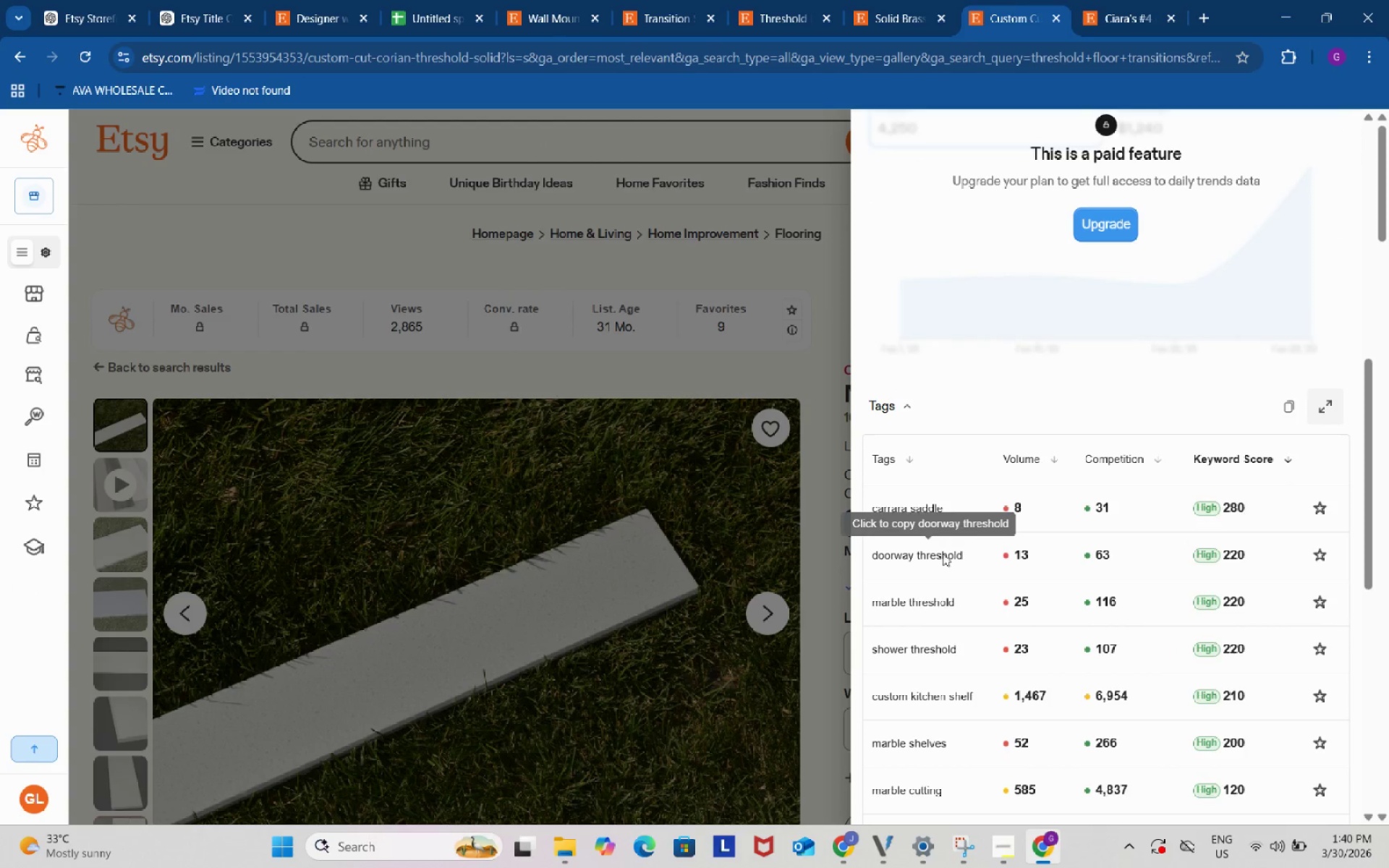 
scroll: coordinate [1131, 538], scroll_direction: down, amount: 8.0
 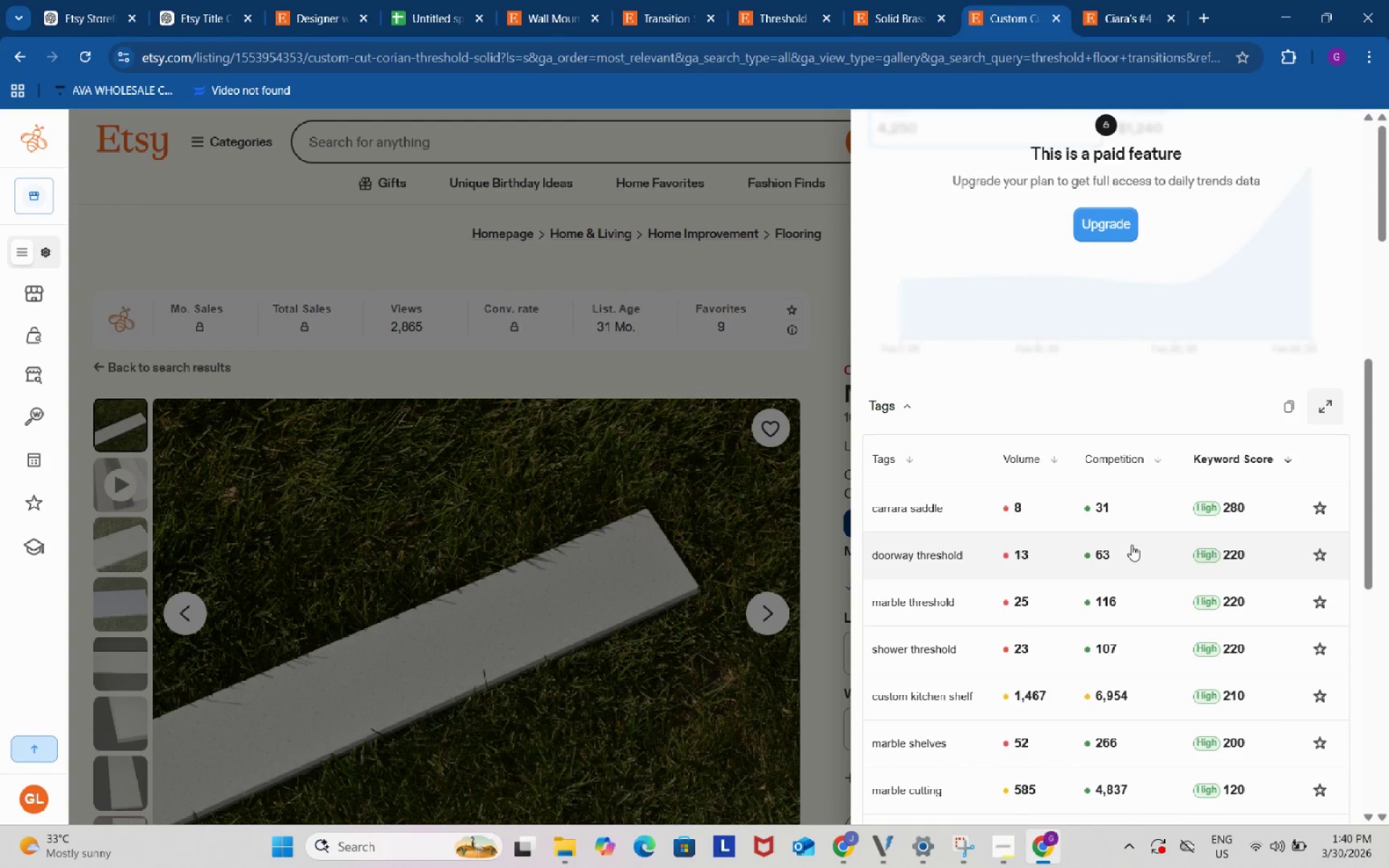 
left_click([943, 556])
 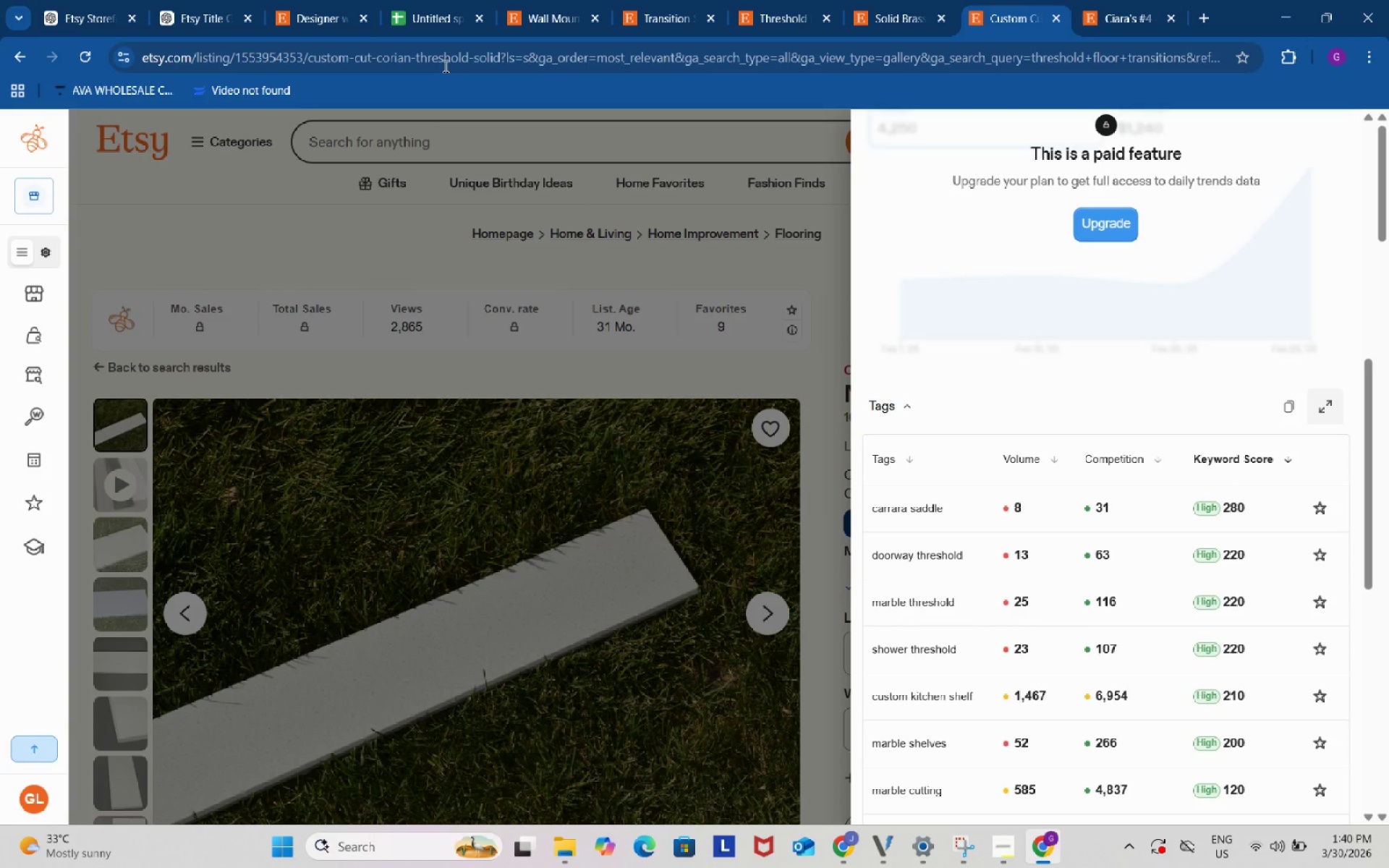 
left_click([438, 12])
 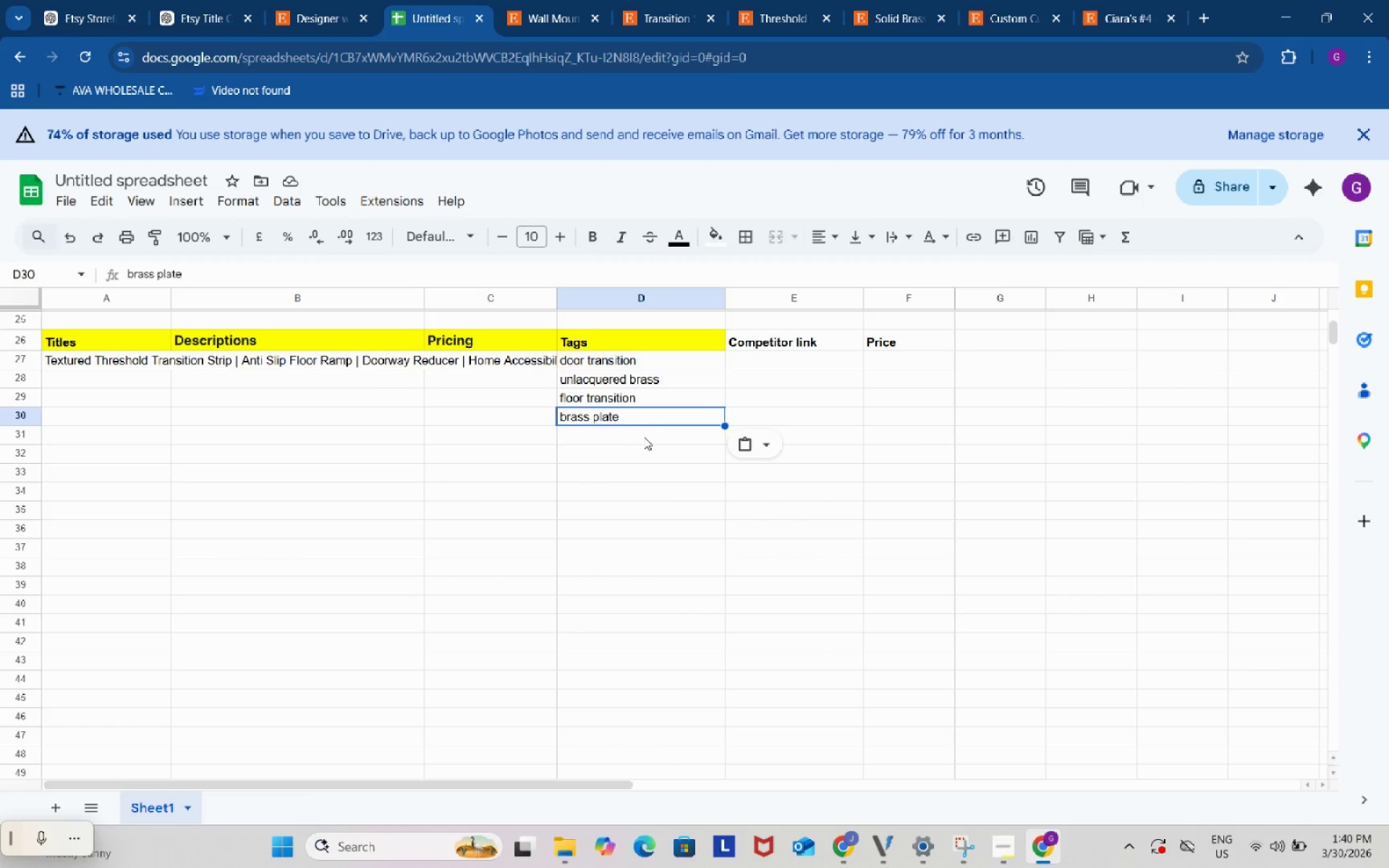 
double_click([644, 437])
 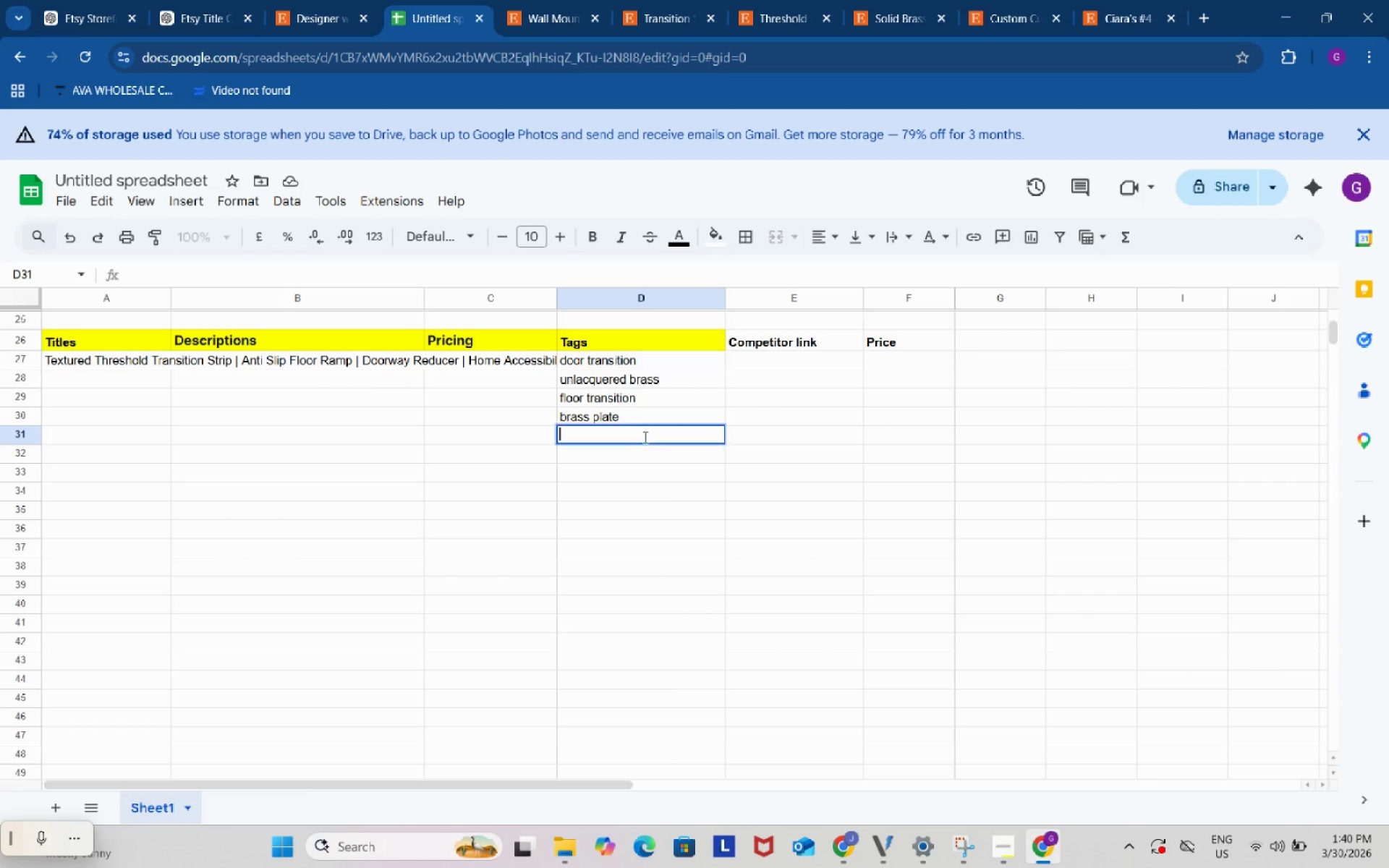 
key(Control+ControlLeft)
 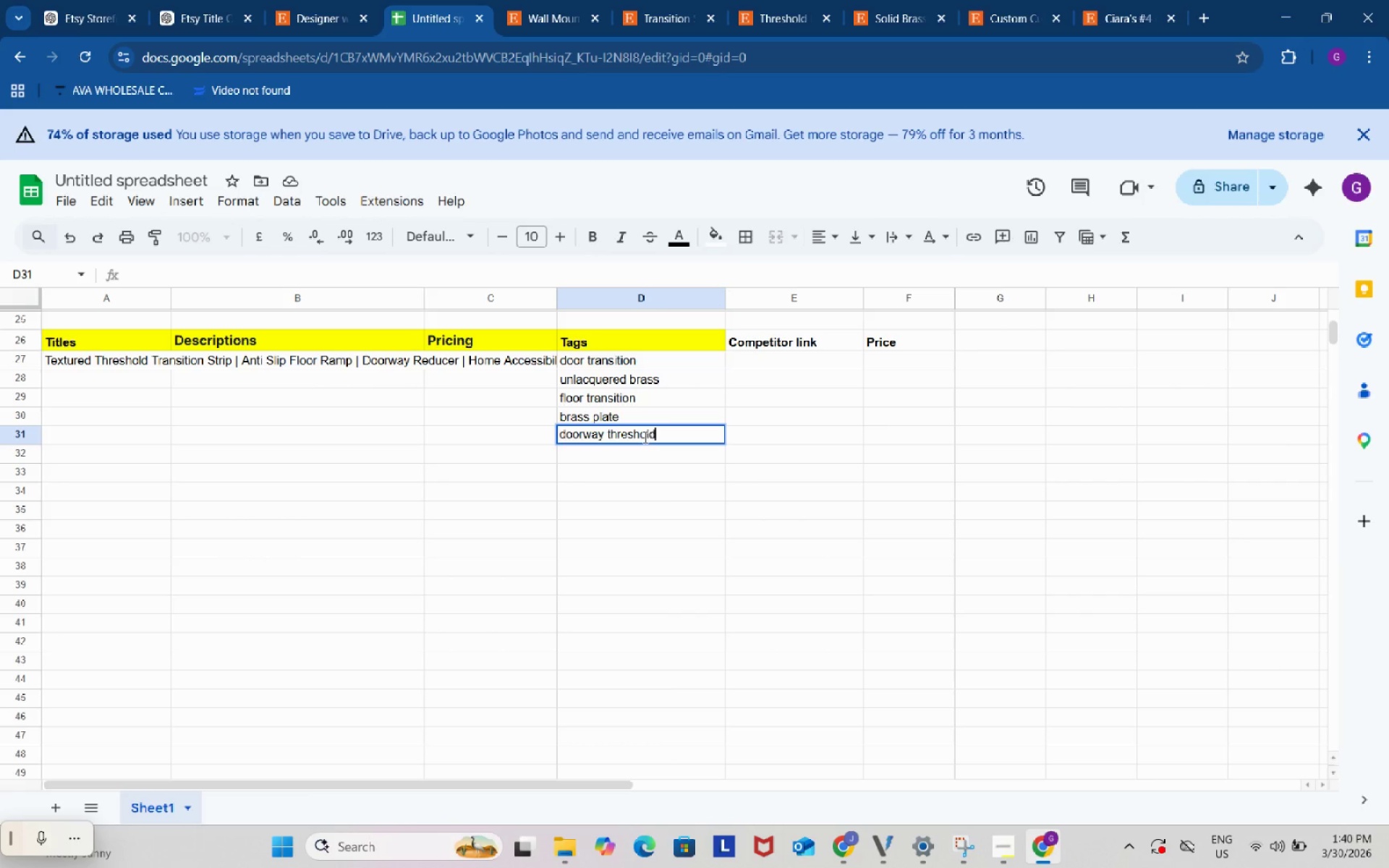 
key(Control+ControlLeft)
 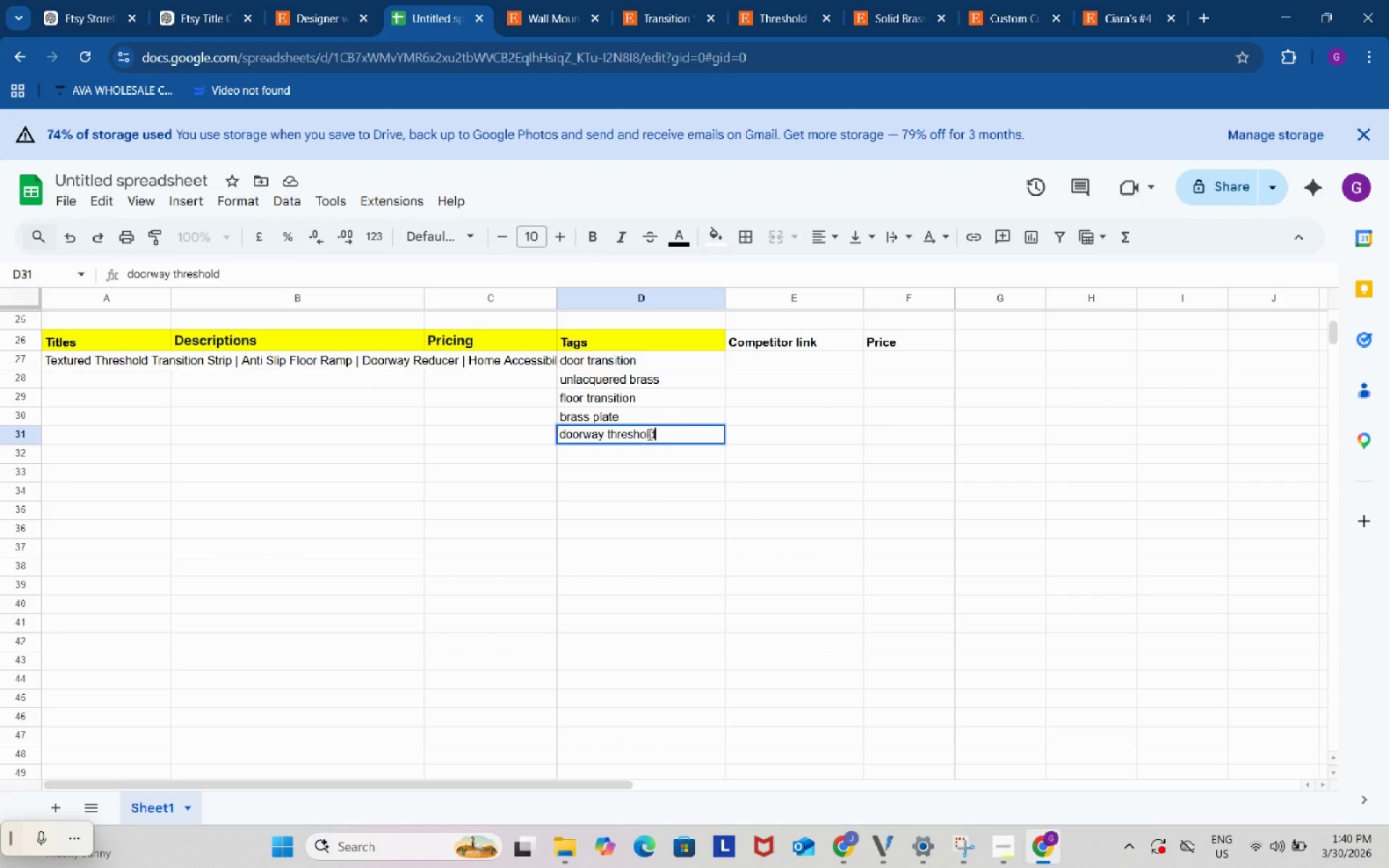 
key(Control+V)
 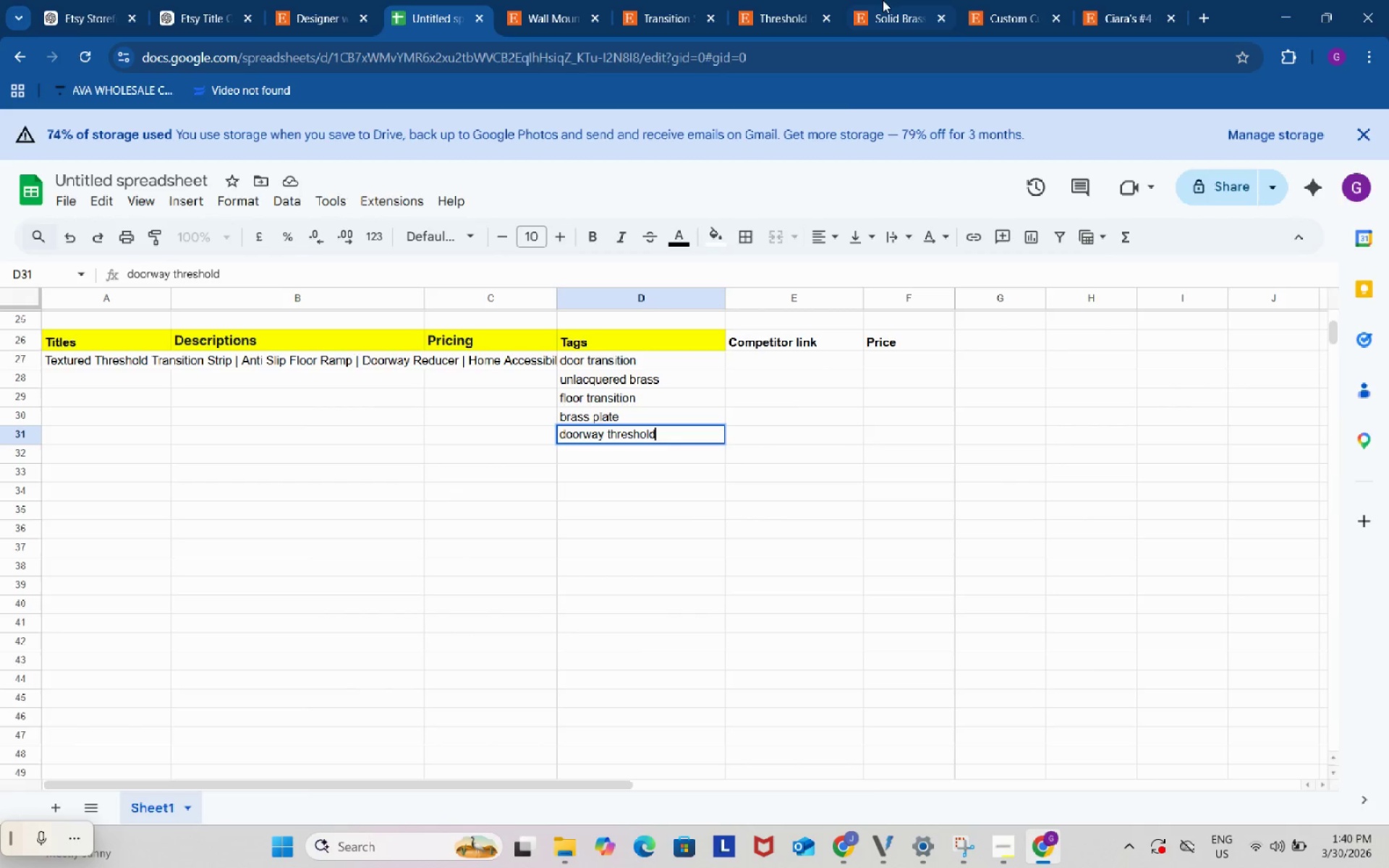 
left_click([898, 0])
 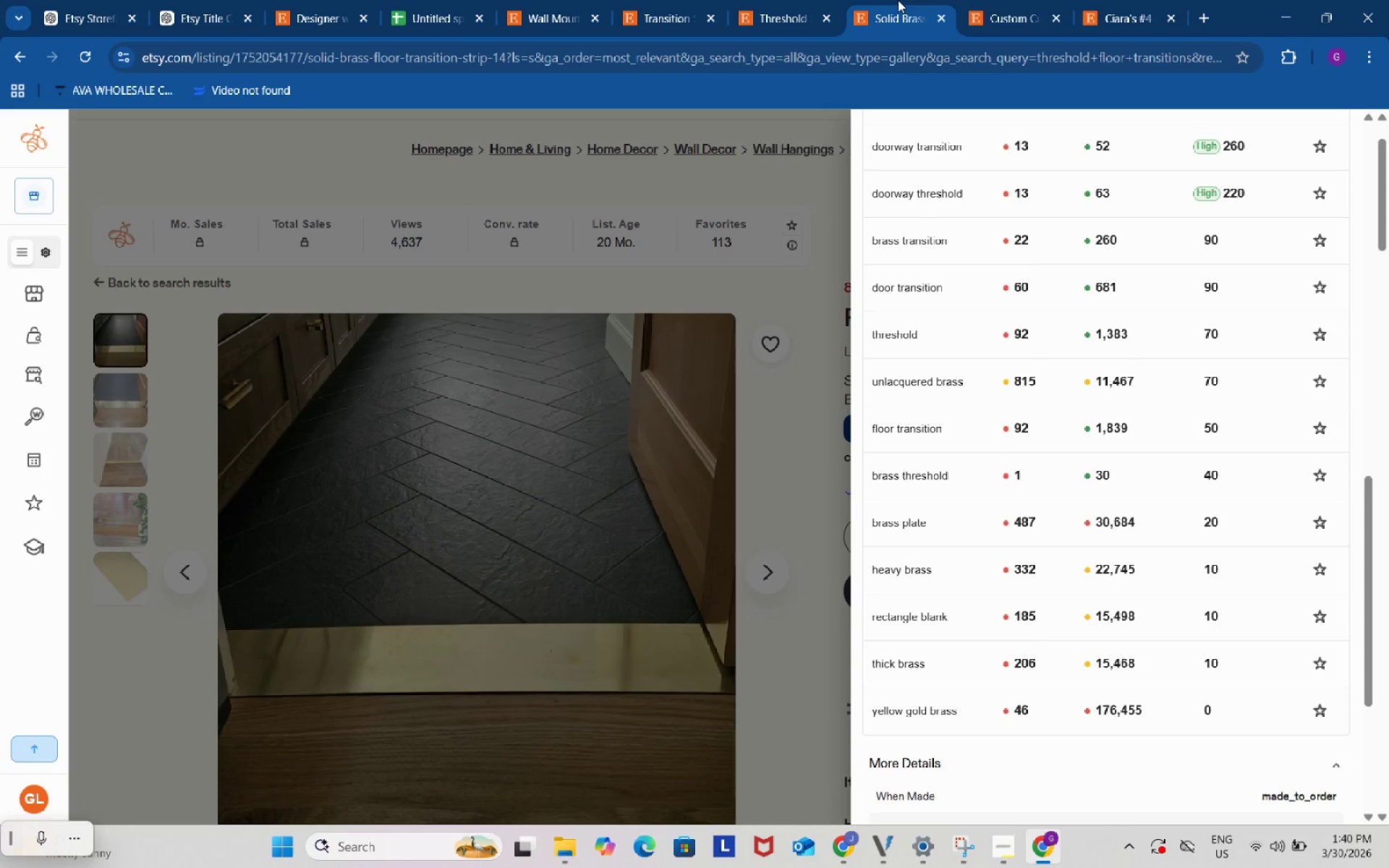 
left_click_drag(start_coordinate=[898, 0], to_coordinate=[964, 27])
 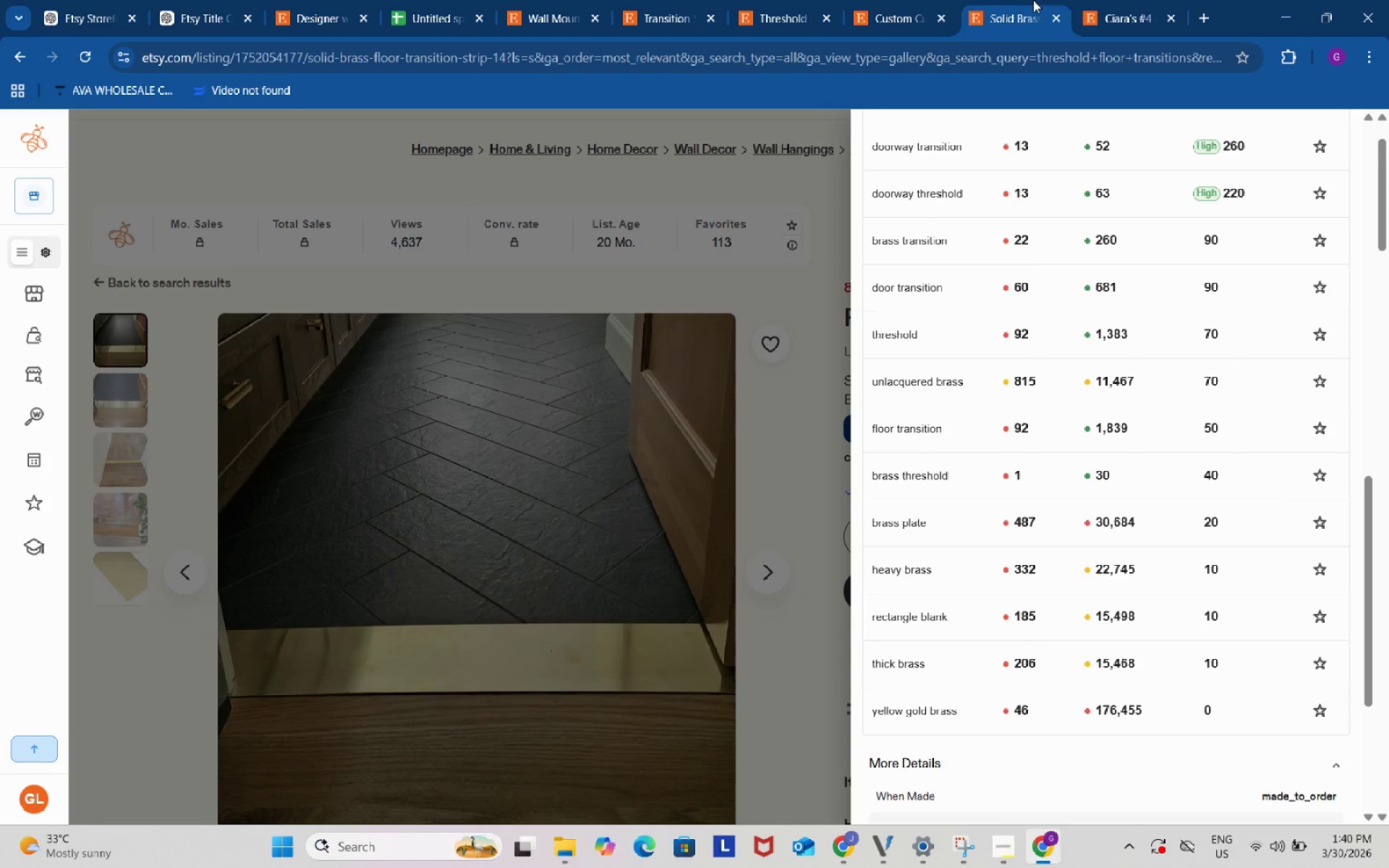 
left_click([1032, 0])
 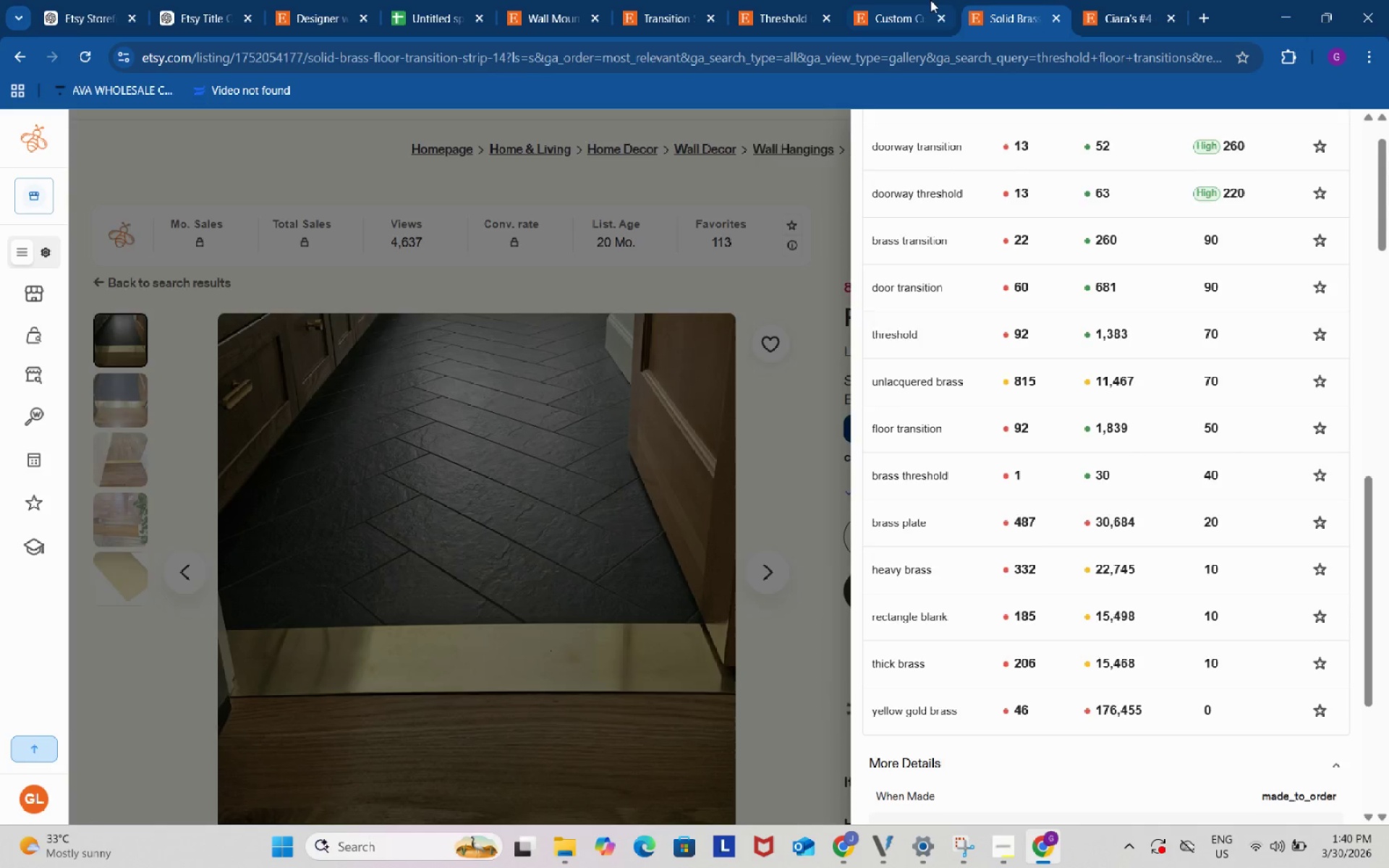 
left_click([929, 0])
 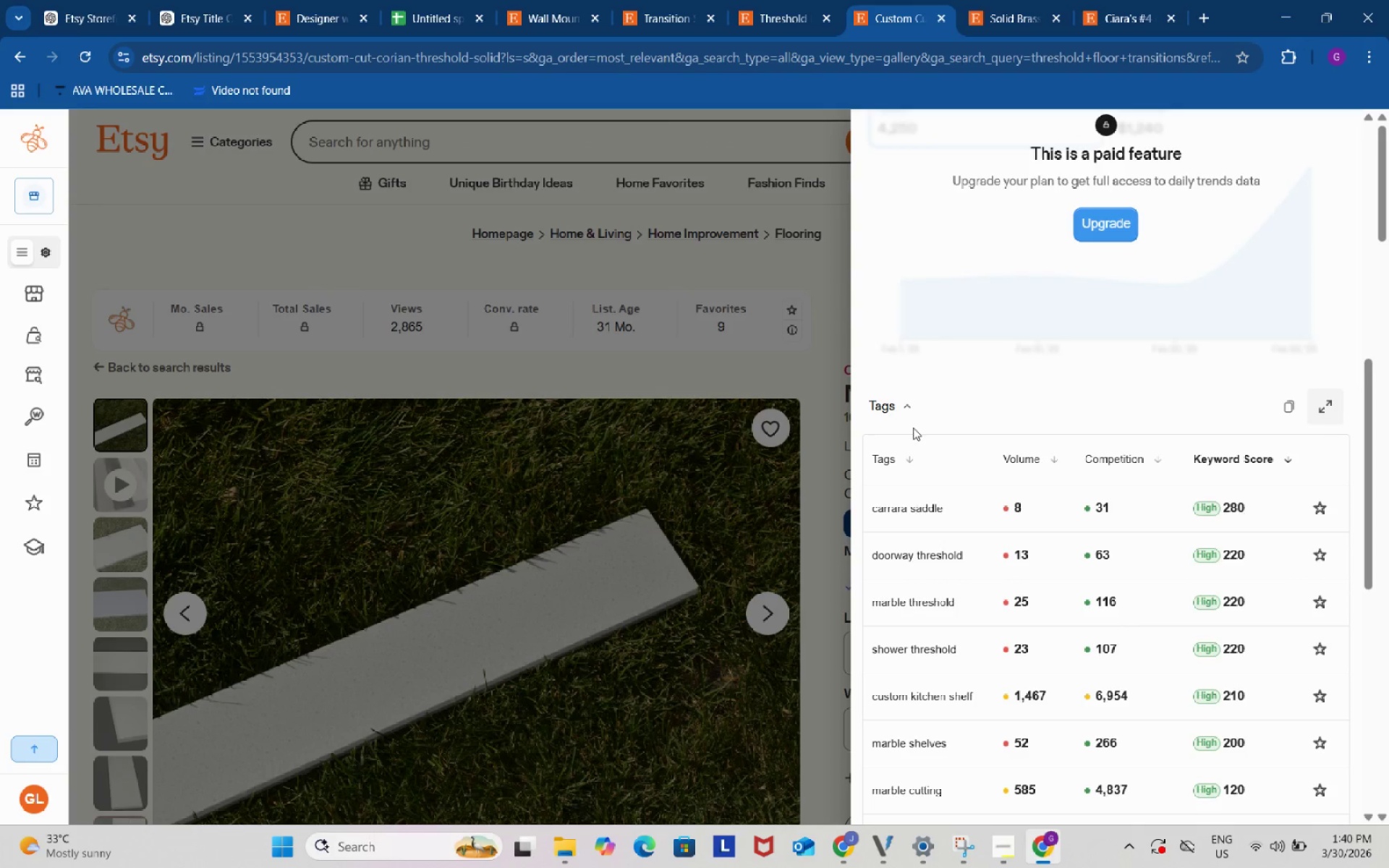 
scroll: coordinate [929, 560], scroll_direction: down, amount: 2.0
 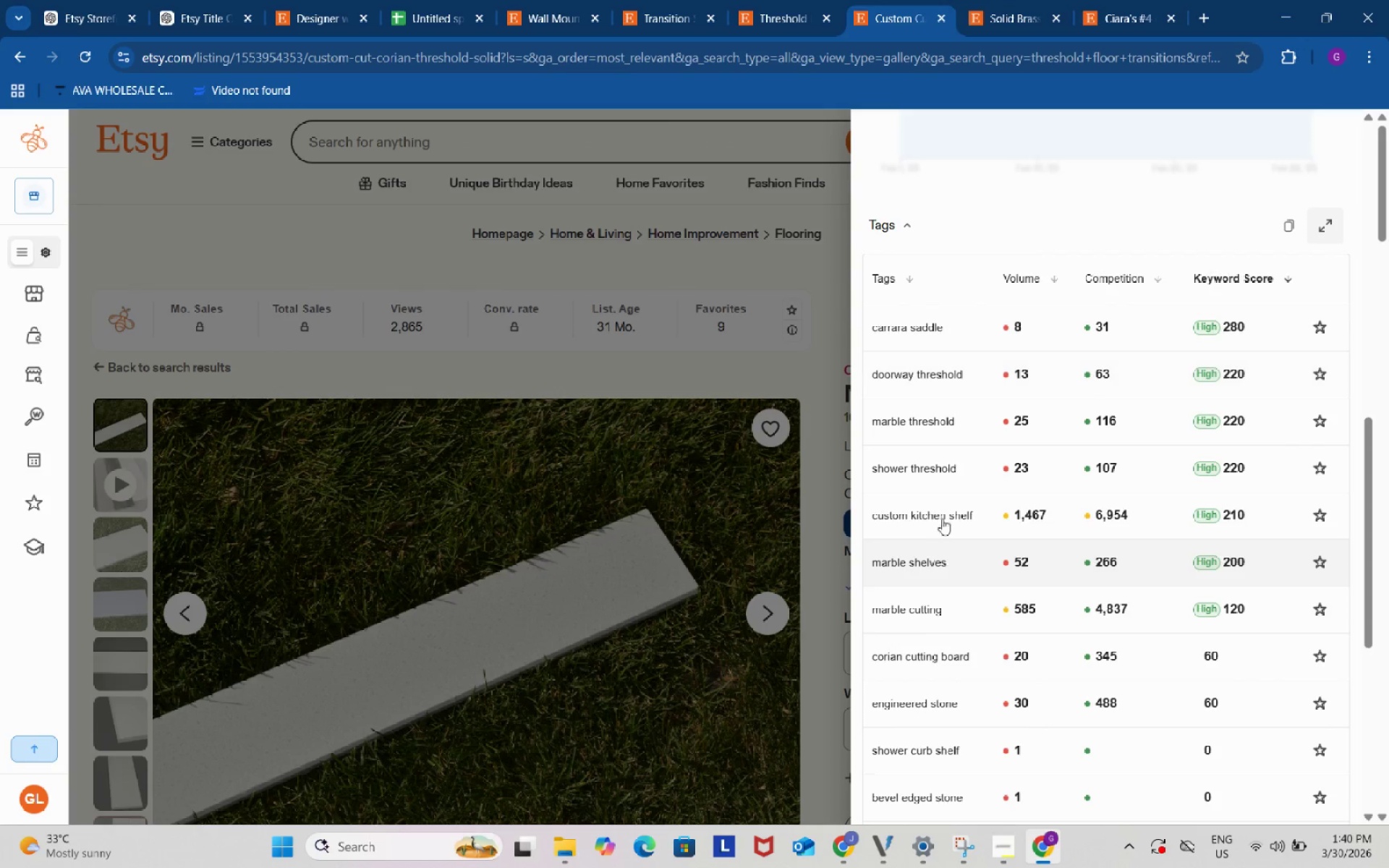 
mouse_move([914, 440])
 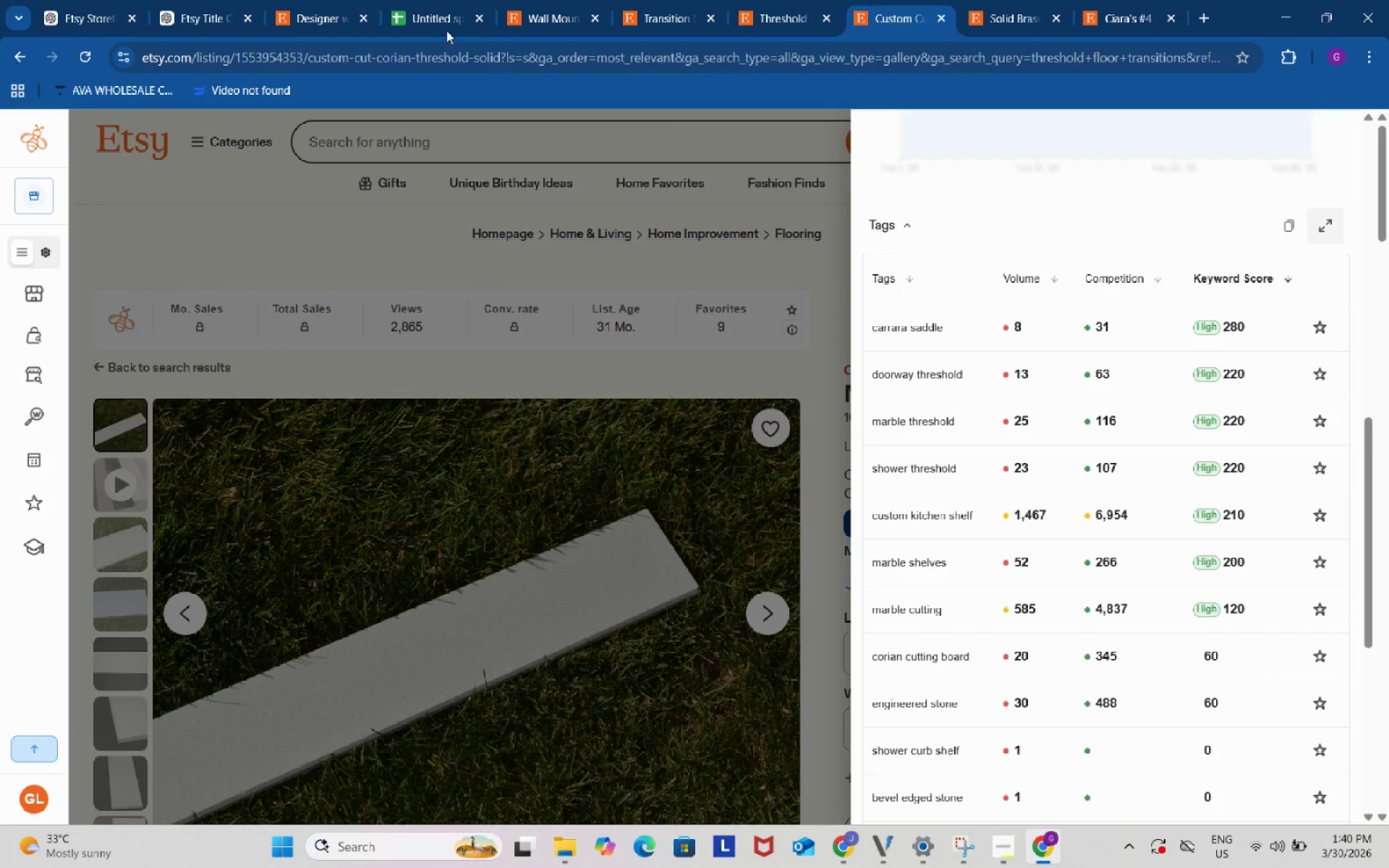 
left_click([432, 0])
 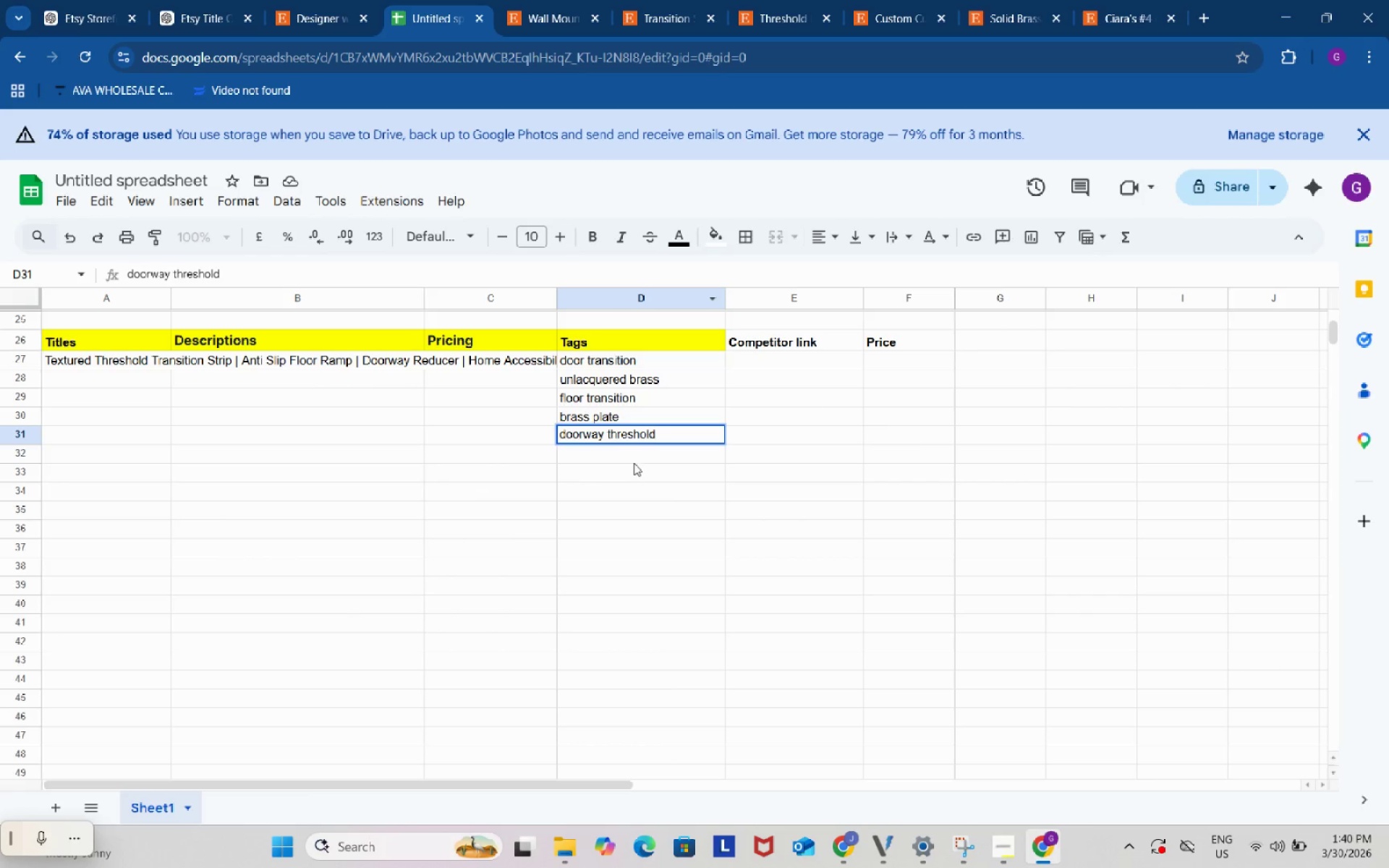 
left_click([635, 458])
 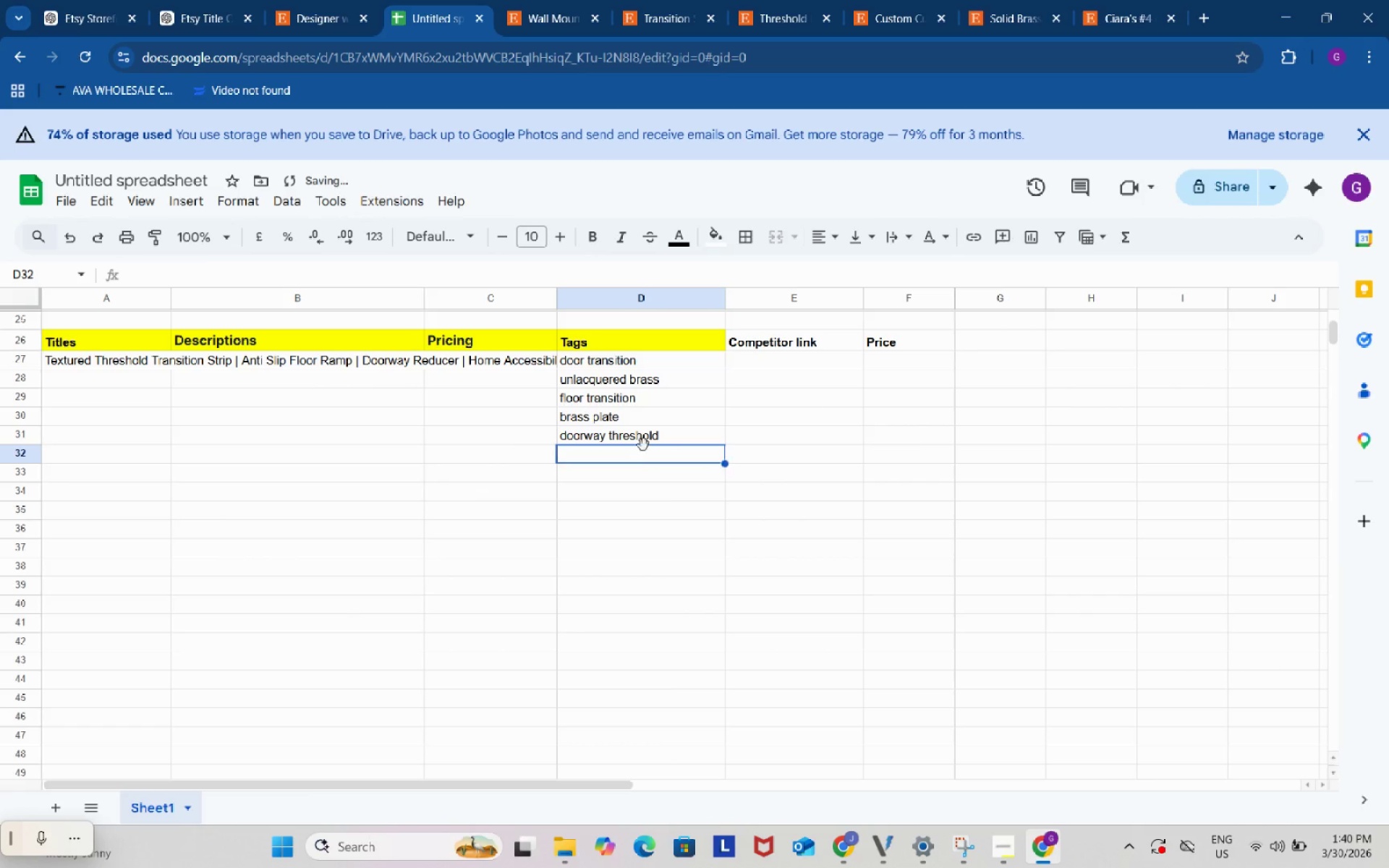 
key(Control+ControlLeft)
 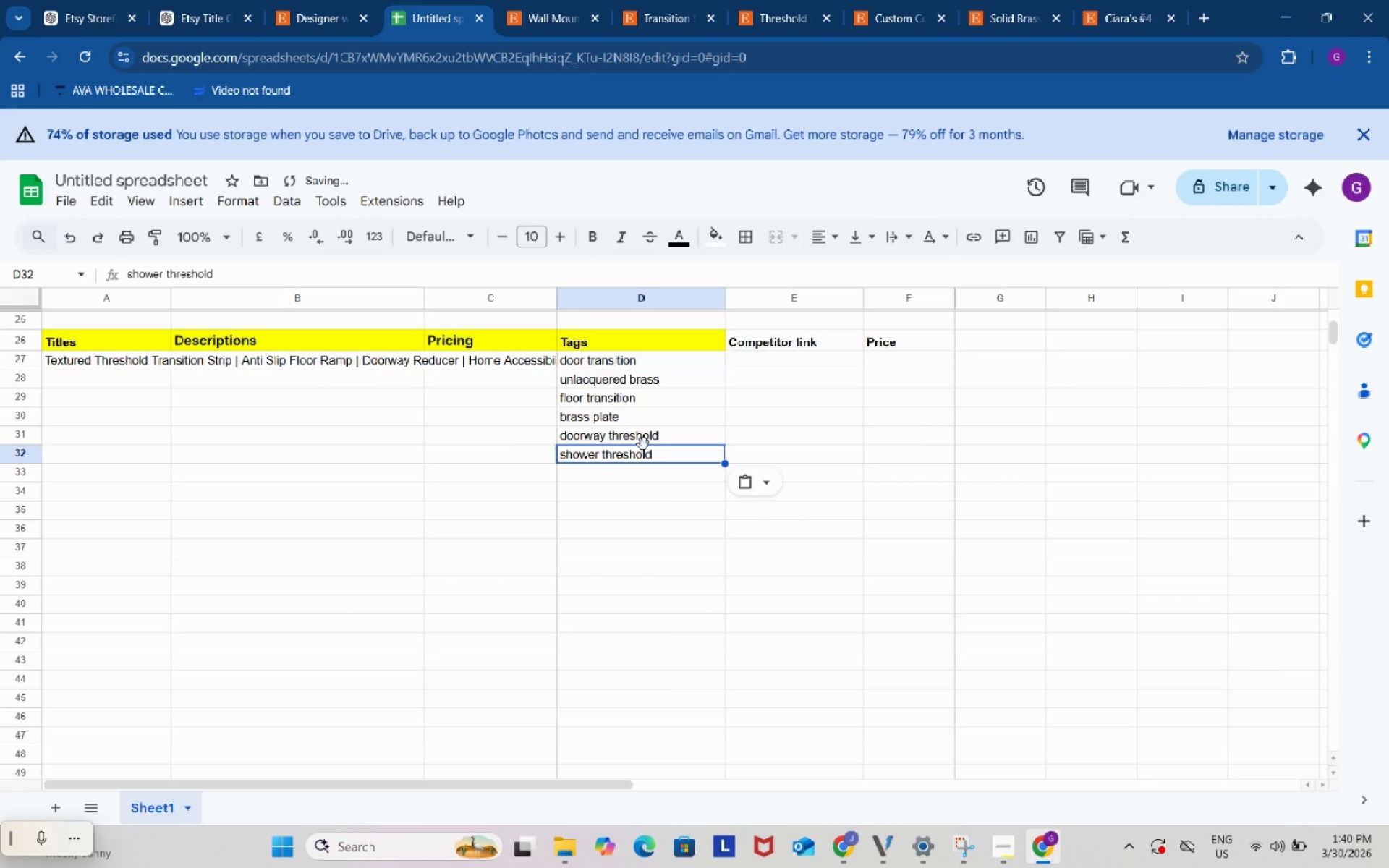 
key(Control+V)
 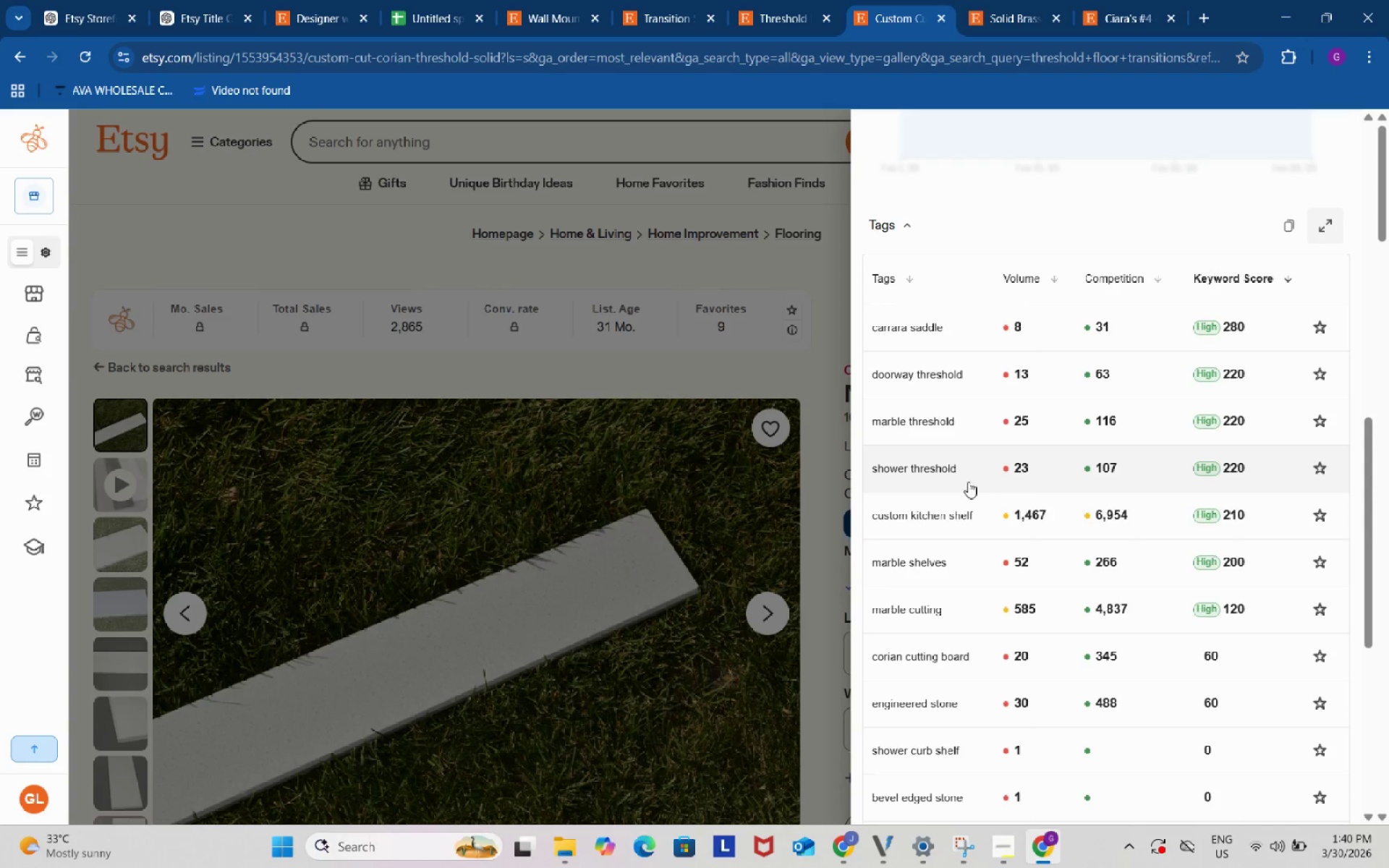 
left_click([946, 514])
 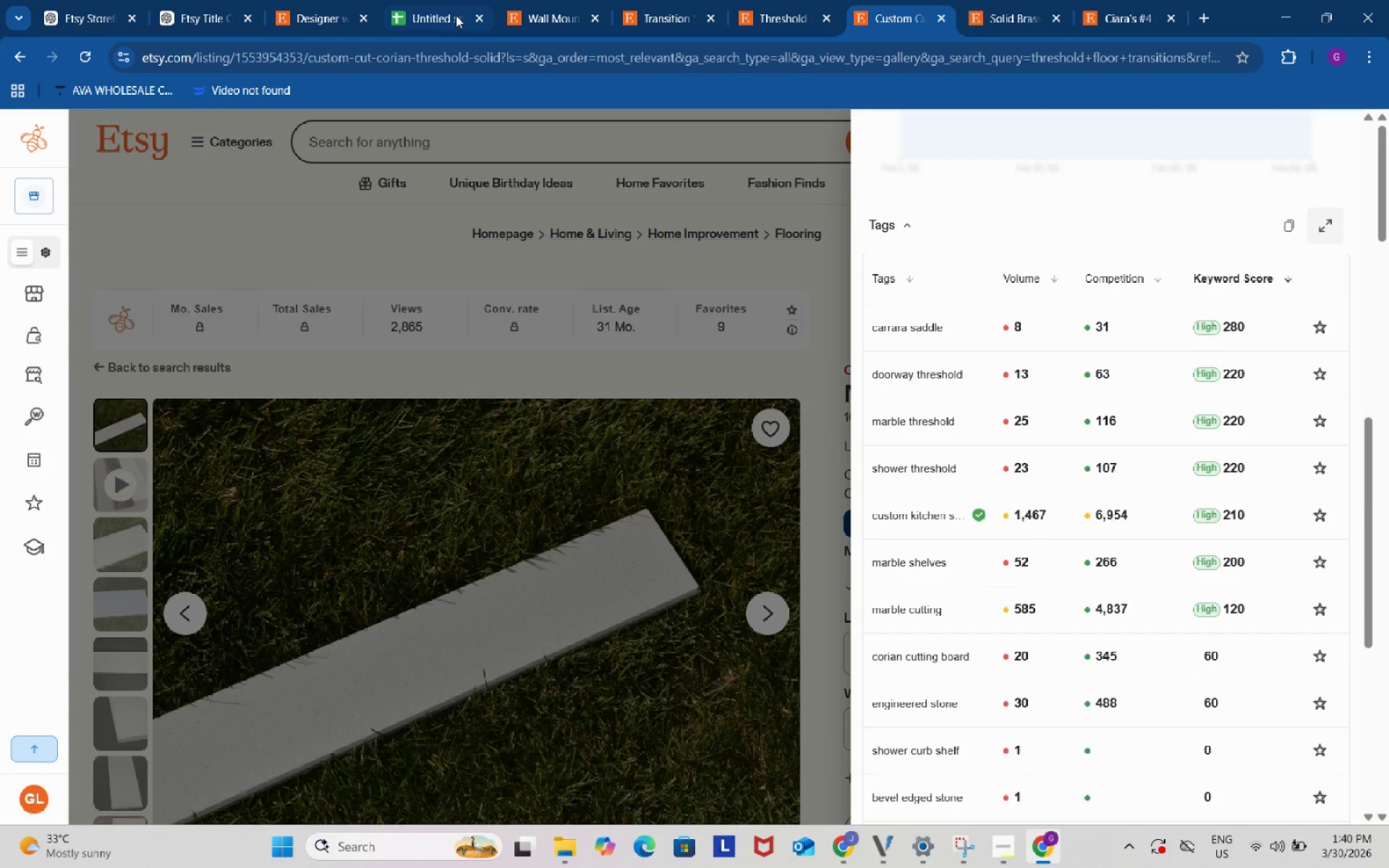 
left_click([452, 0])
 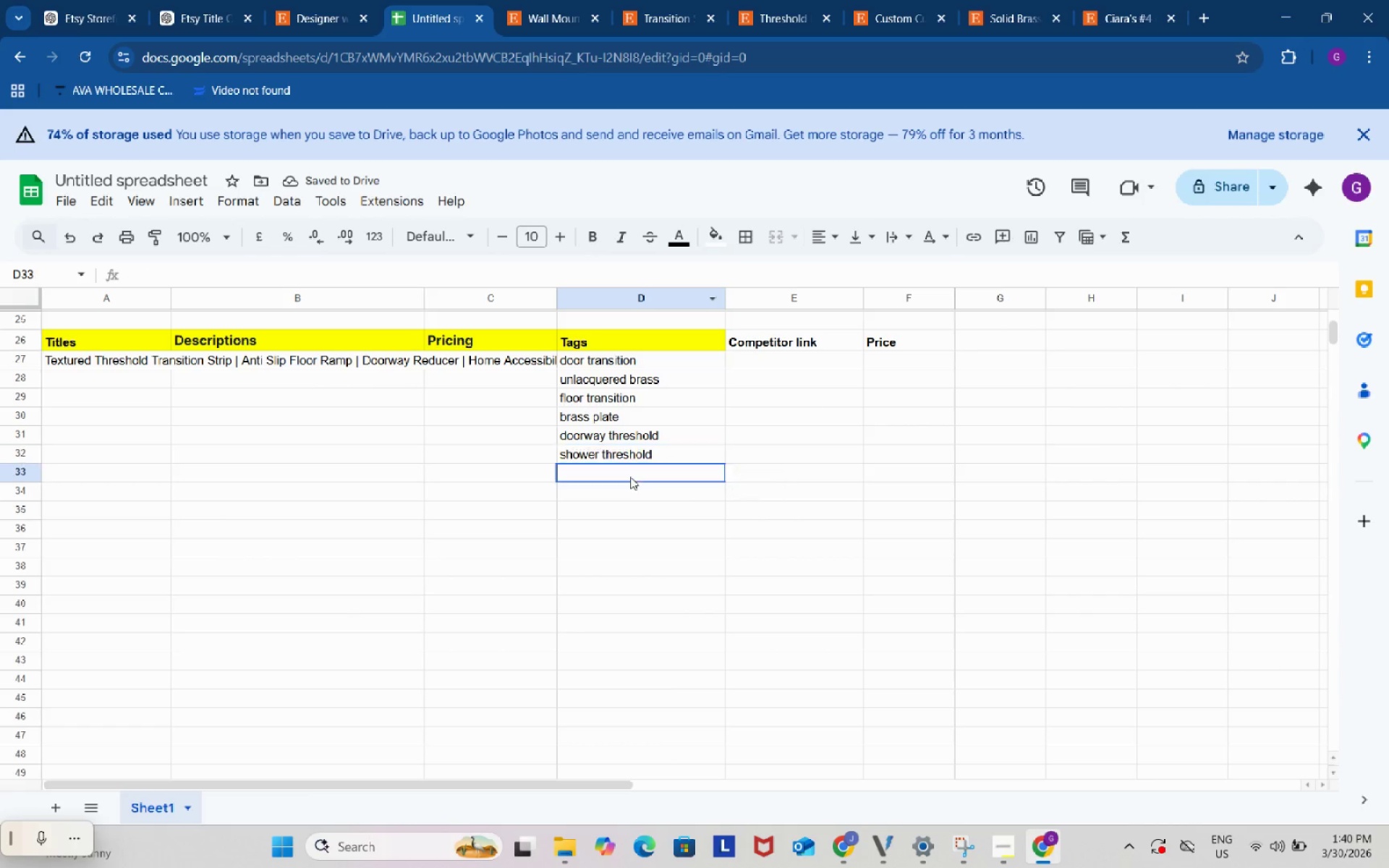 
key(Control+ControlLeft)
 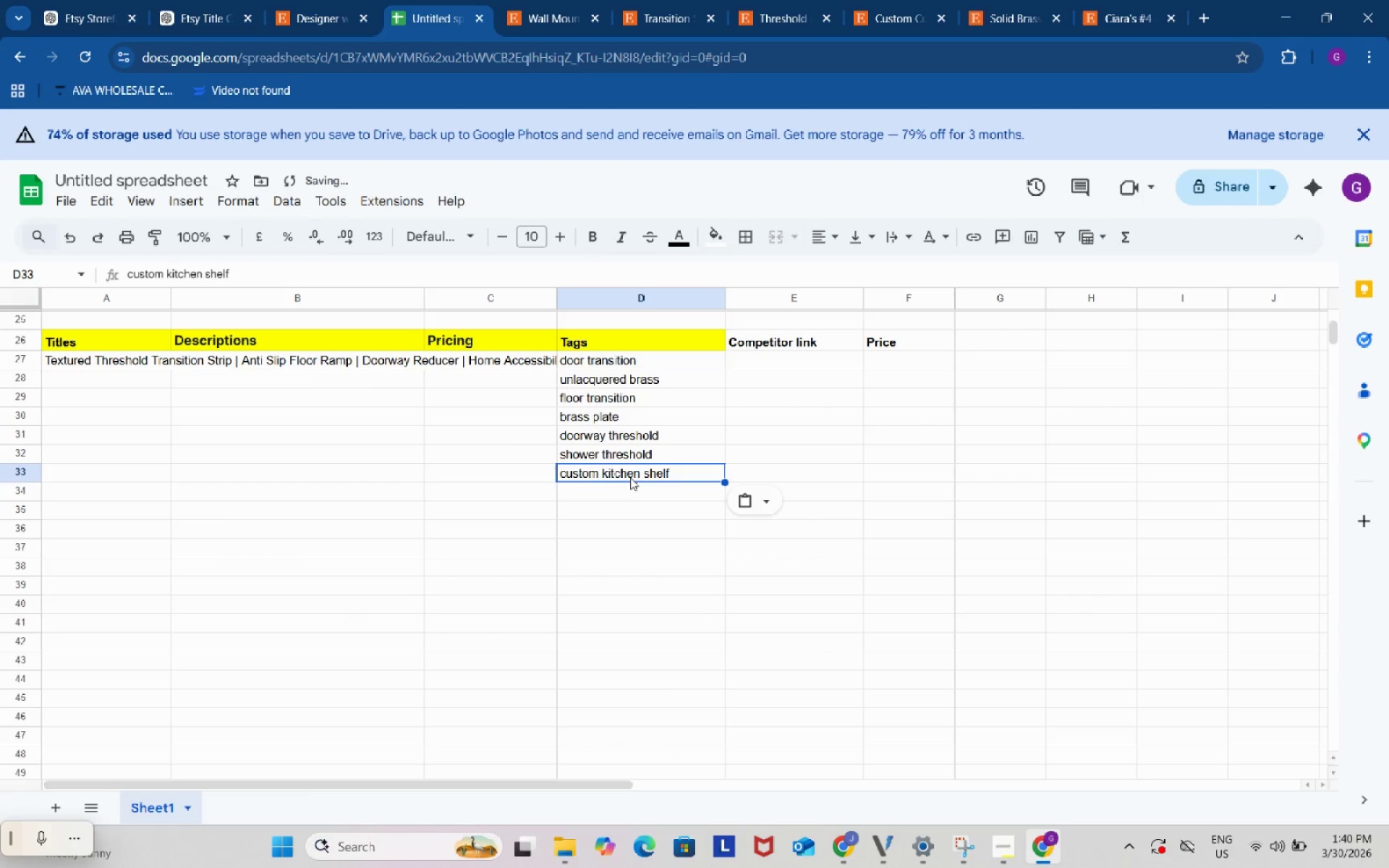 
key(Control+V)
 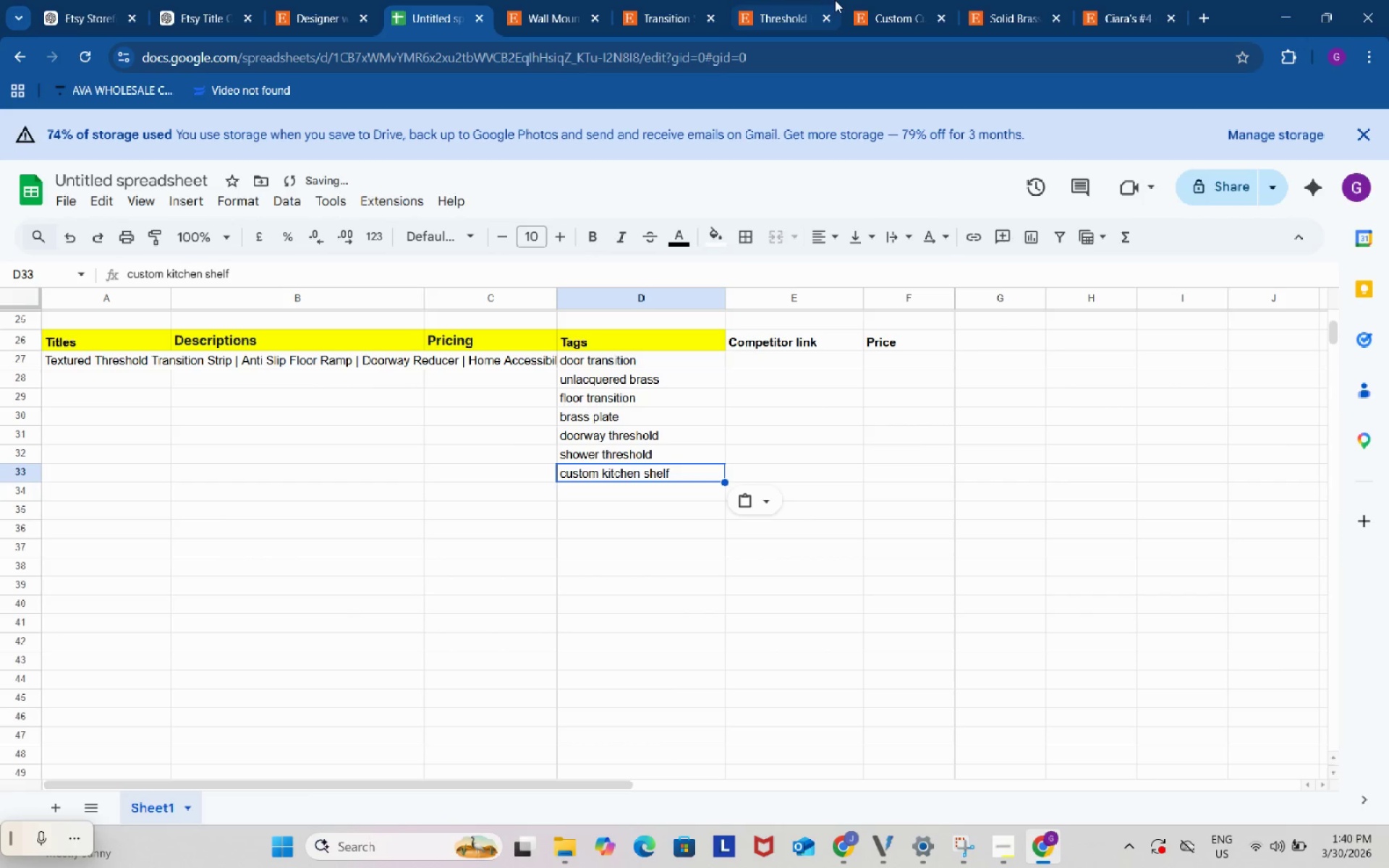 
left_click([874, 0])
 